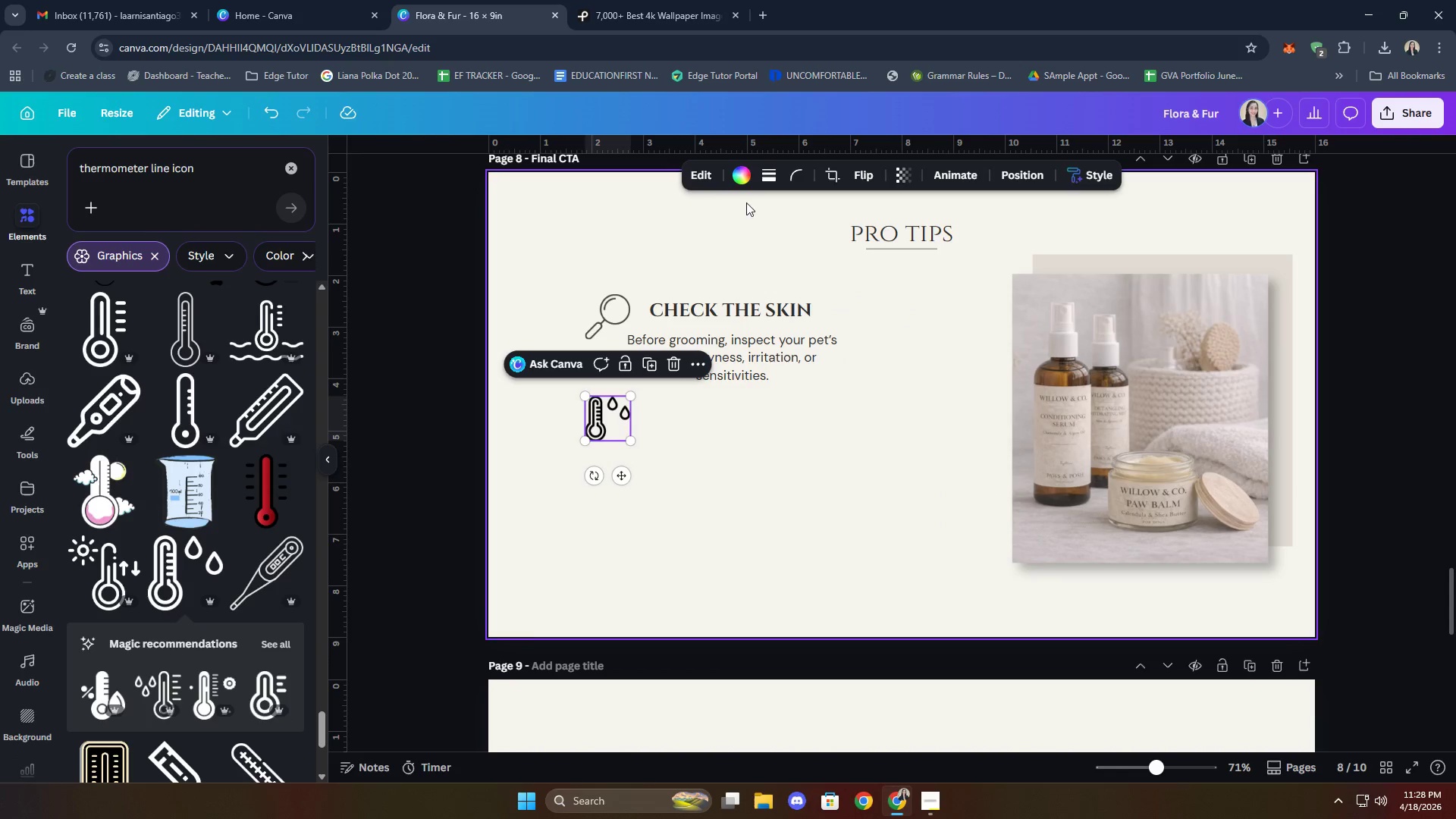 
left_click([743, 174])
 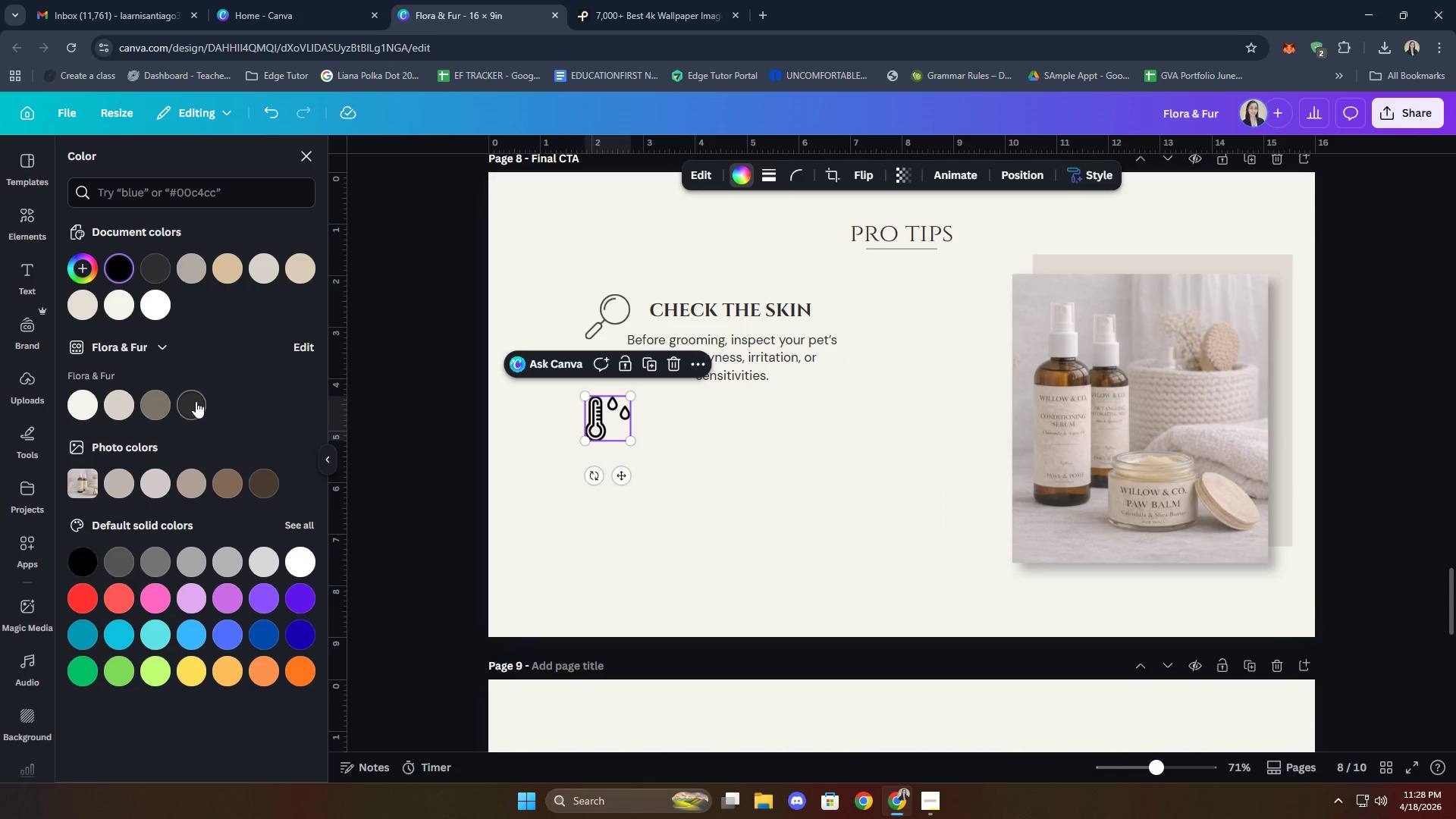 
double_click([692, 520])
 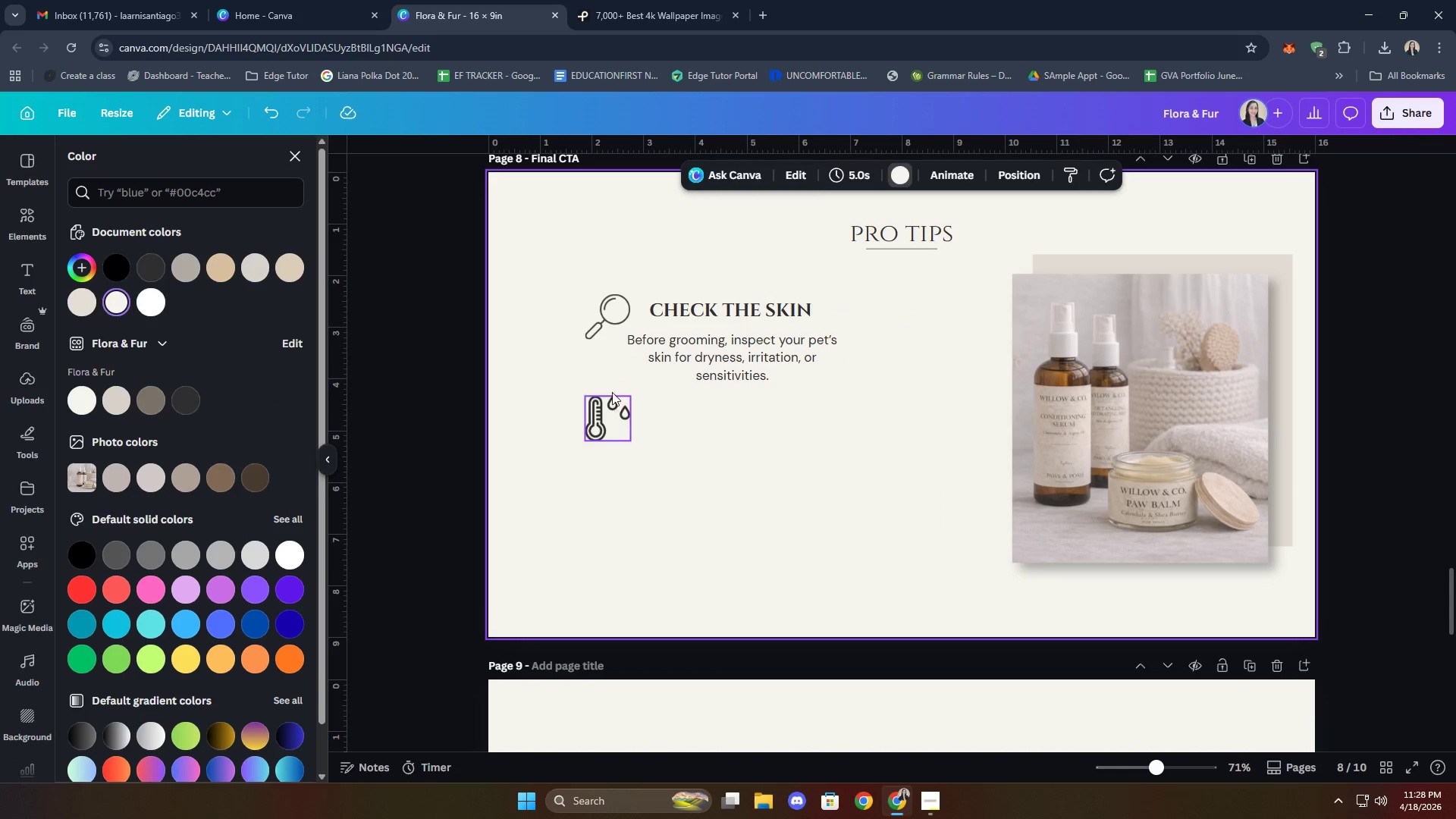 
left_click([606, 308])
 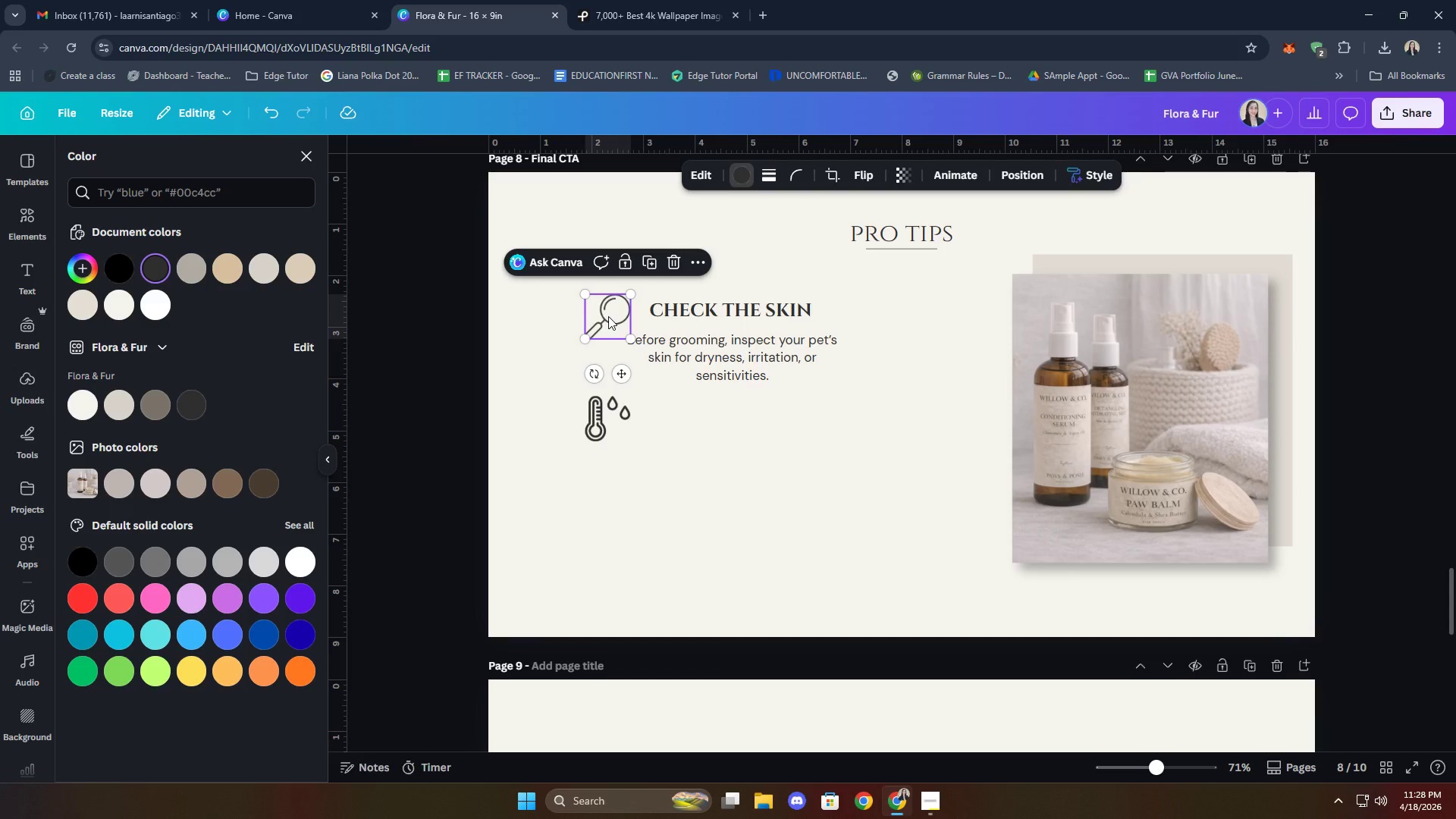 
key(Delete)
 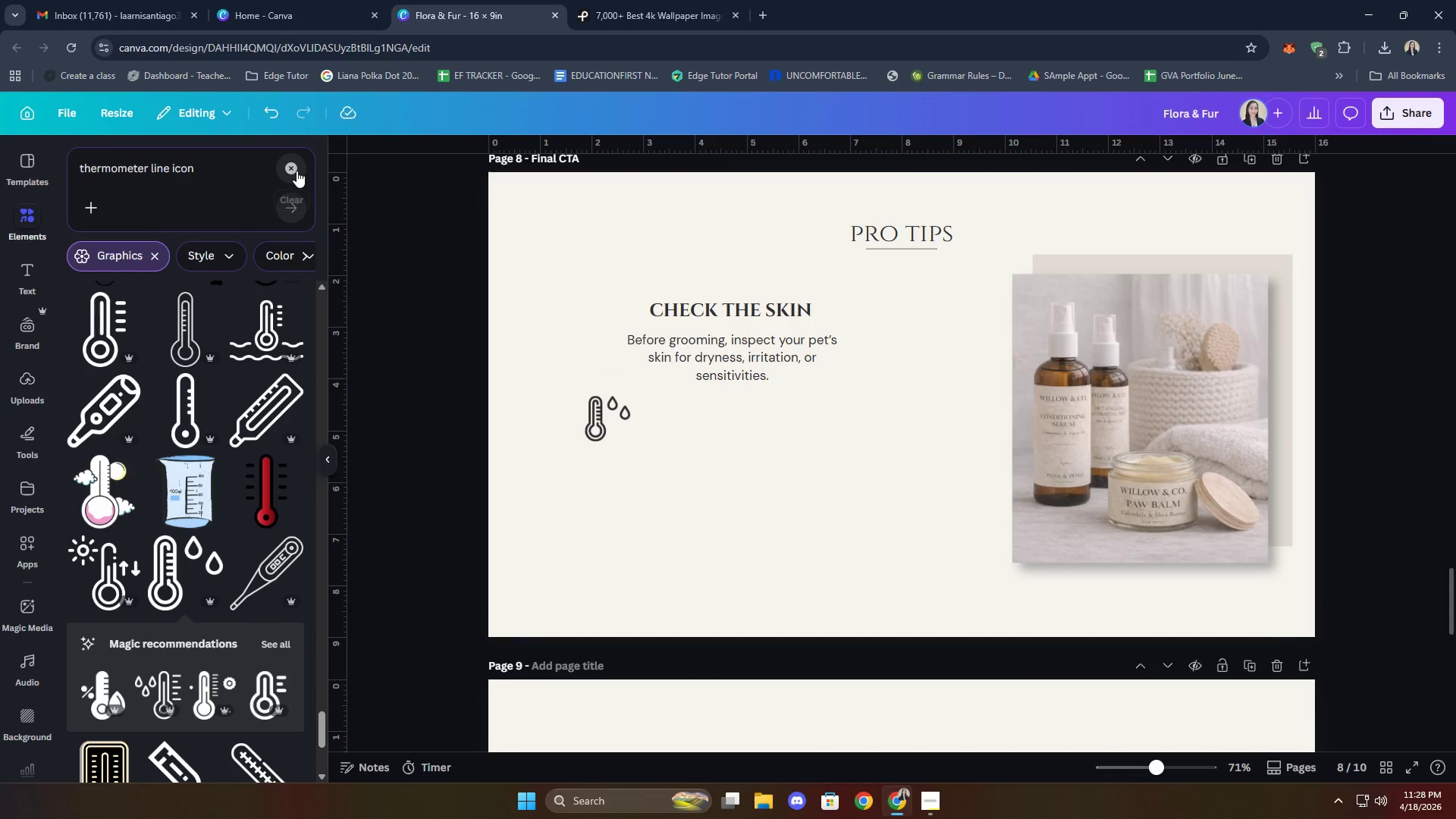 
double_click([263, 177])
 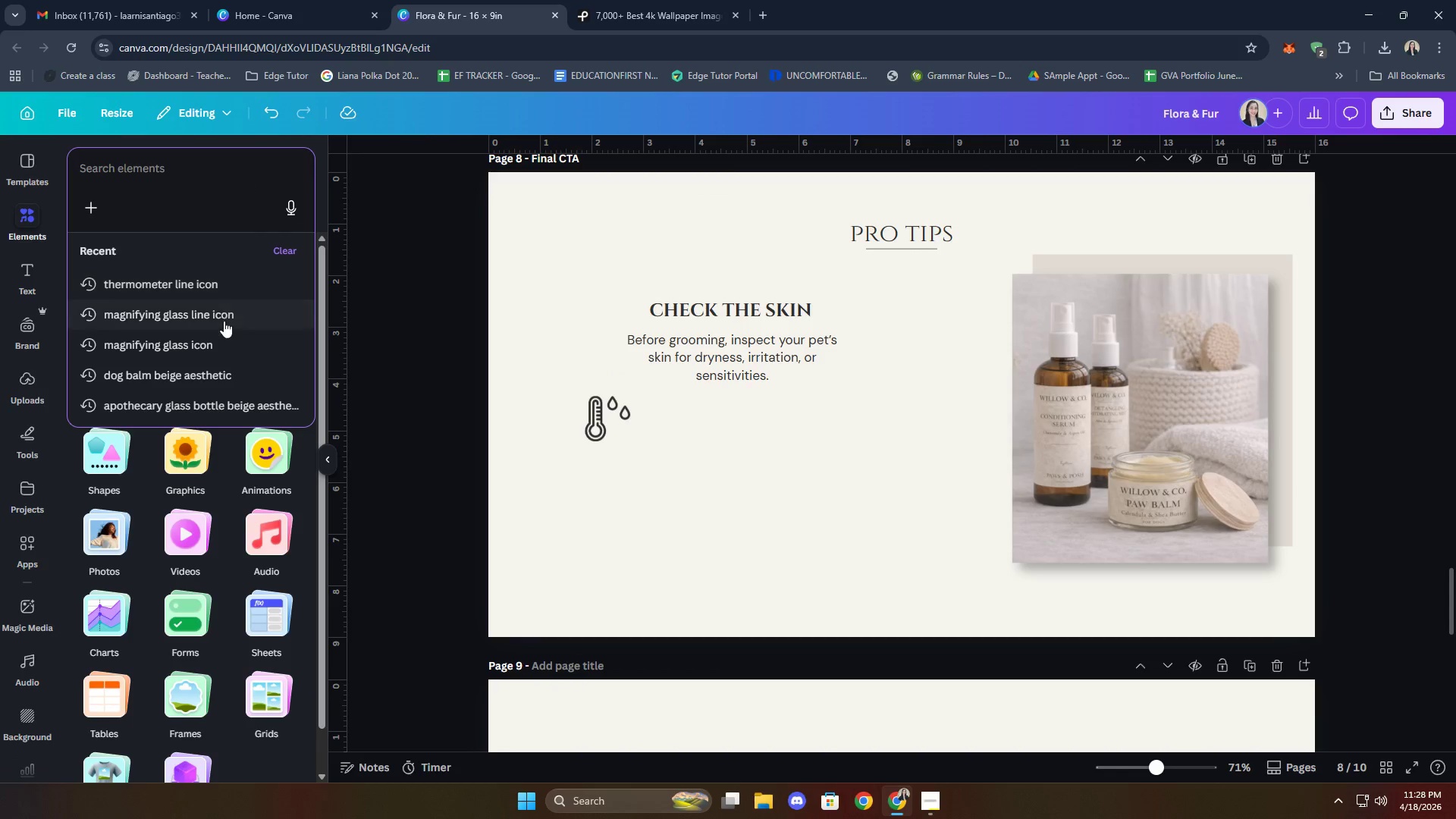 
left_click([224, 322])
 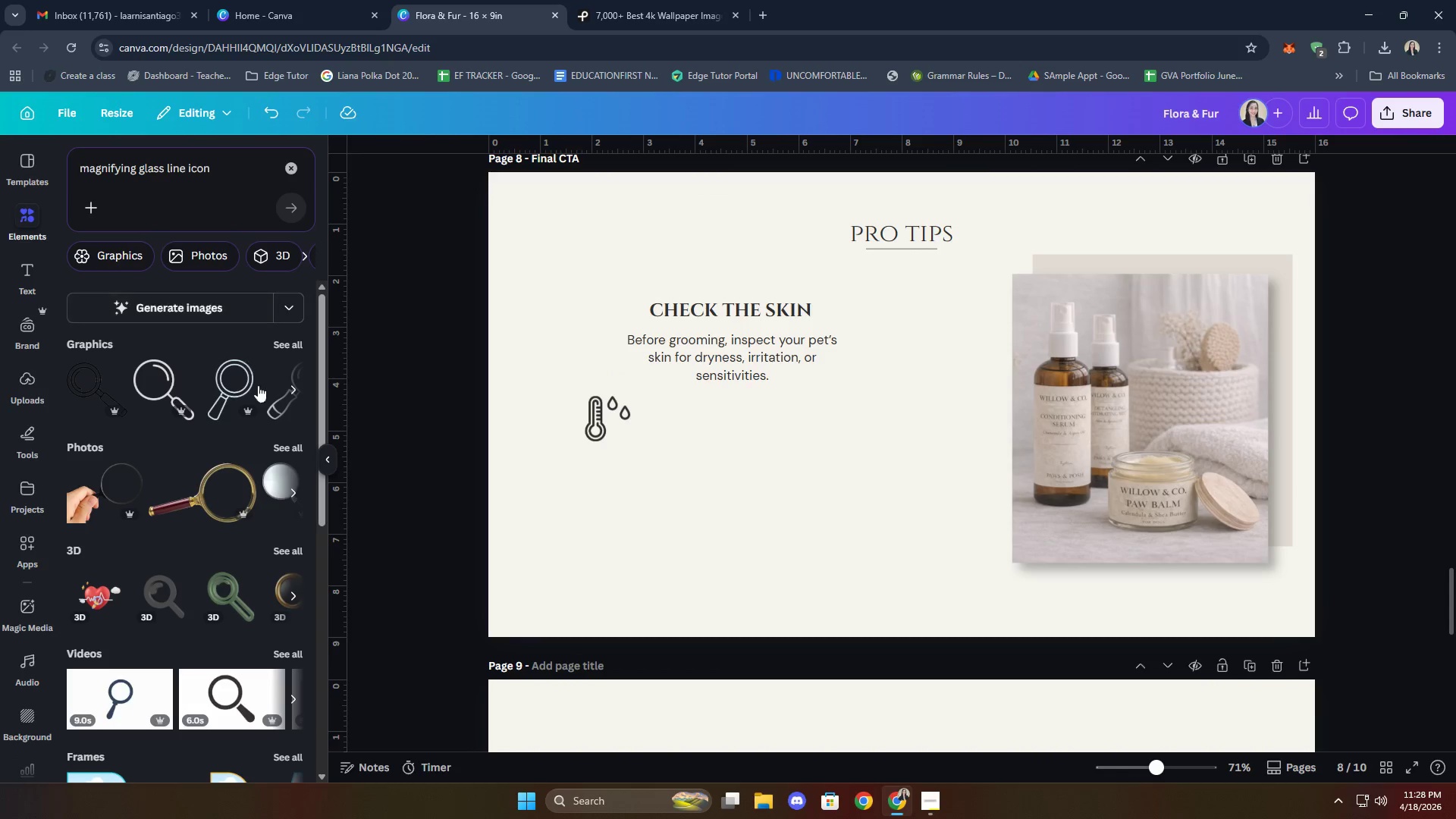 
left_click([288, 345])
 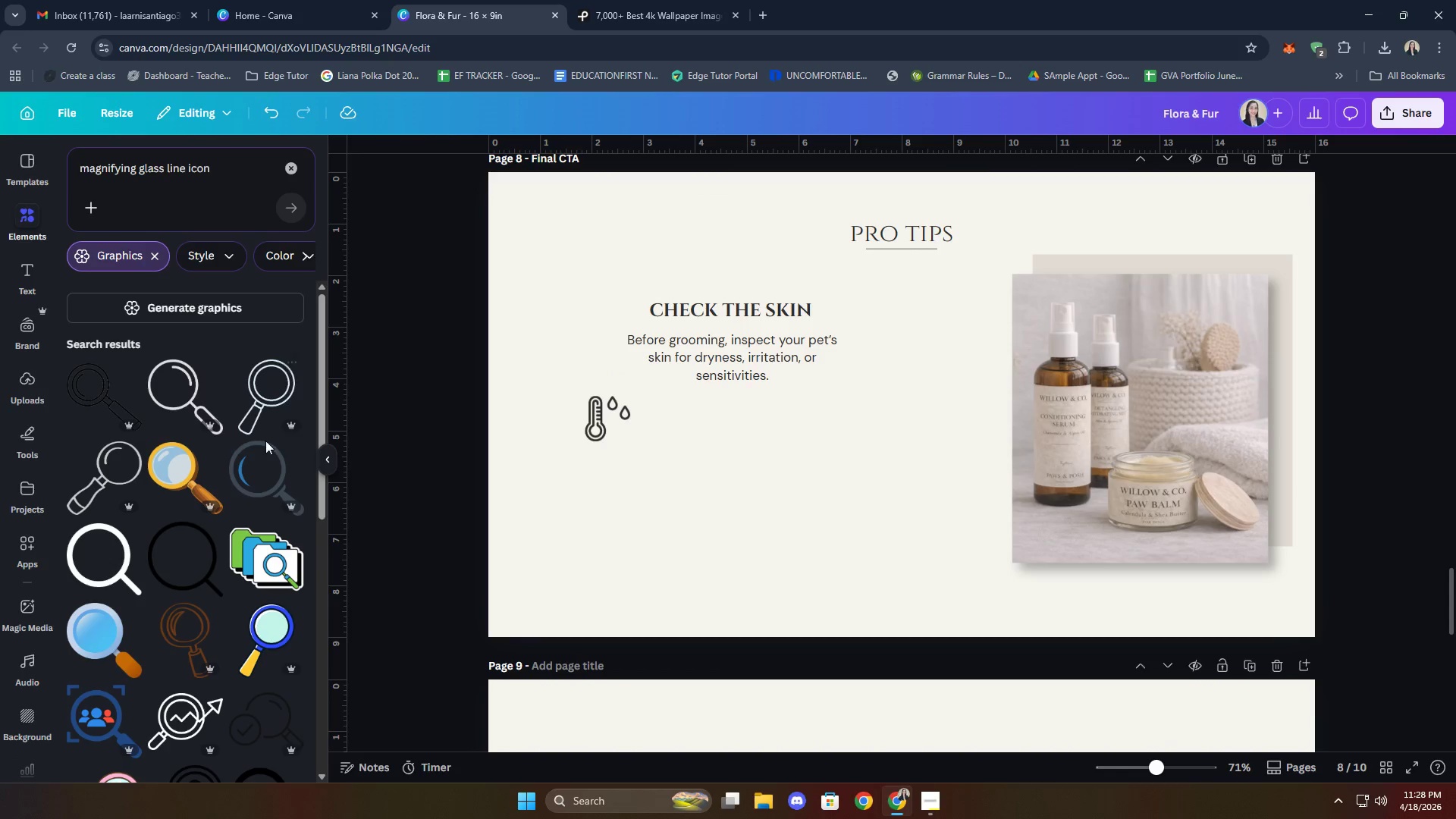 
scroll: coordinate [220, 516], scroll_direction: down, amount: 3.0
 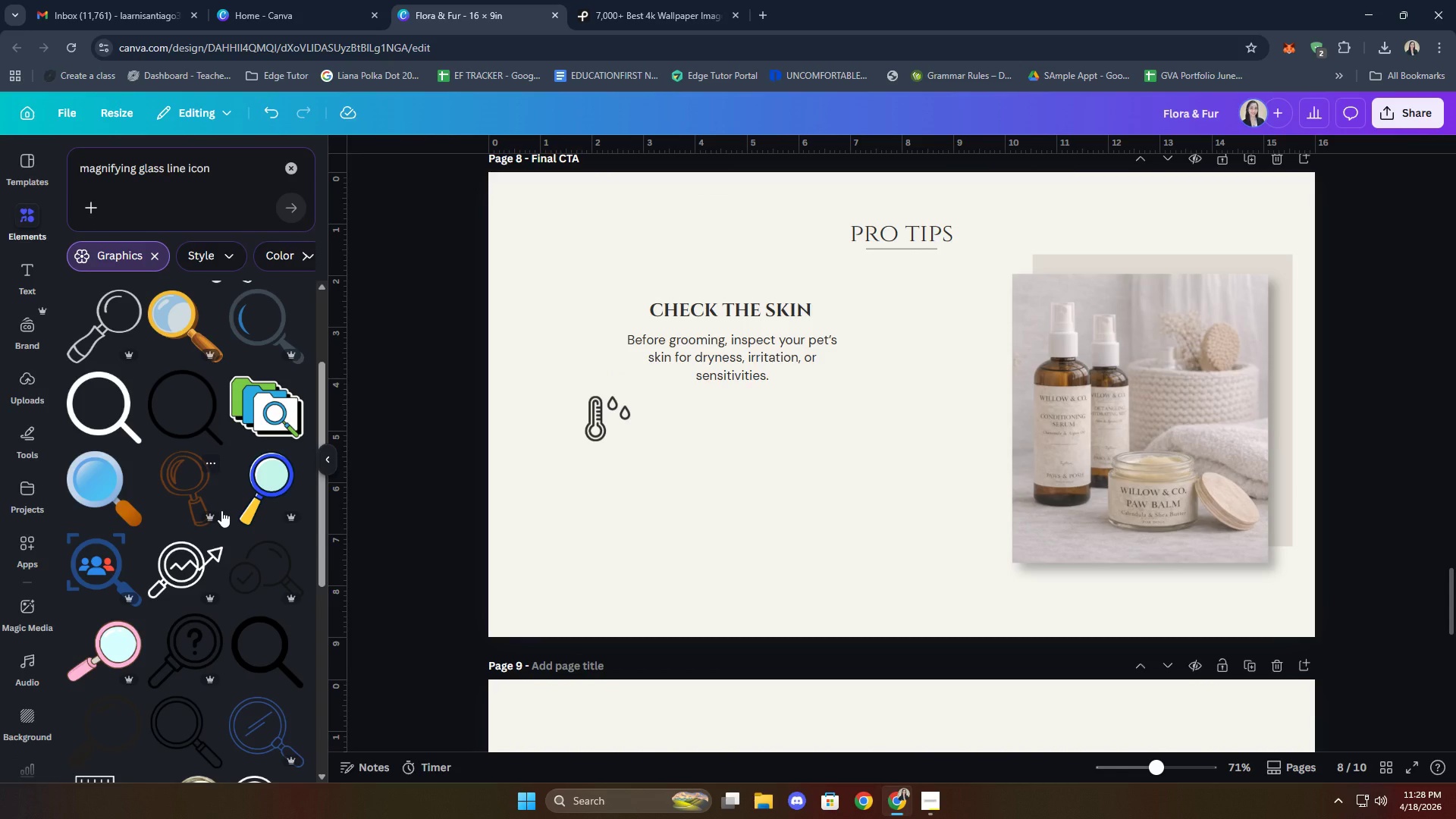 
wait(6.26)
 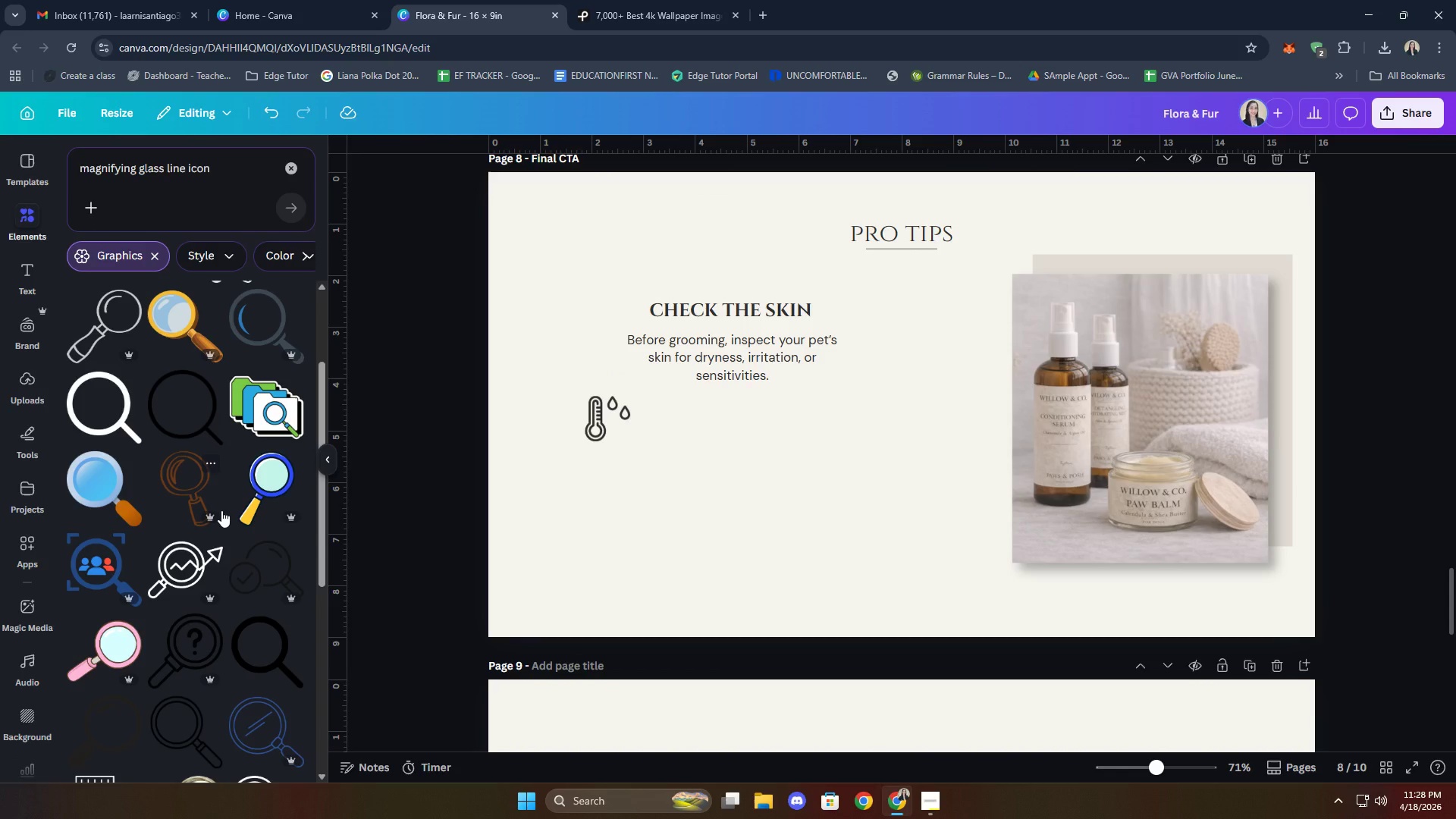 
scroll: coordinate [240, 504], scroll_direction: down, amount: 5.0
 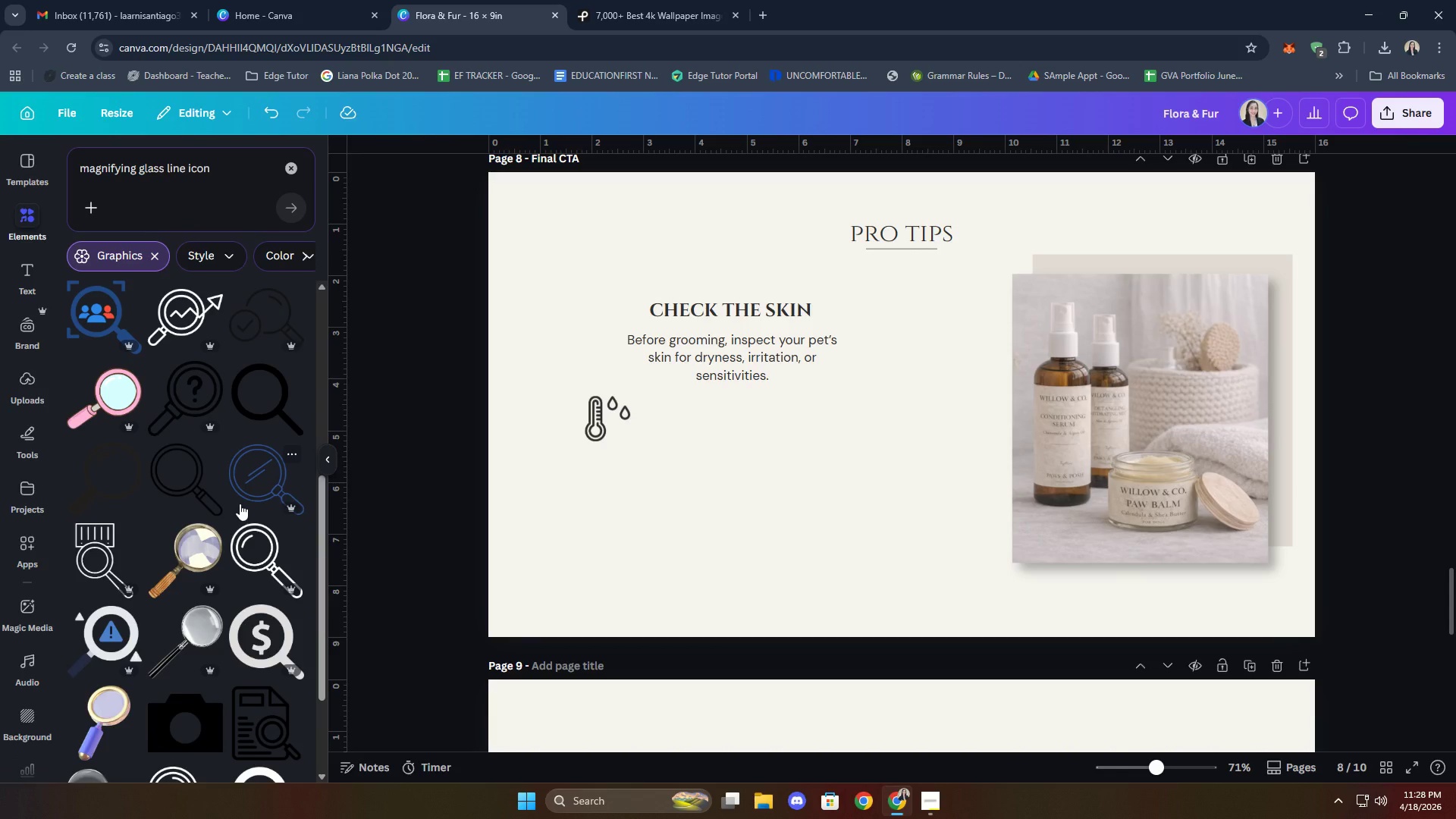 
scroll: coordinate [241, 520], scroll_direction: up, amount: 6.0
 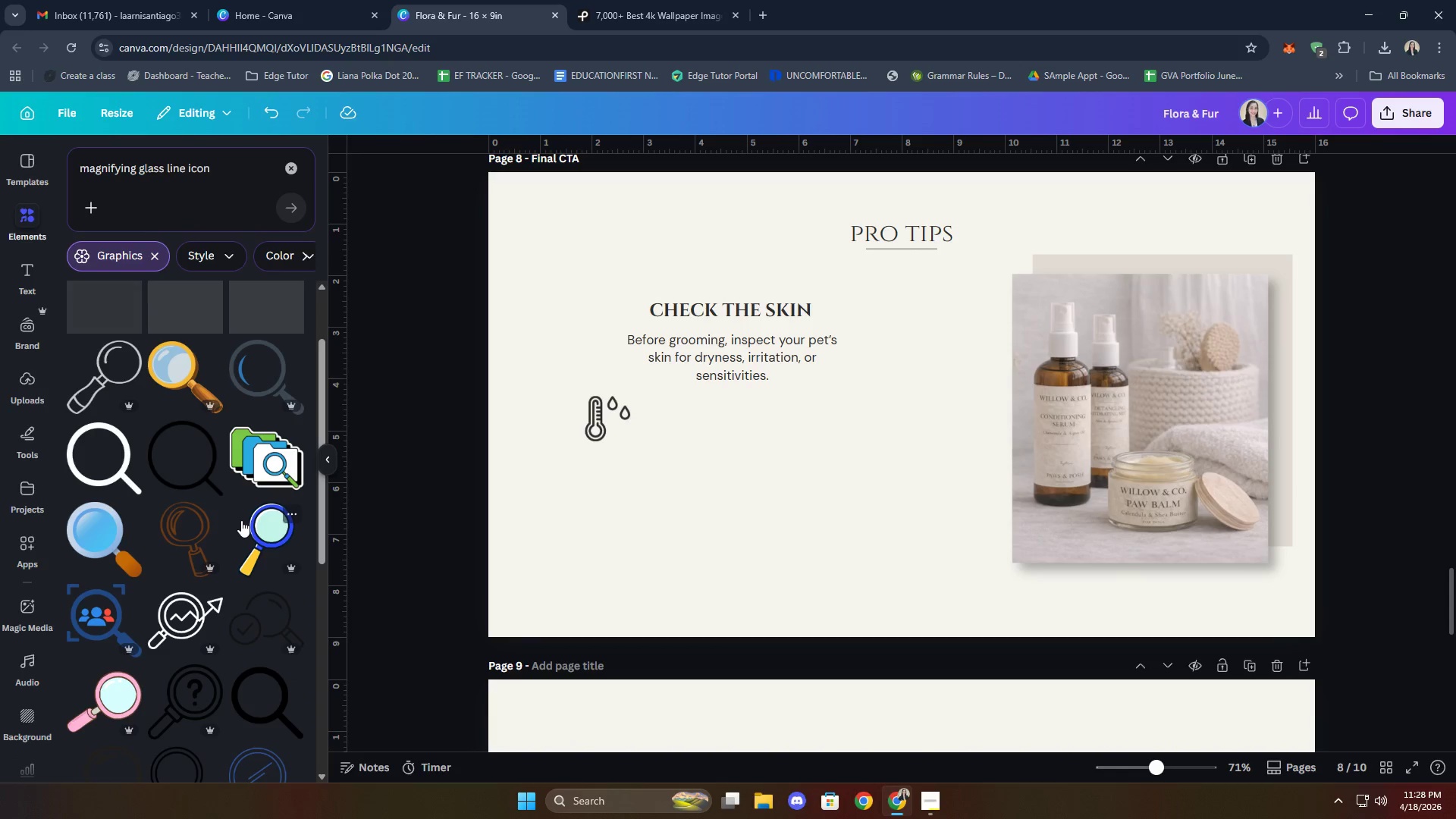 
scroll: coordinate [241, 520], scroll_direction: down, amount: 3.0
 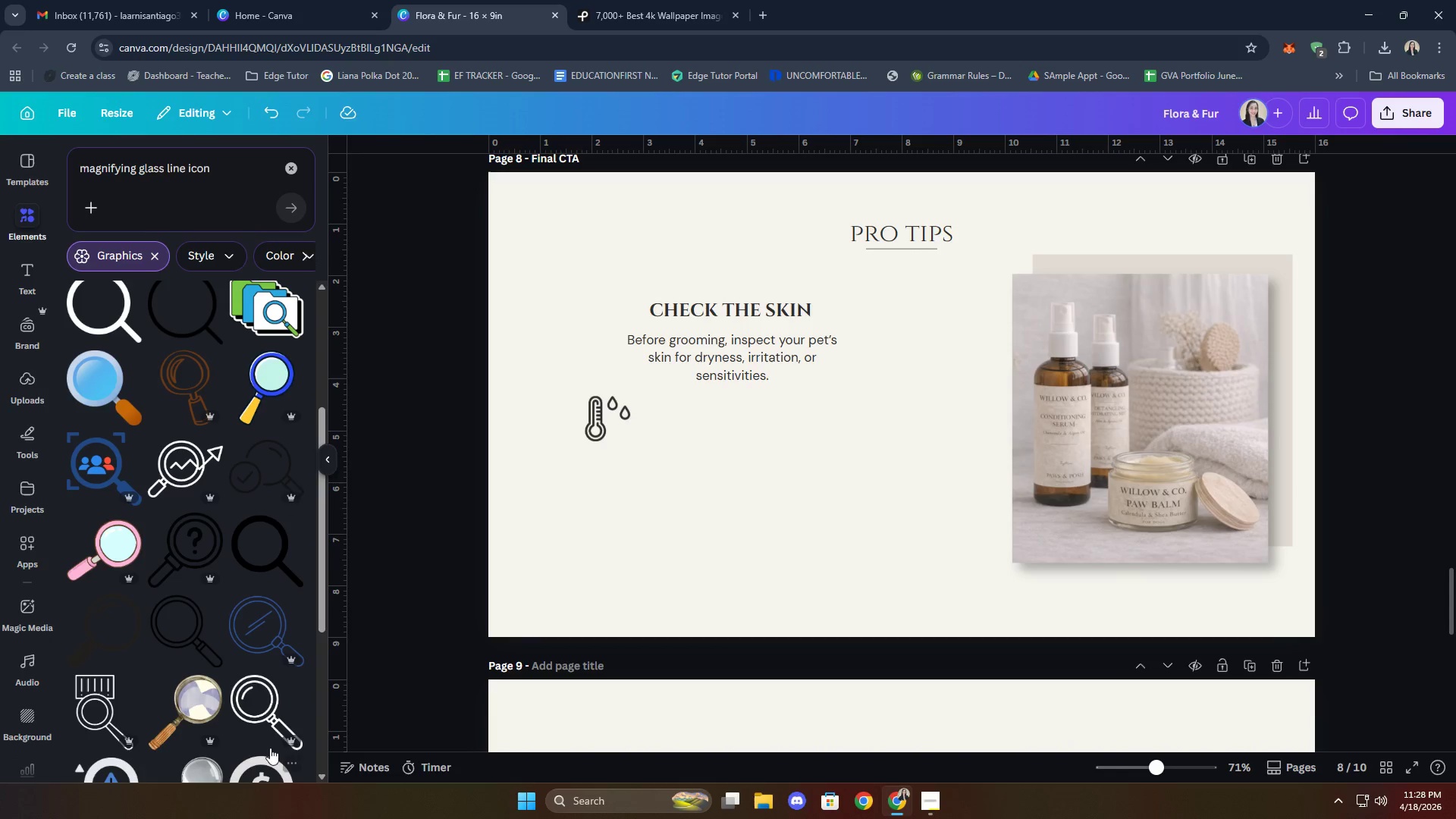 
left_click([263, 704])
 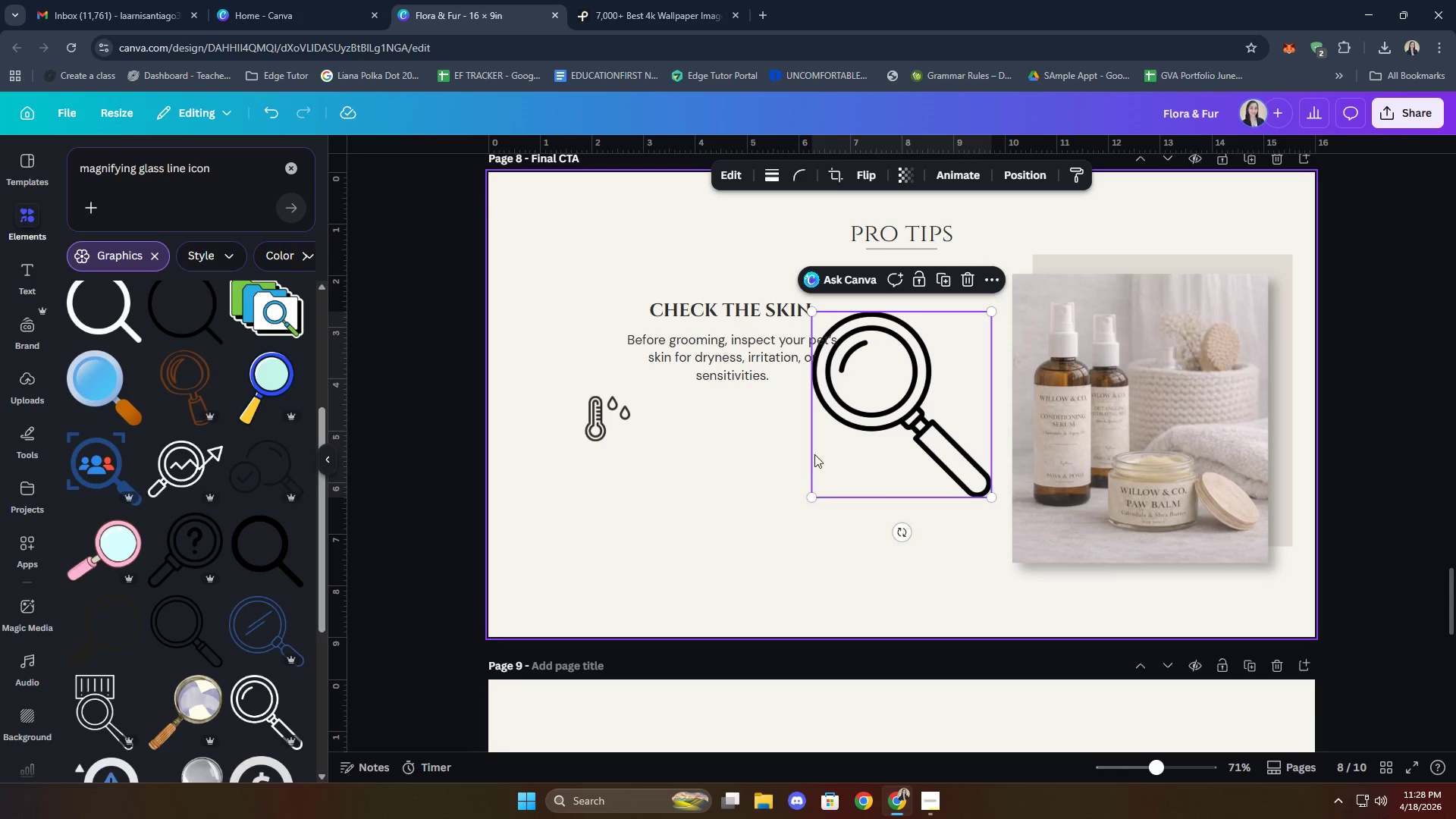 
left_click_drag(start_coordinate=[887, 454], to_coordinate=[721, 541])
 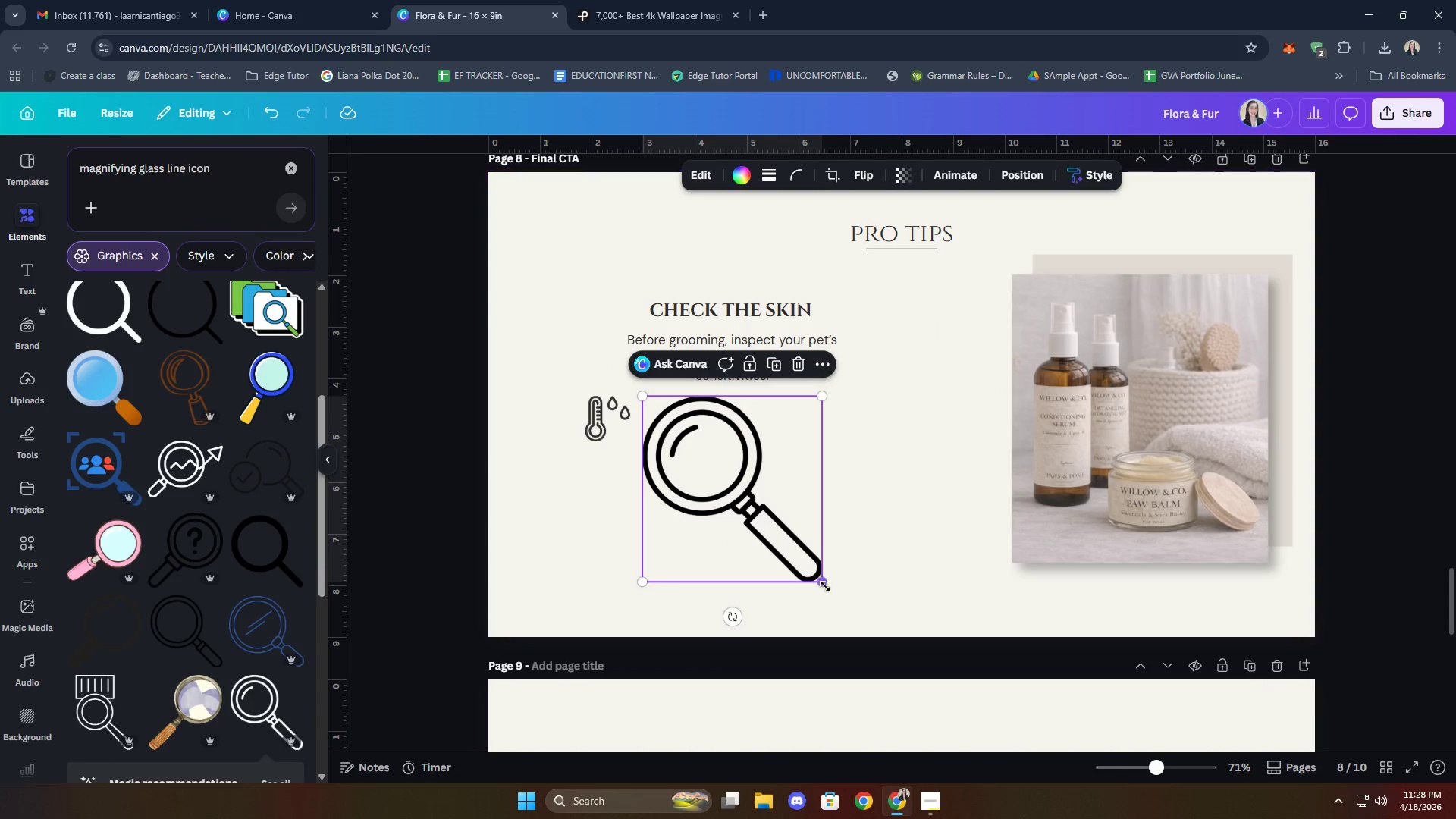 
left_click_drag(start_coordinate=[825, 585], to_coordinate=[742, 447])
 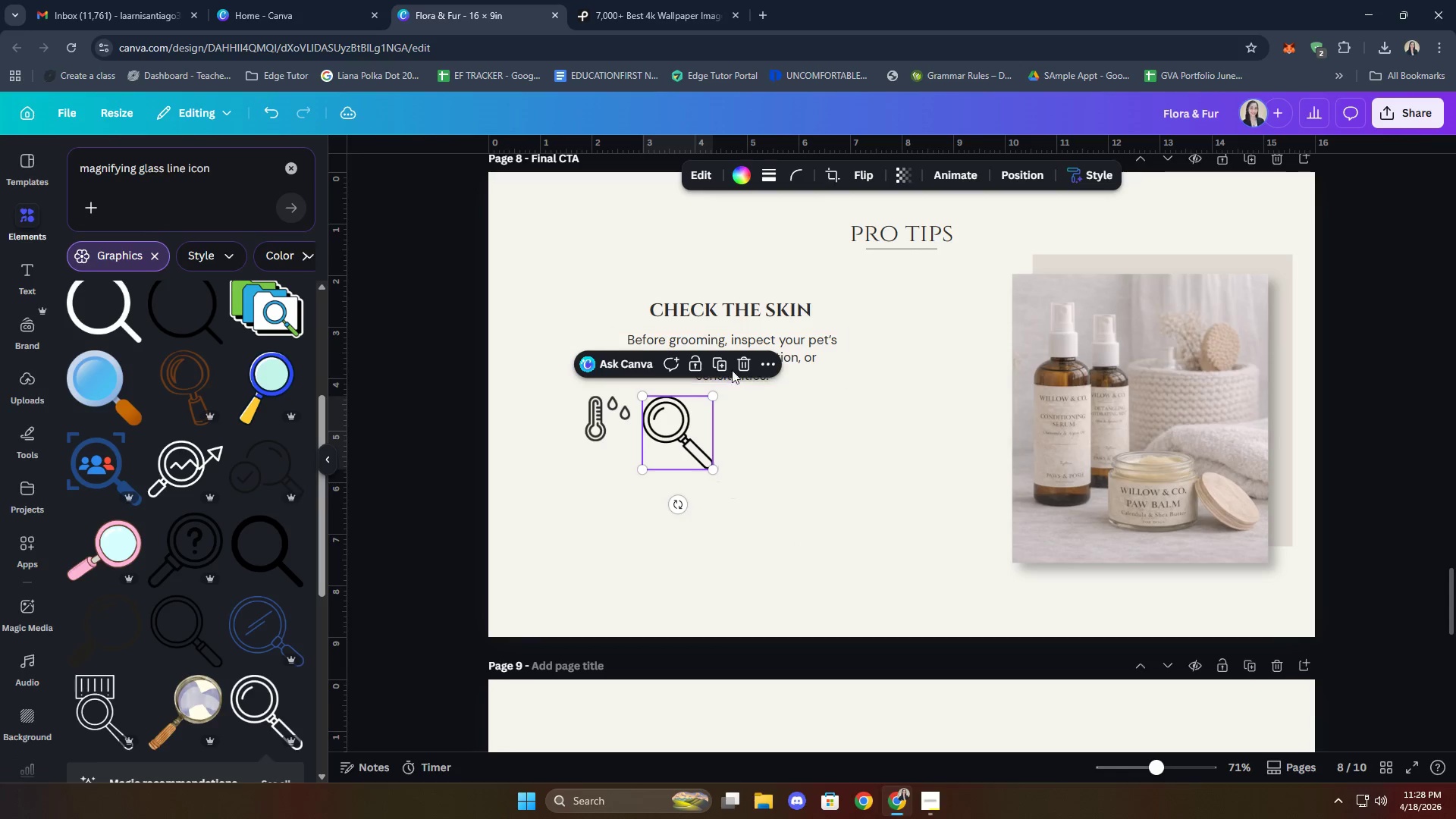 
left_click([739, 366])
 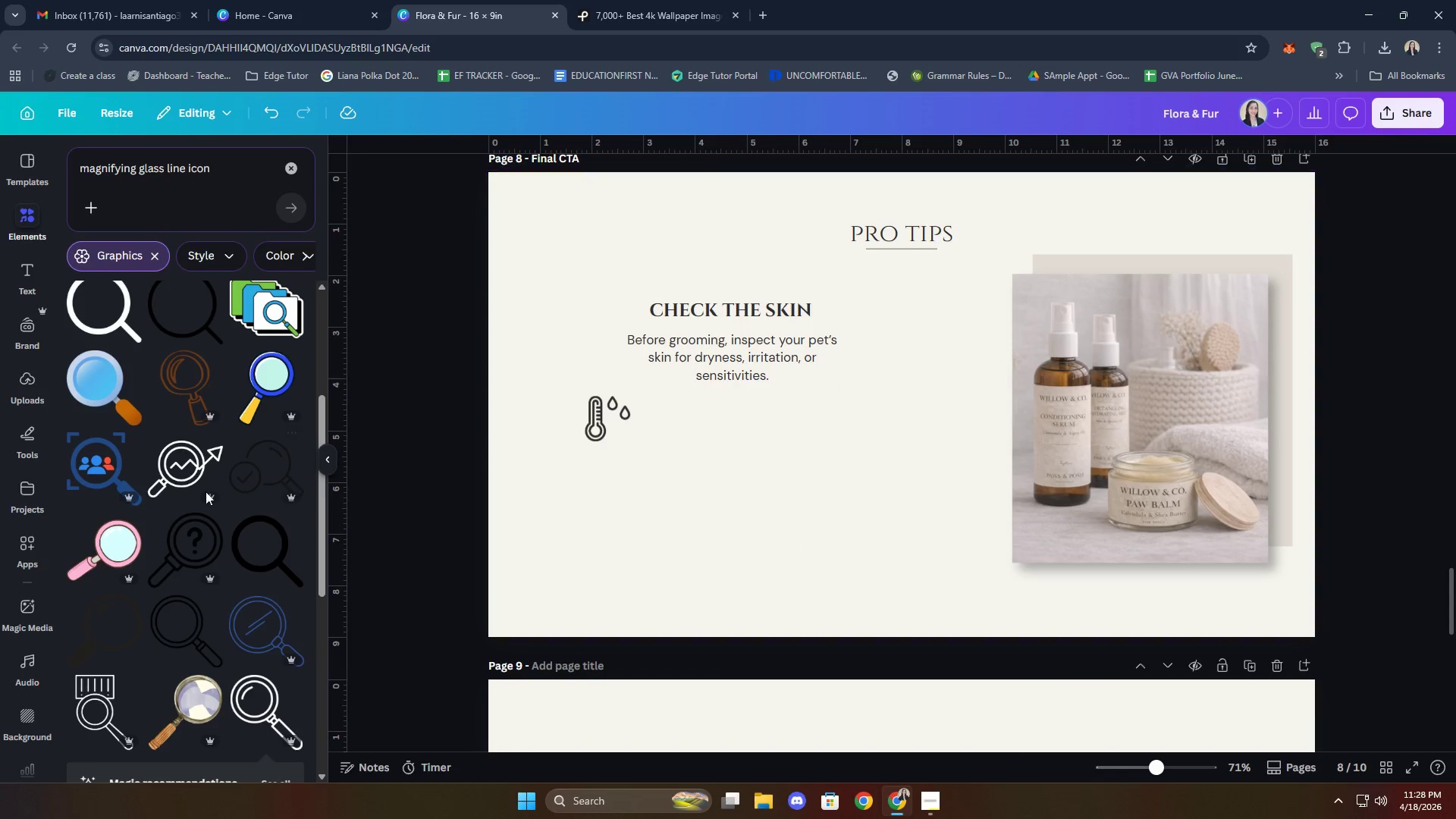 
scroll: coordinate [166, 475], scroll_direction: down, amount: 3.0
 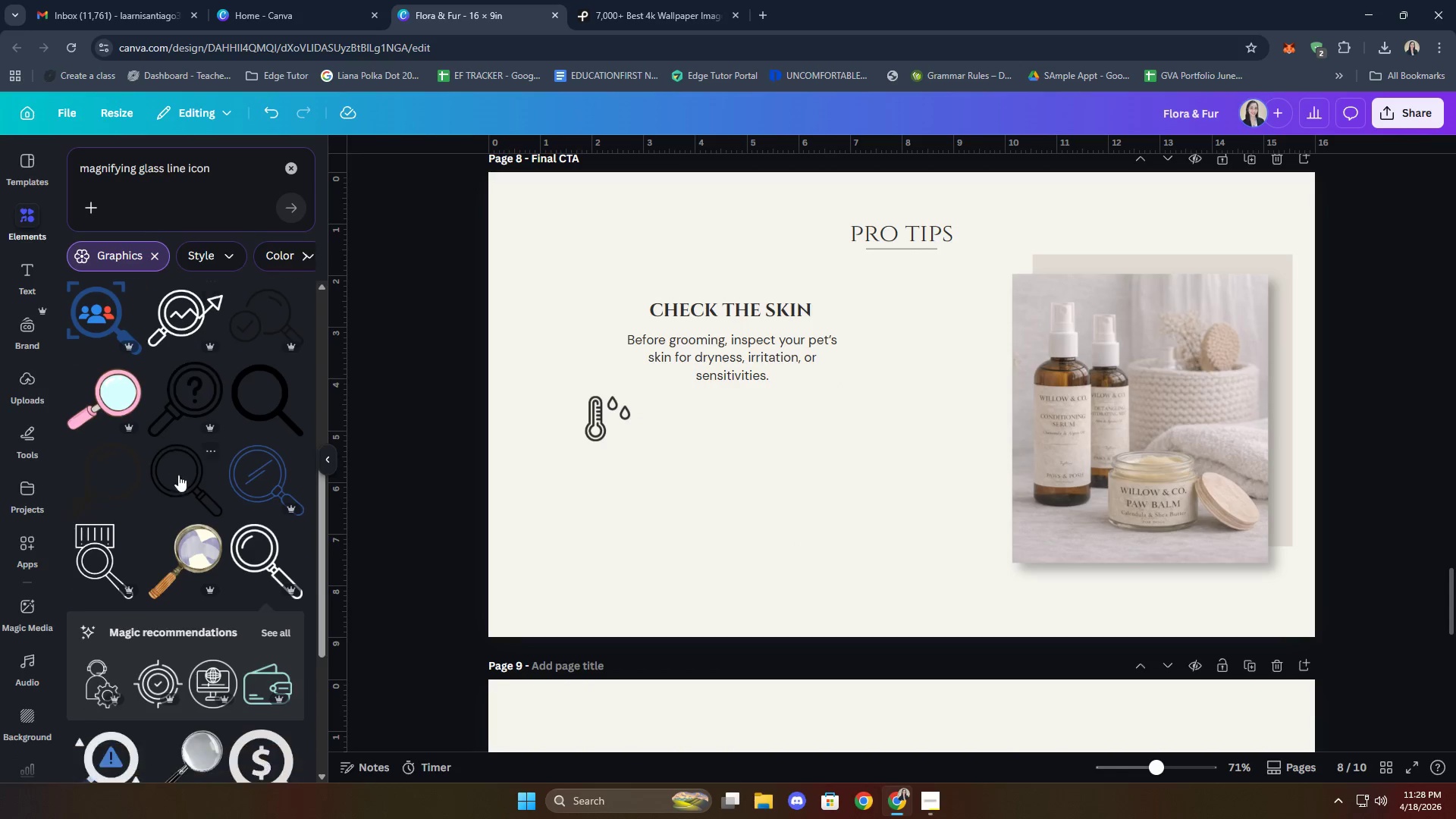 
mouse_move([195, 452])
 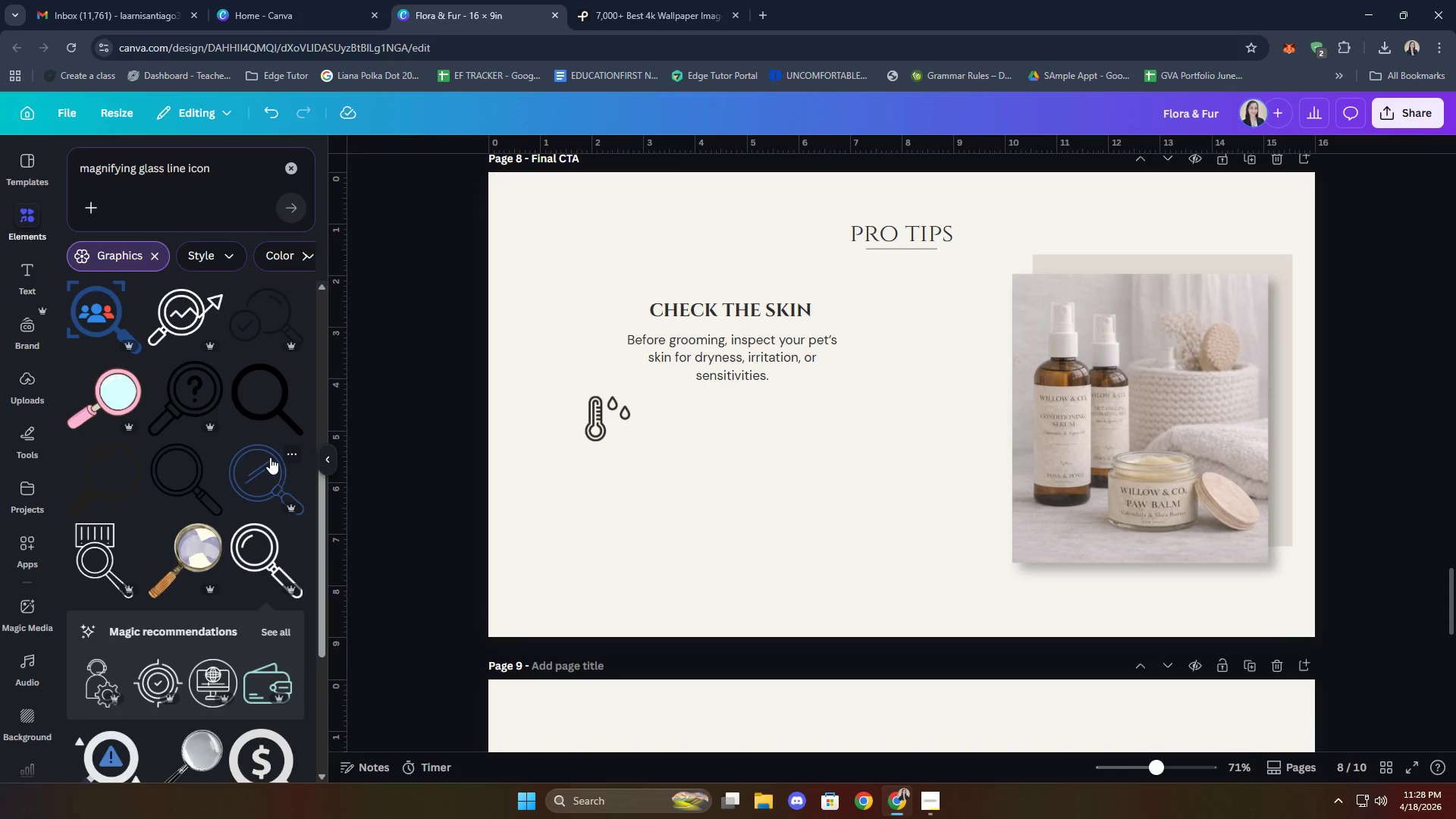 
scroll: coordinate [213, 466], scroll_direction: down, amount: 7.0
 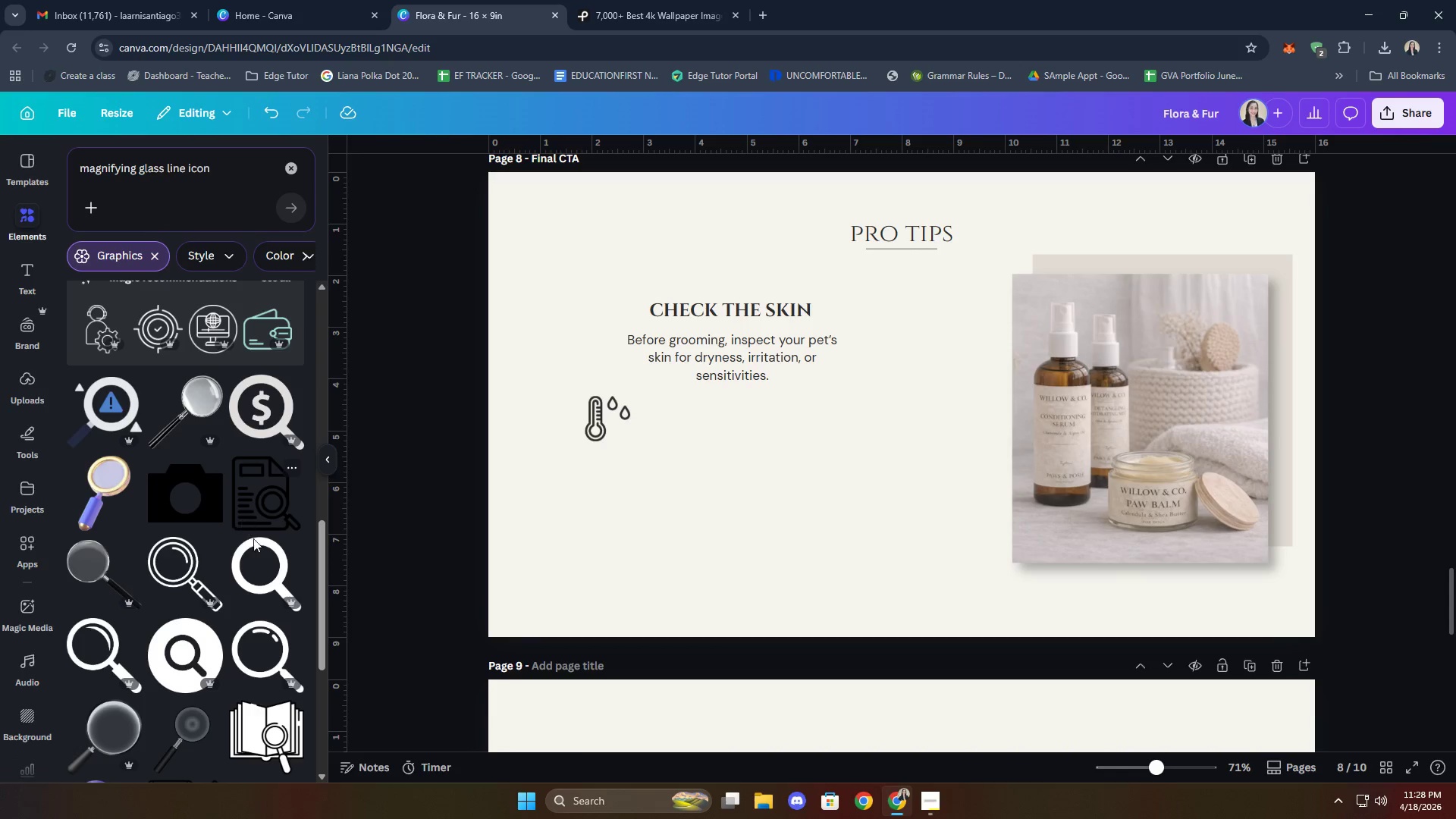 
wait(7.87)
 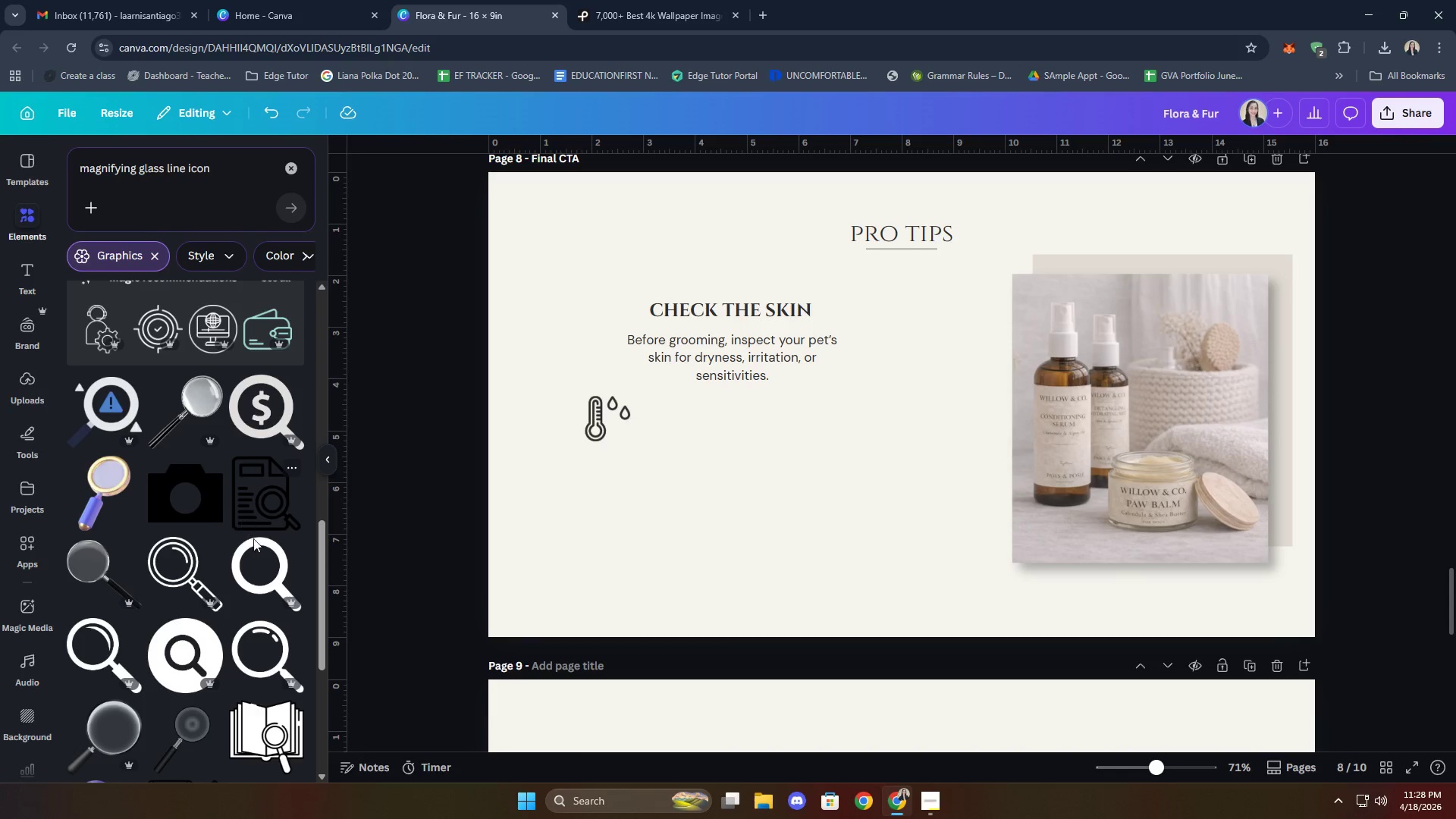 
scroll: coordinate [201, 479], scroll_direction: down, amount: 9.0
 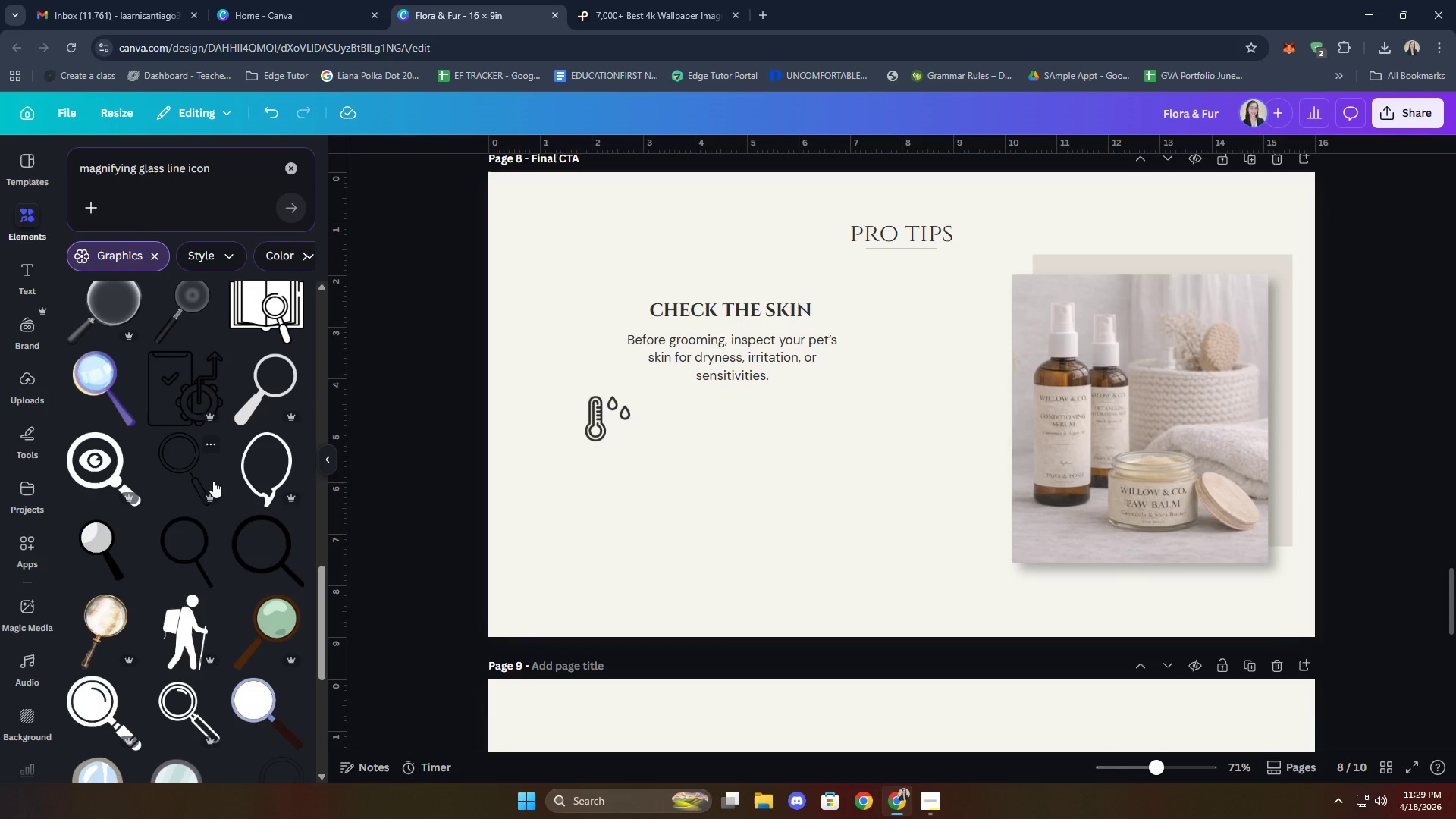 
mouse_move([247, 474])
 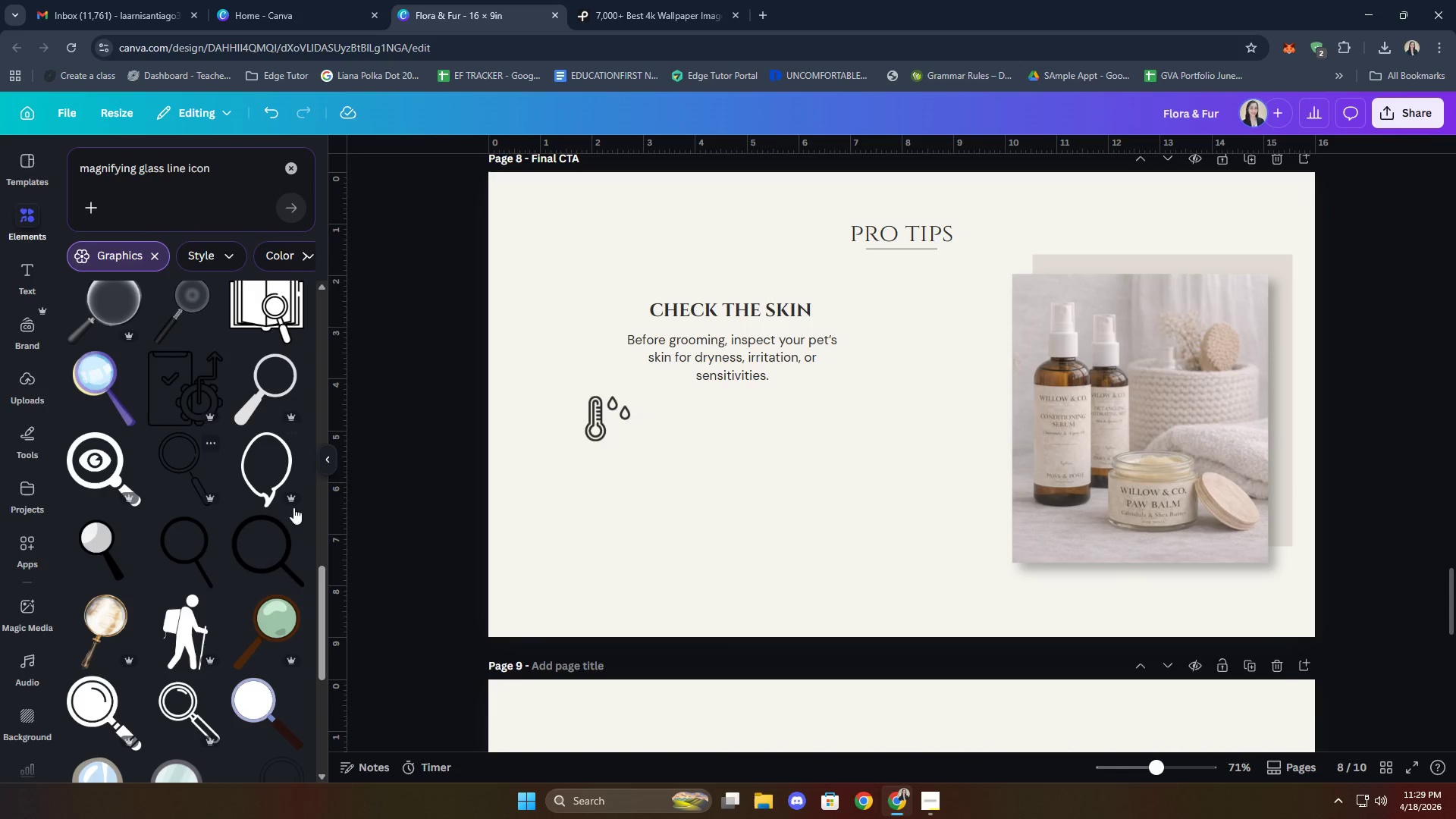 
scroll: coordinate [278, 483], scroll_direction: down, amount: 5.0
 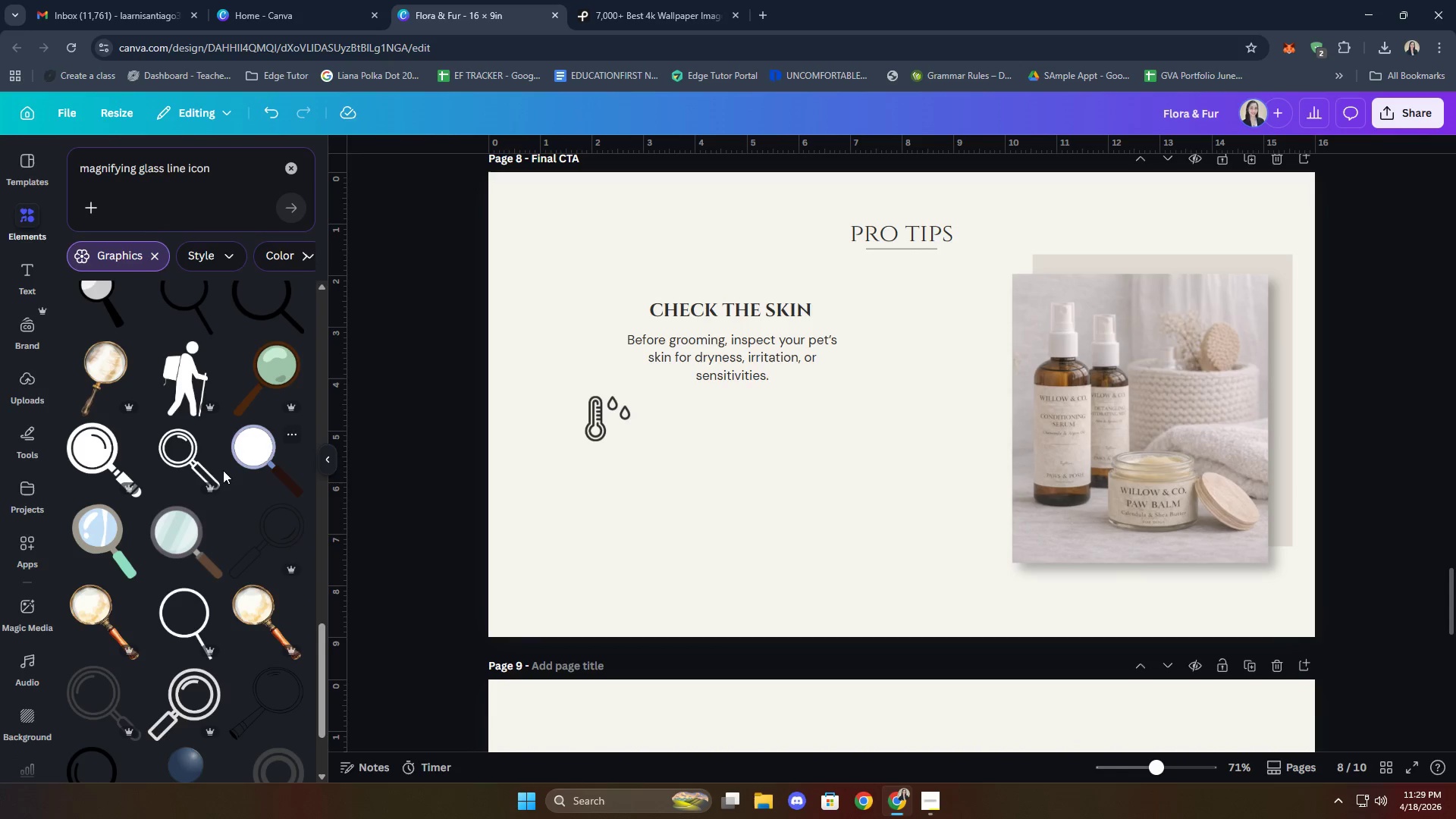 
left_click([181, 691])
 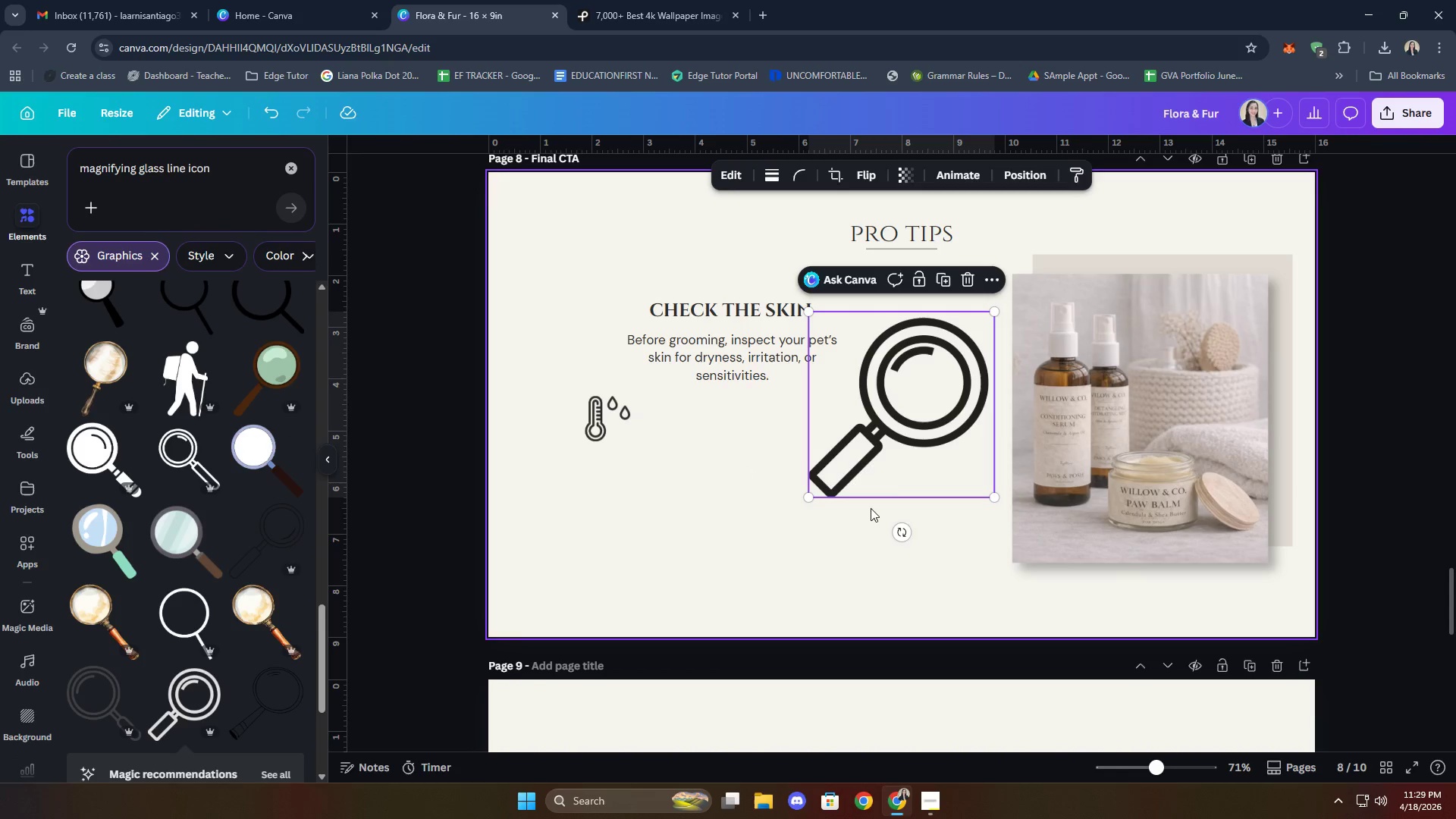 
left_click_drag(start_coordinate=[901, 450], to_coordinate=[704, 507])
 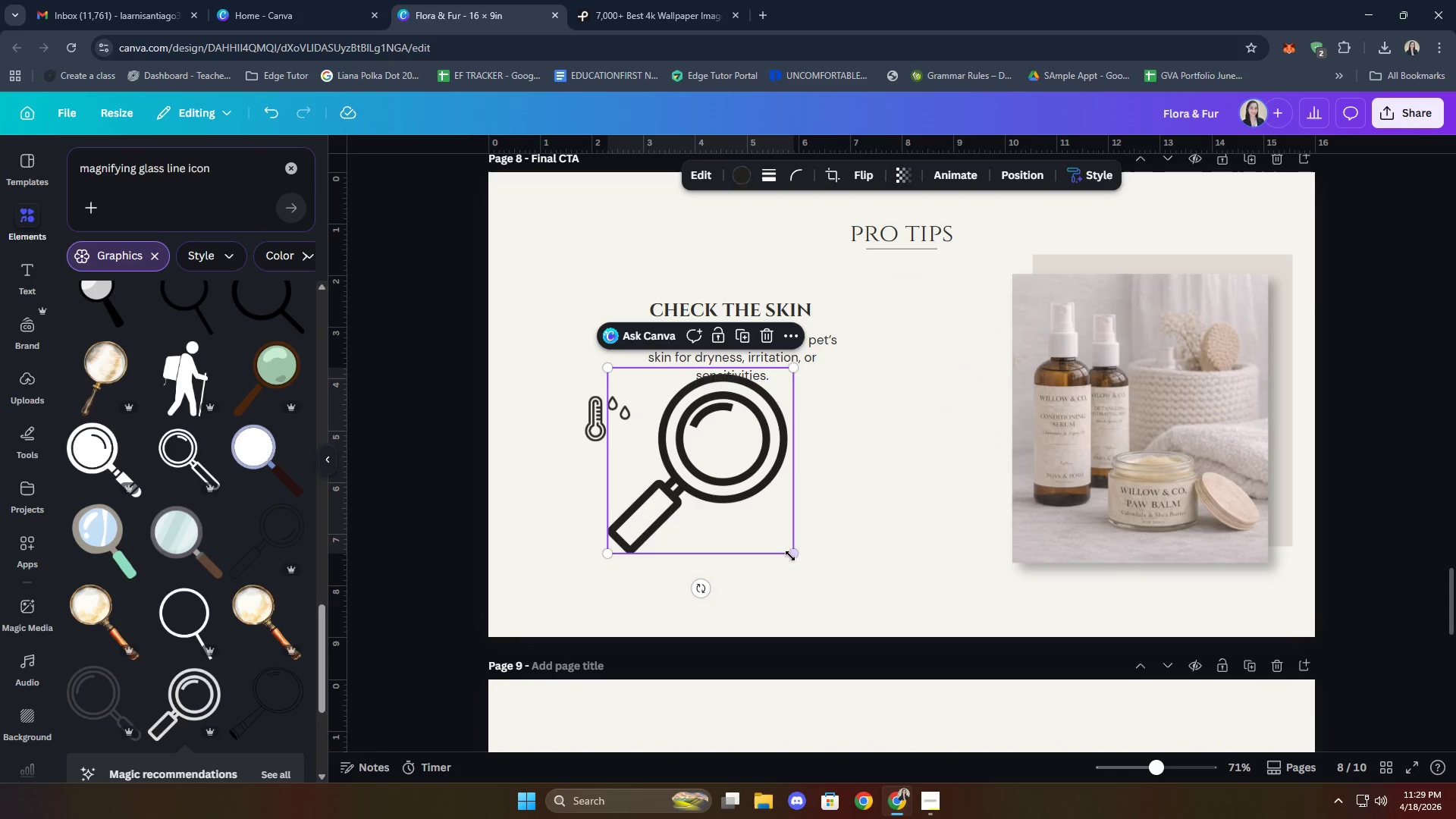 
left_click_drag(start_coordinate=[796, 554], to_coordinate=[701, 465])
 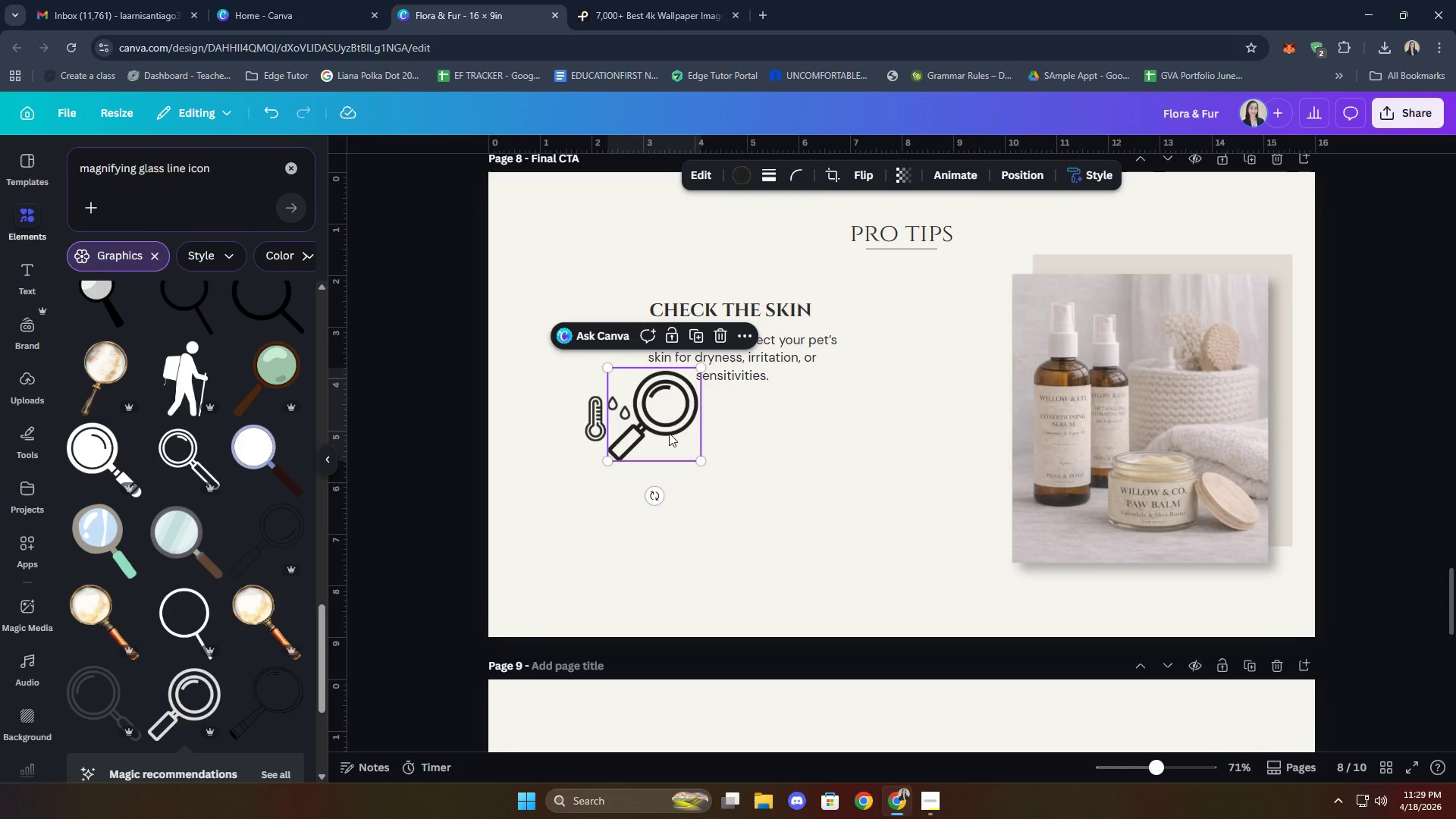 
left_click_drag(start_coordinate=[669, 433], to_coordinate=[694, 463])
 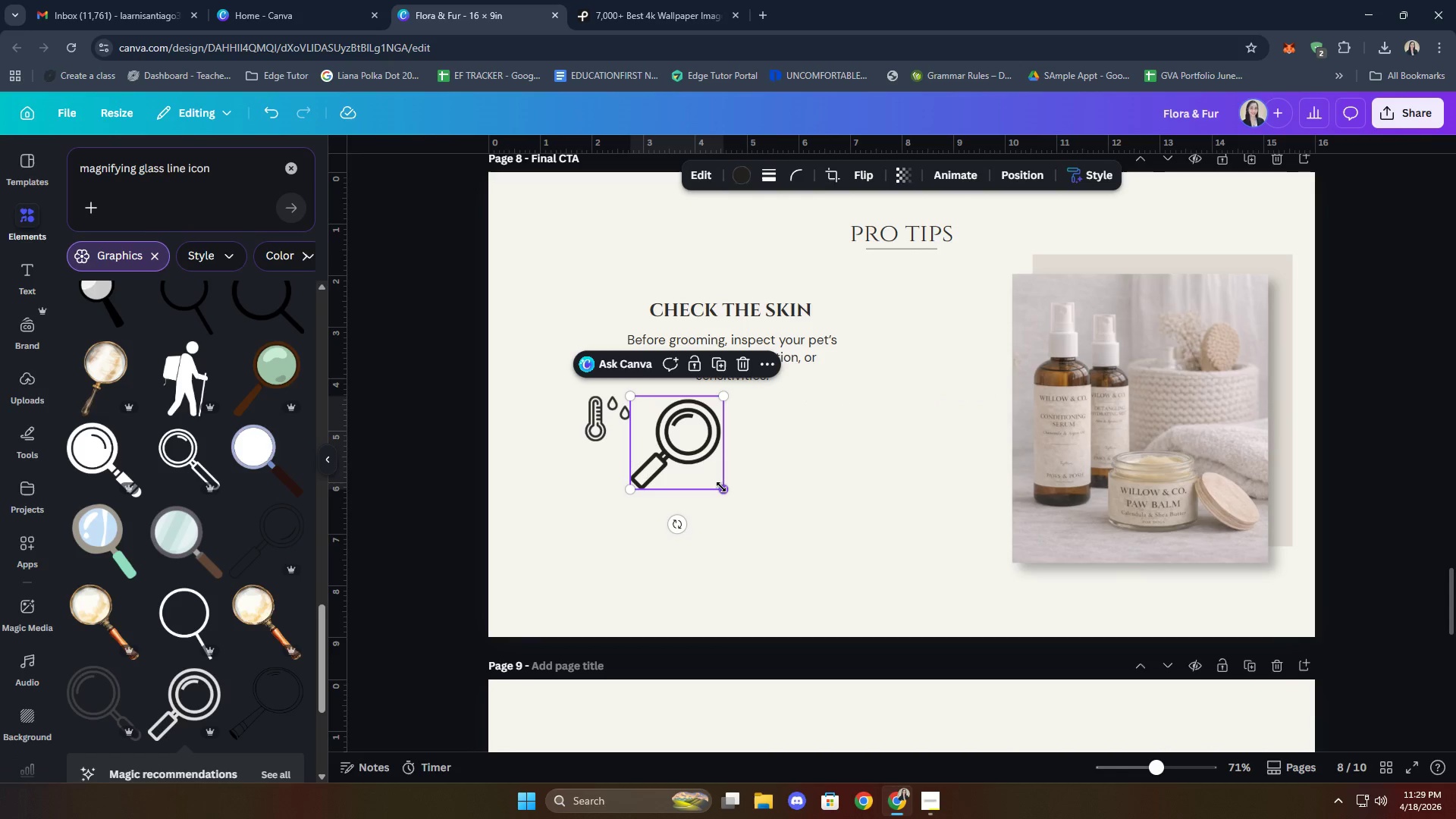 
left_click_drag(start_coordinate=[721, 487], to_coordinate=[689, 425])
 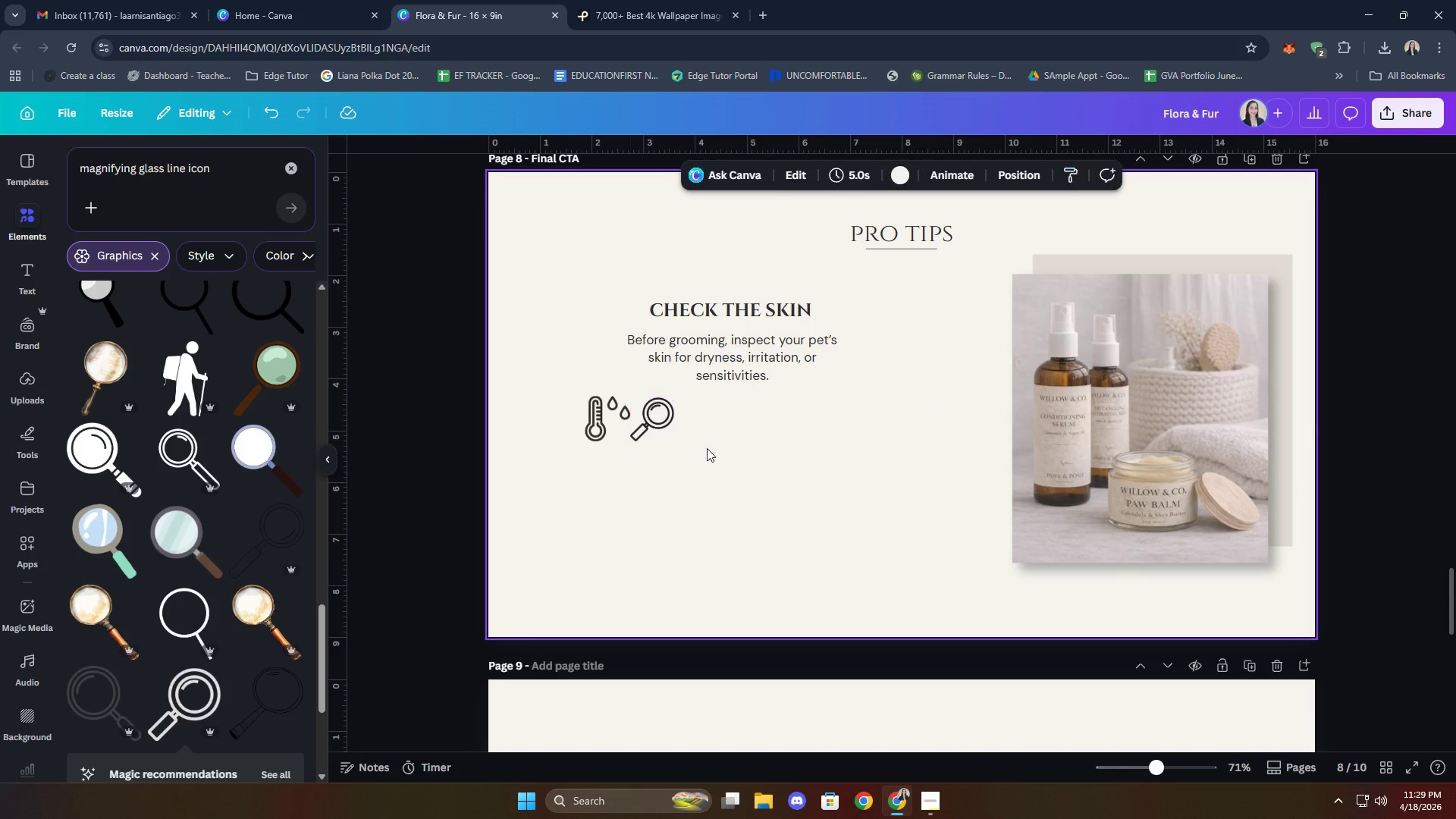 
left_click_drag(start_coordinate=[662, 429], to_coordinate=[628, 327])
 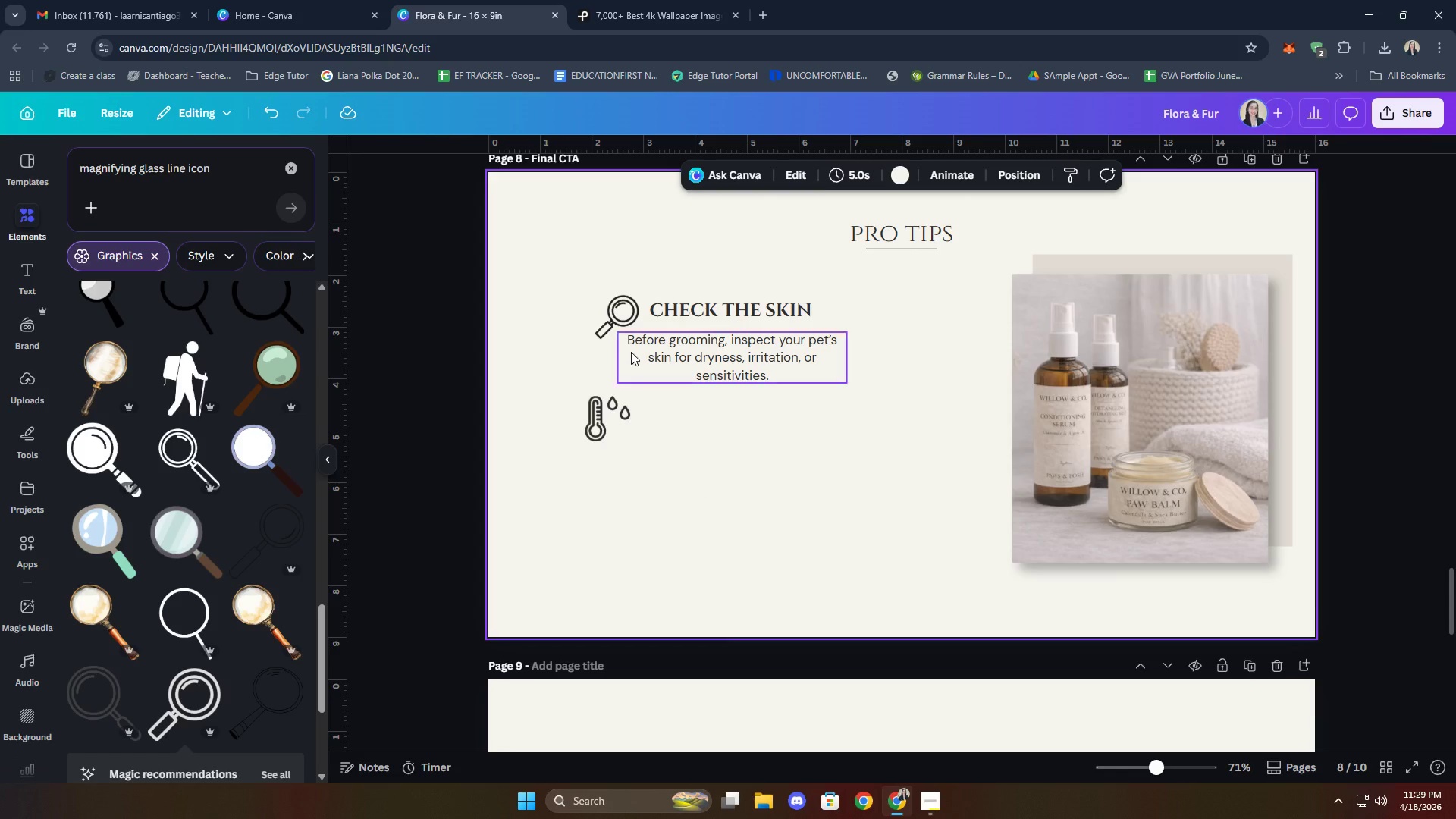 
left_click_drag(start_coordinate=[617, 311], to_coordinate=[606, 313])
 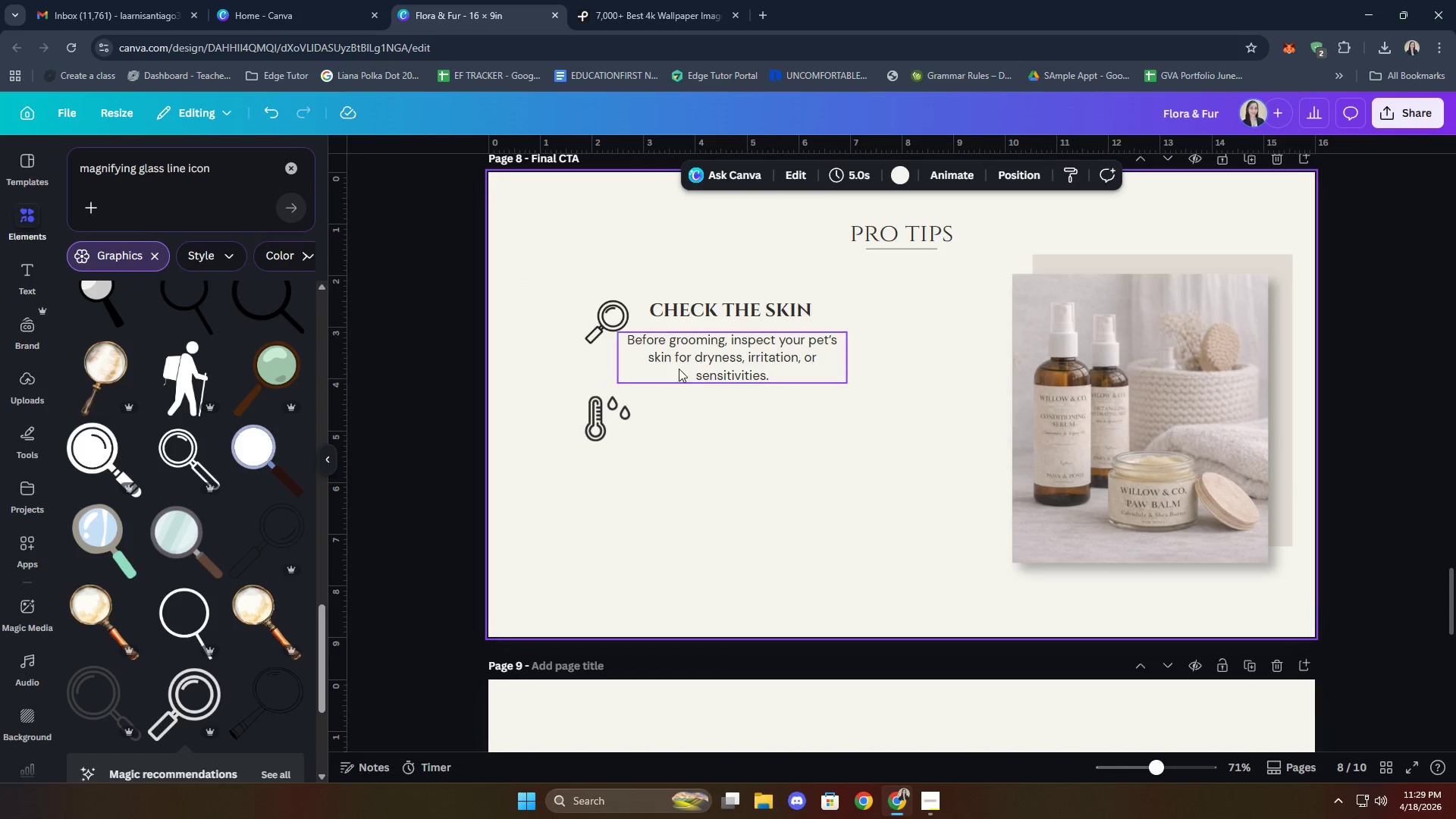 
left_click([613, 311])
 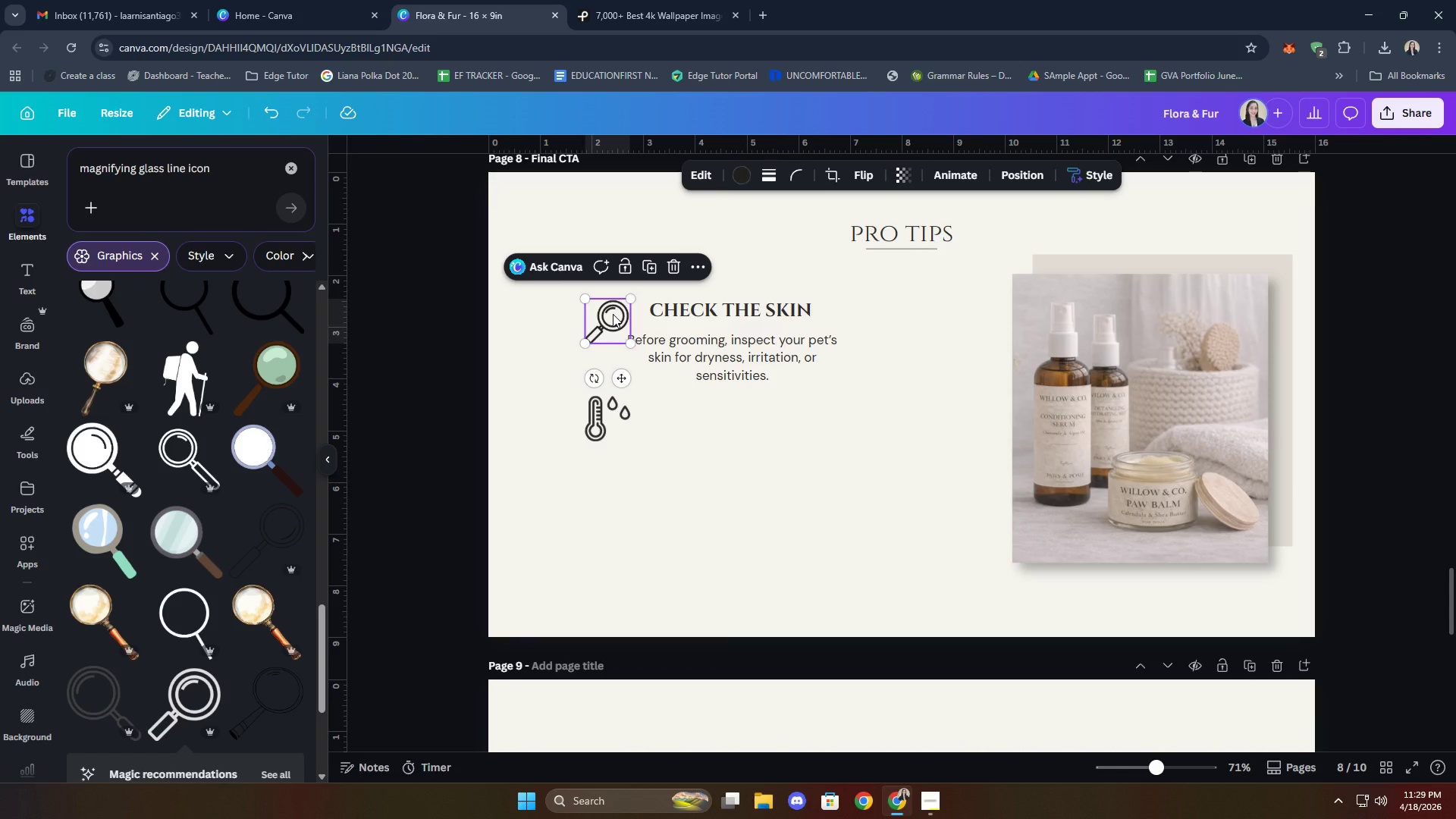 
key(ArrowUp)
 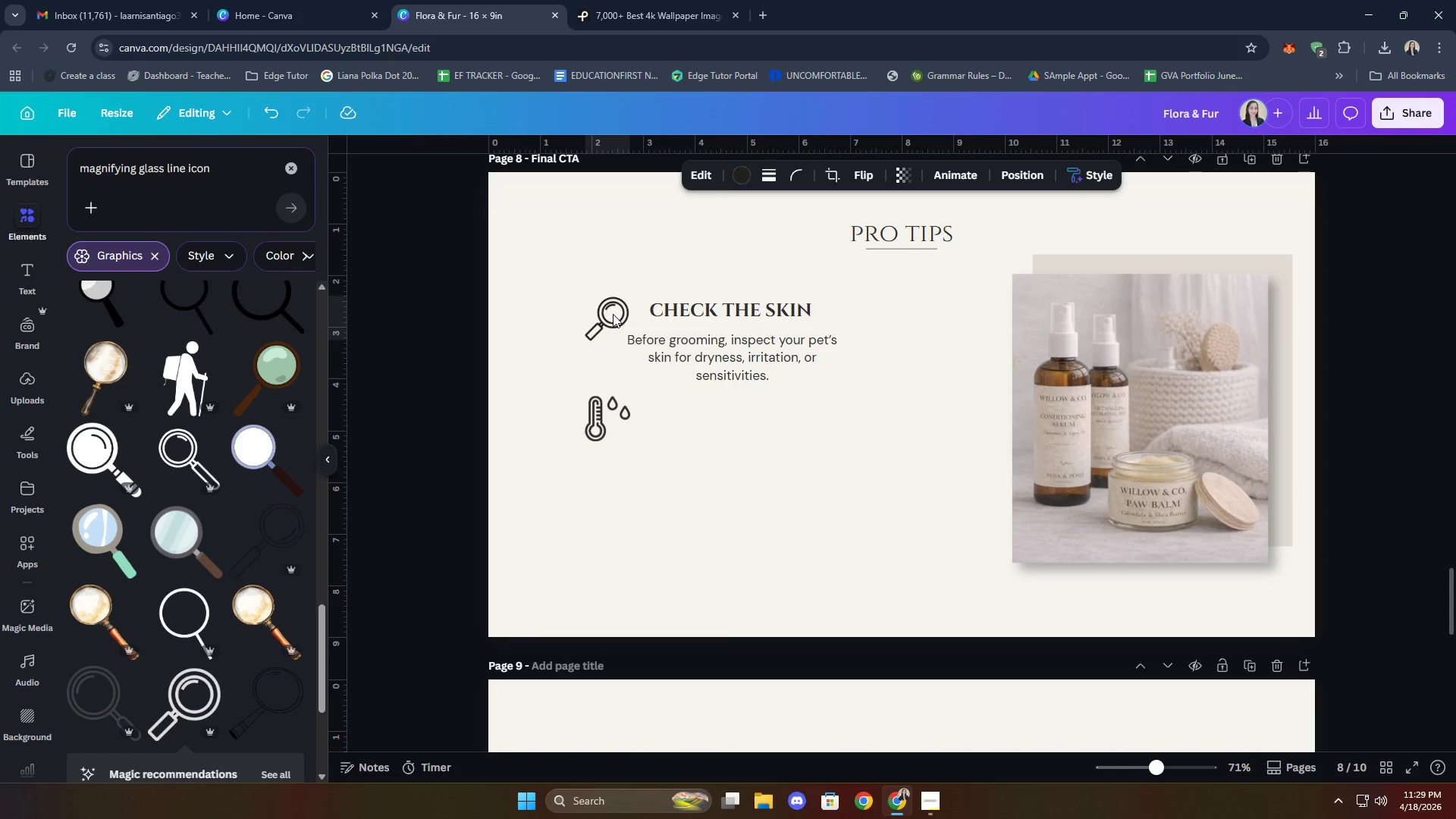 
key(ArrowUp)
 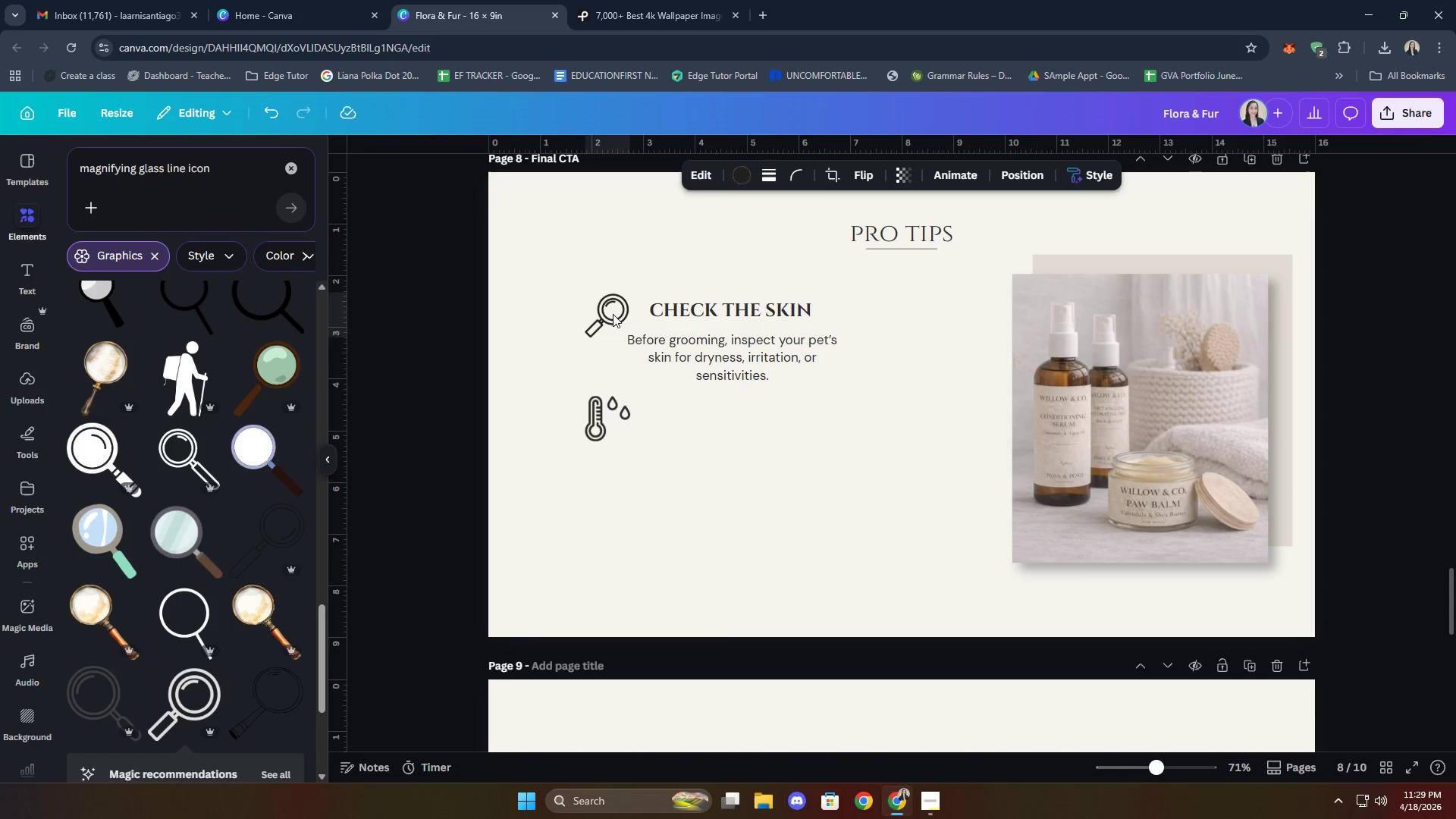 
key(ArrowRight)
 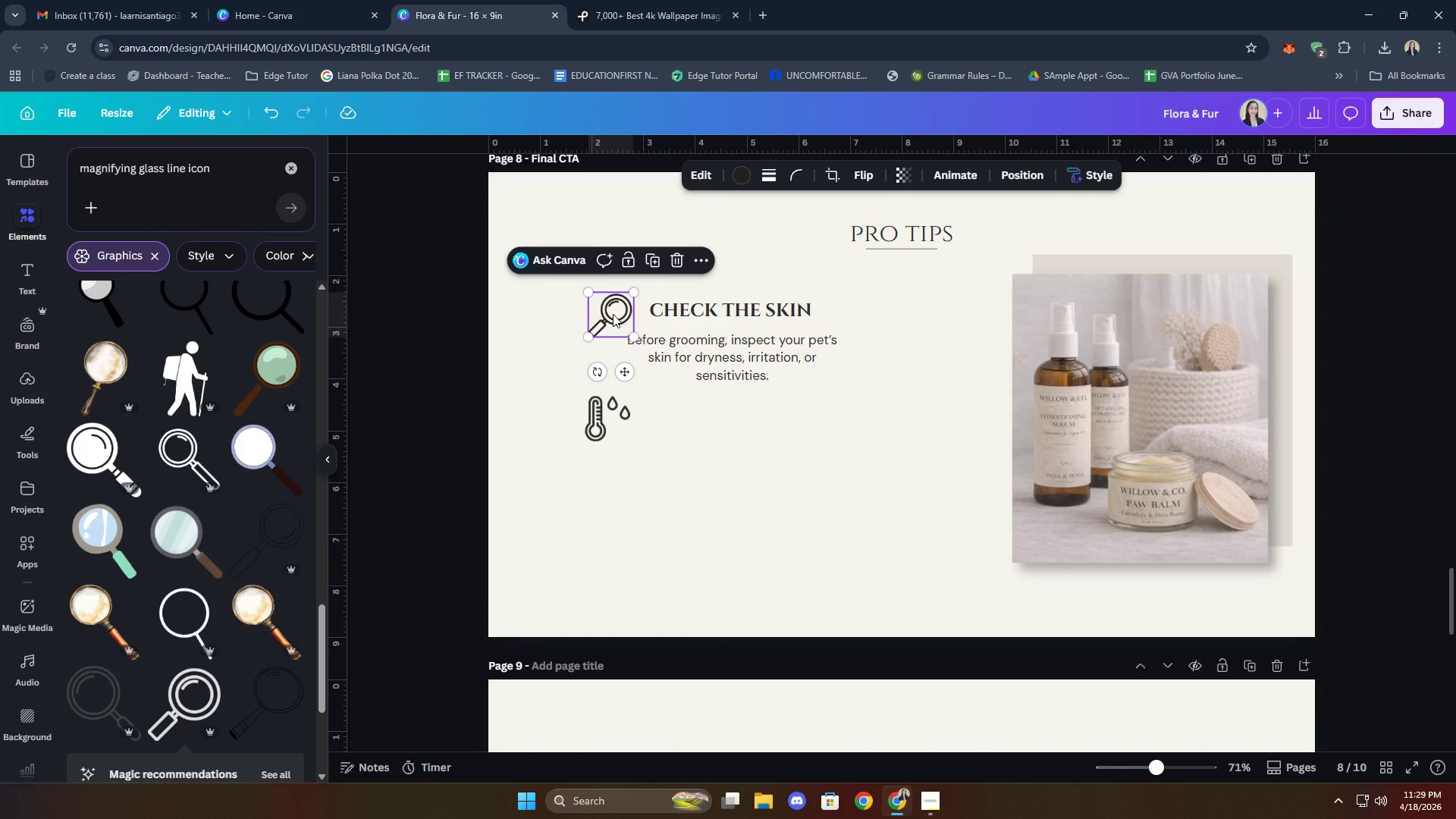 
wait(5.66)
 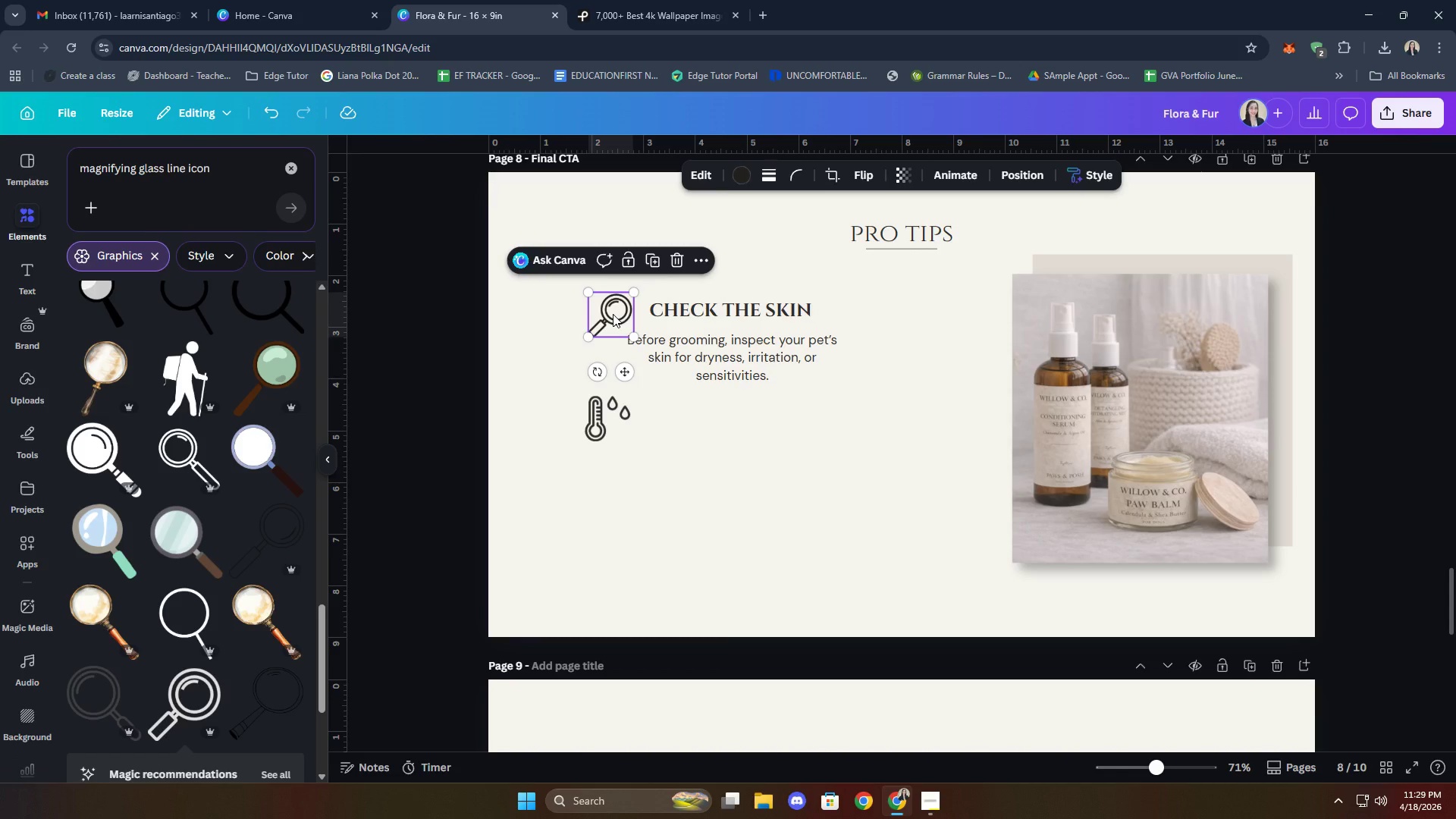 
double_click([614, 431])
 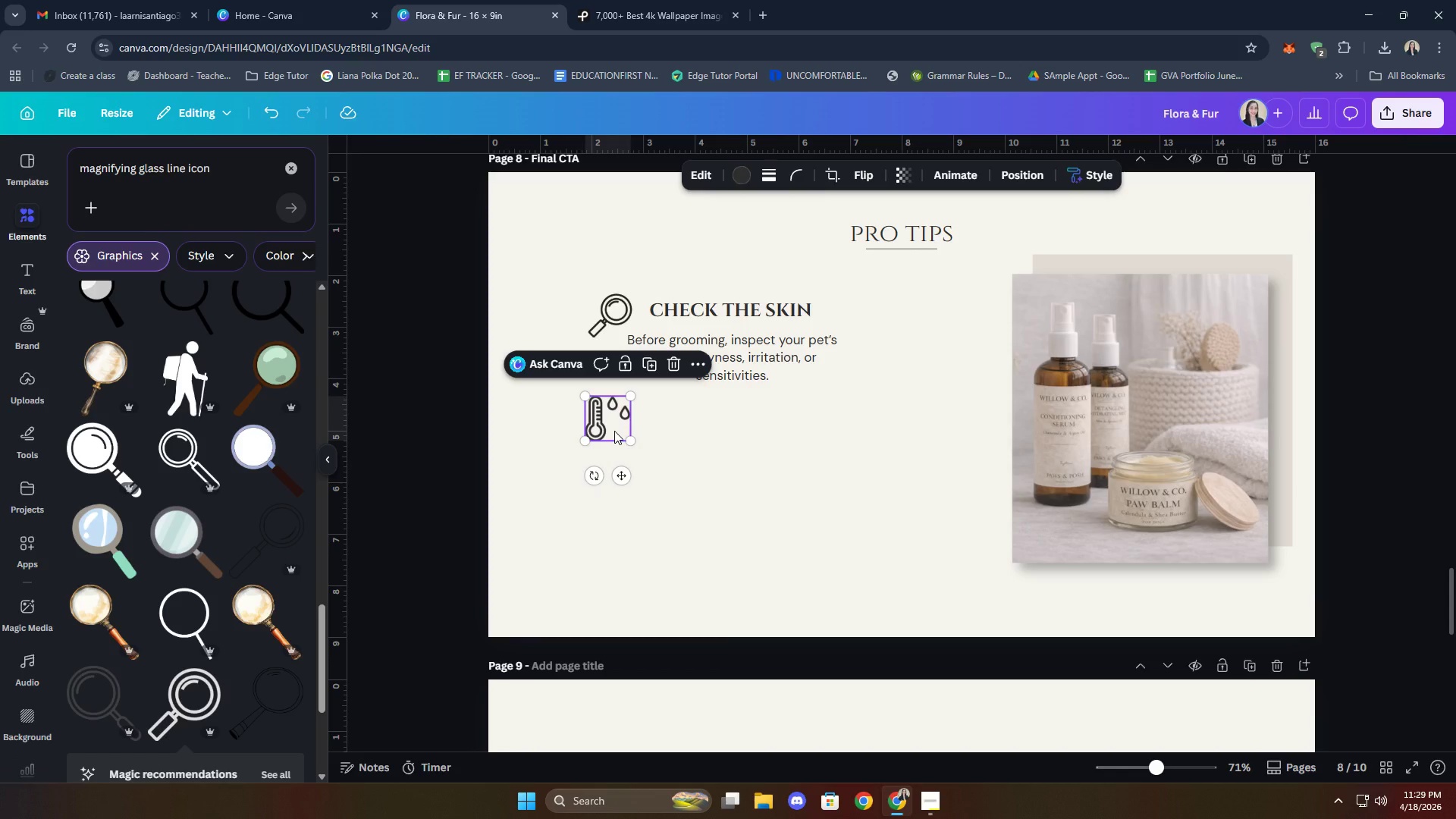 
key(ArrowRight)
 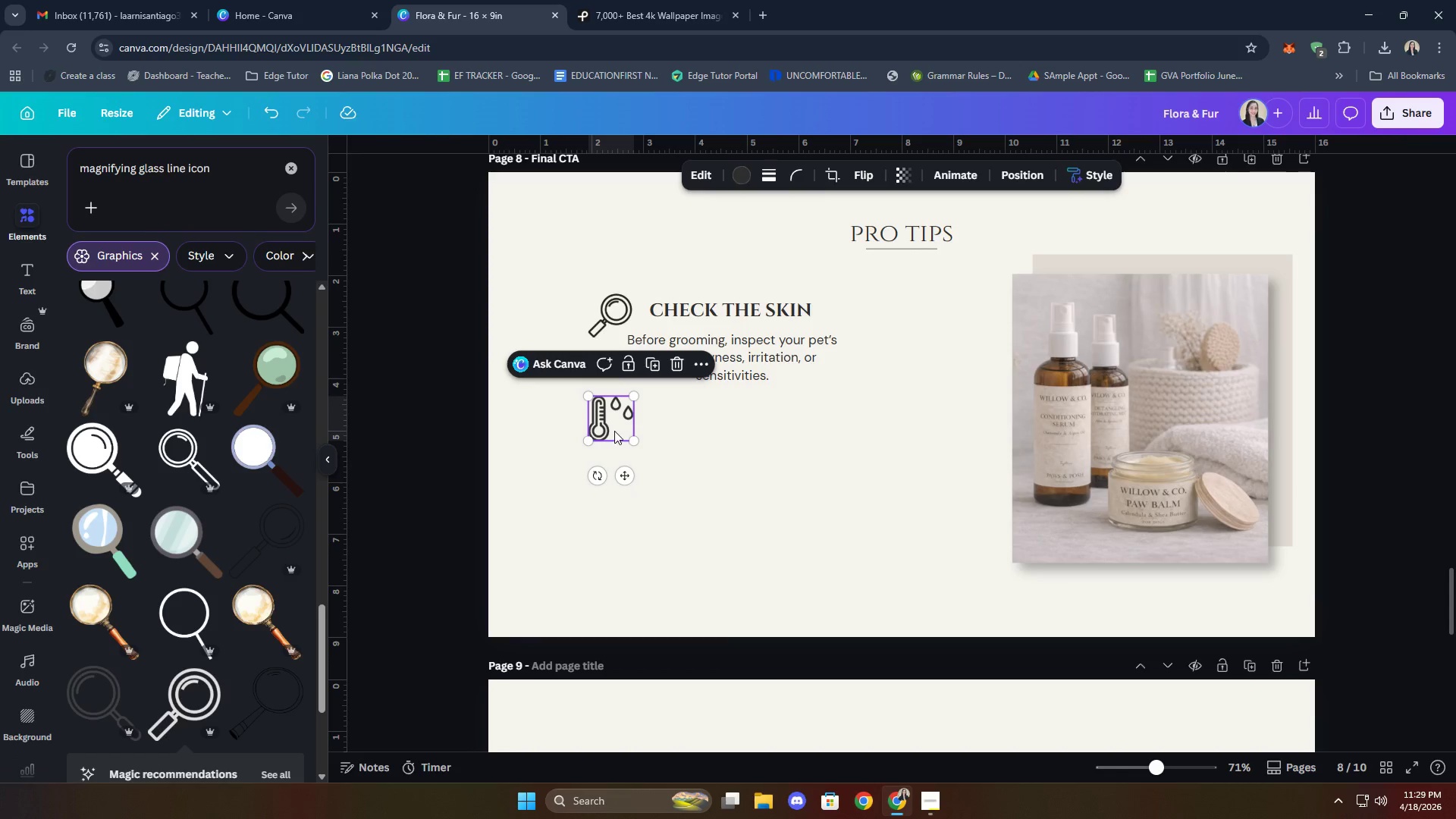 
left_click([610, 322])
 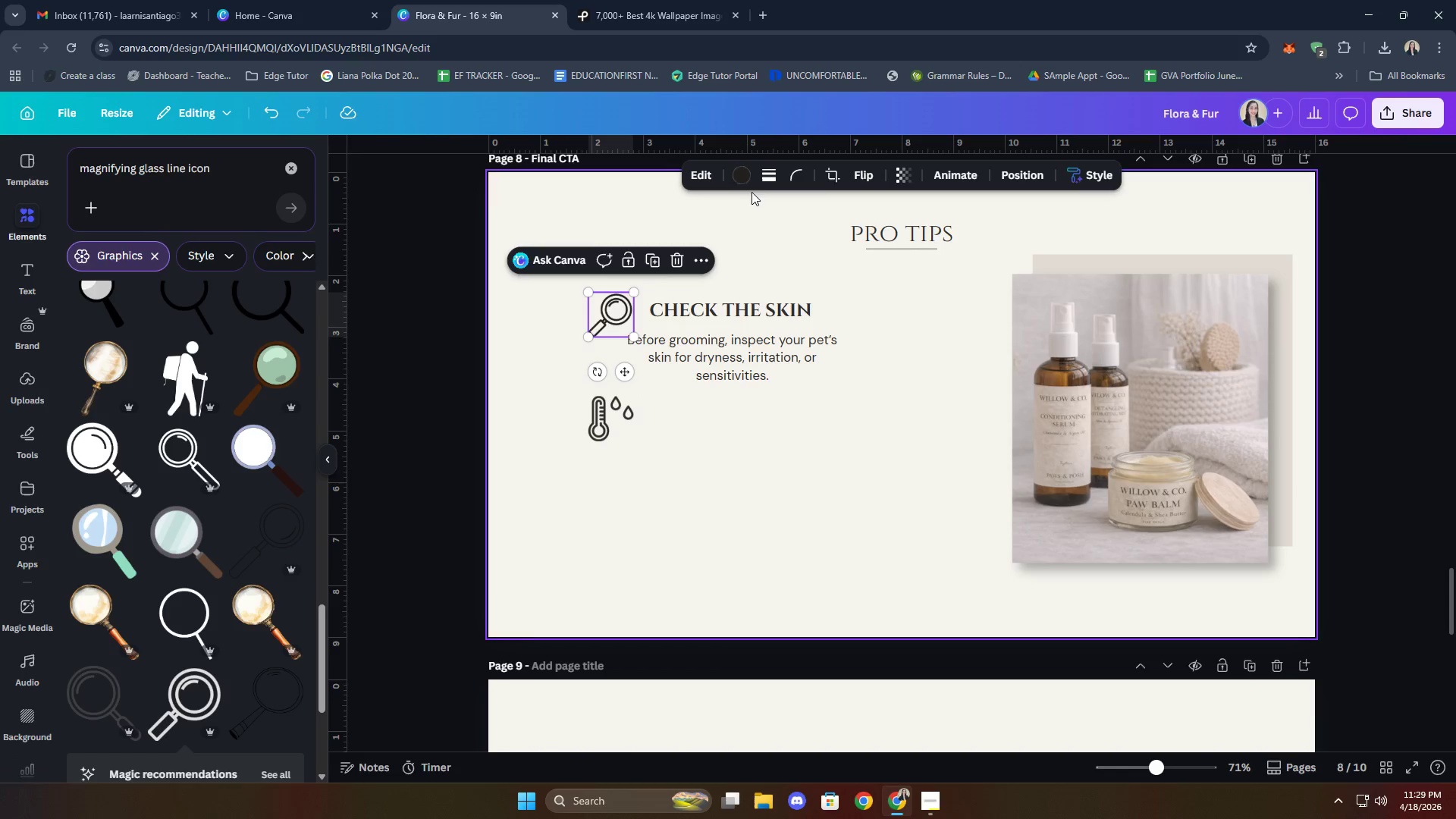 
left_click([752, 180])
 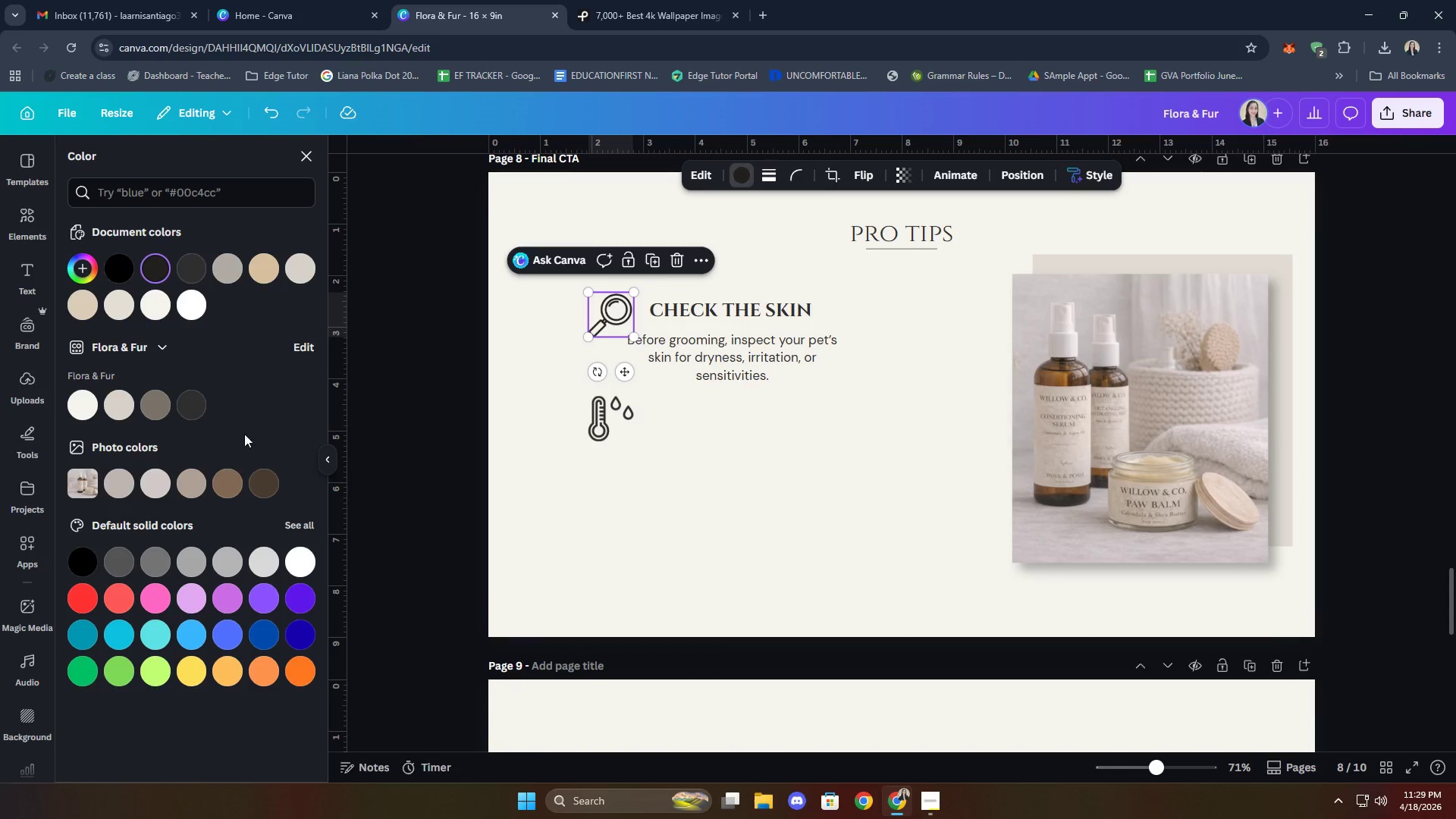 
left_click([194, 401])
 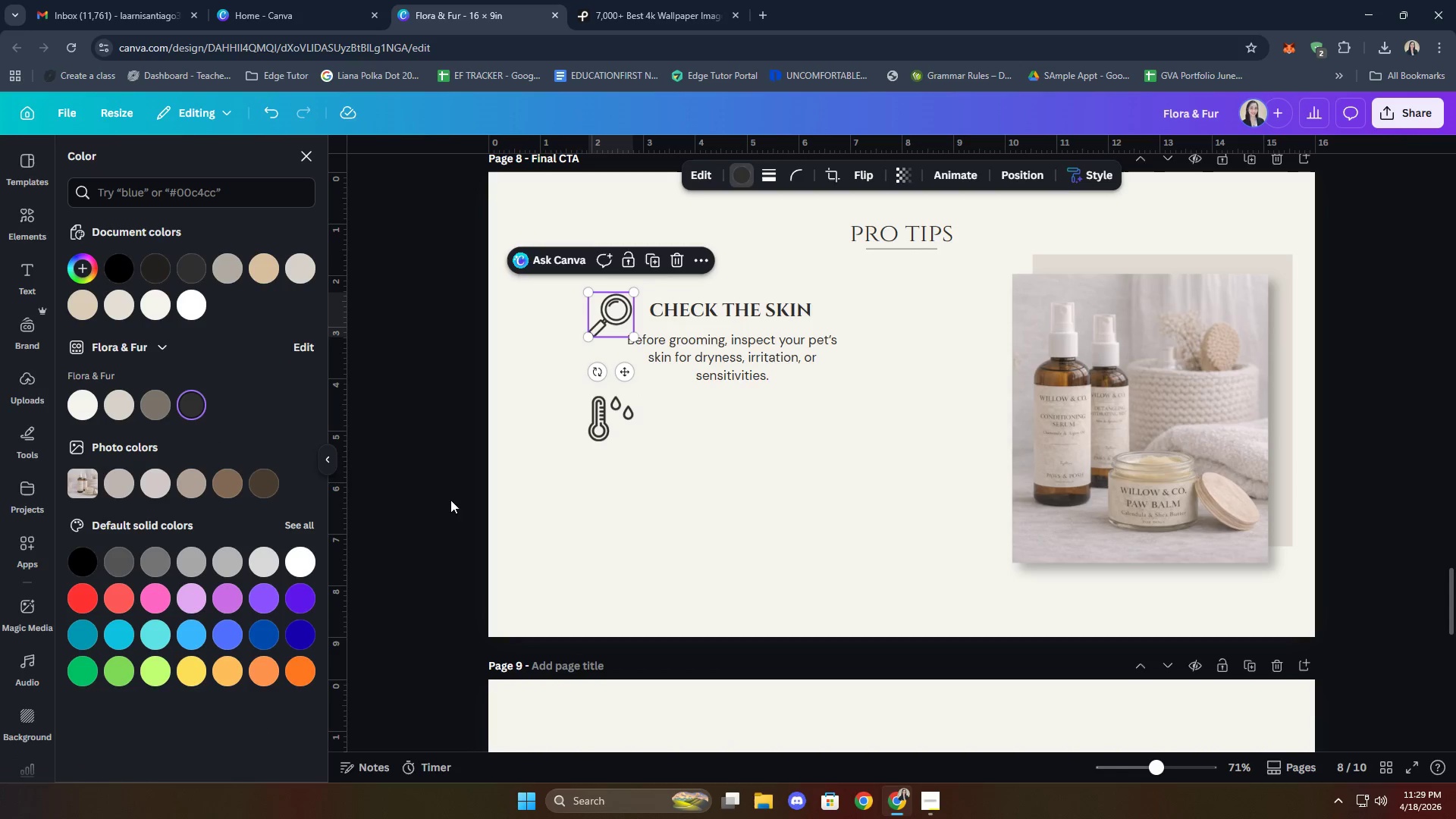 
left_click([744, 510])
 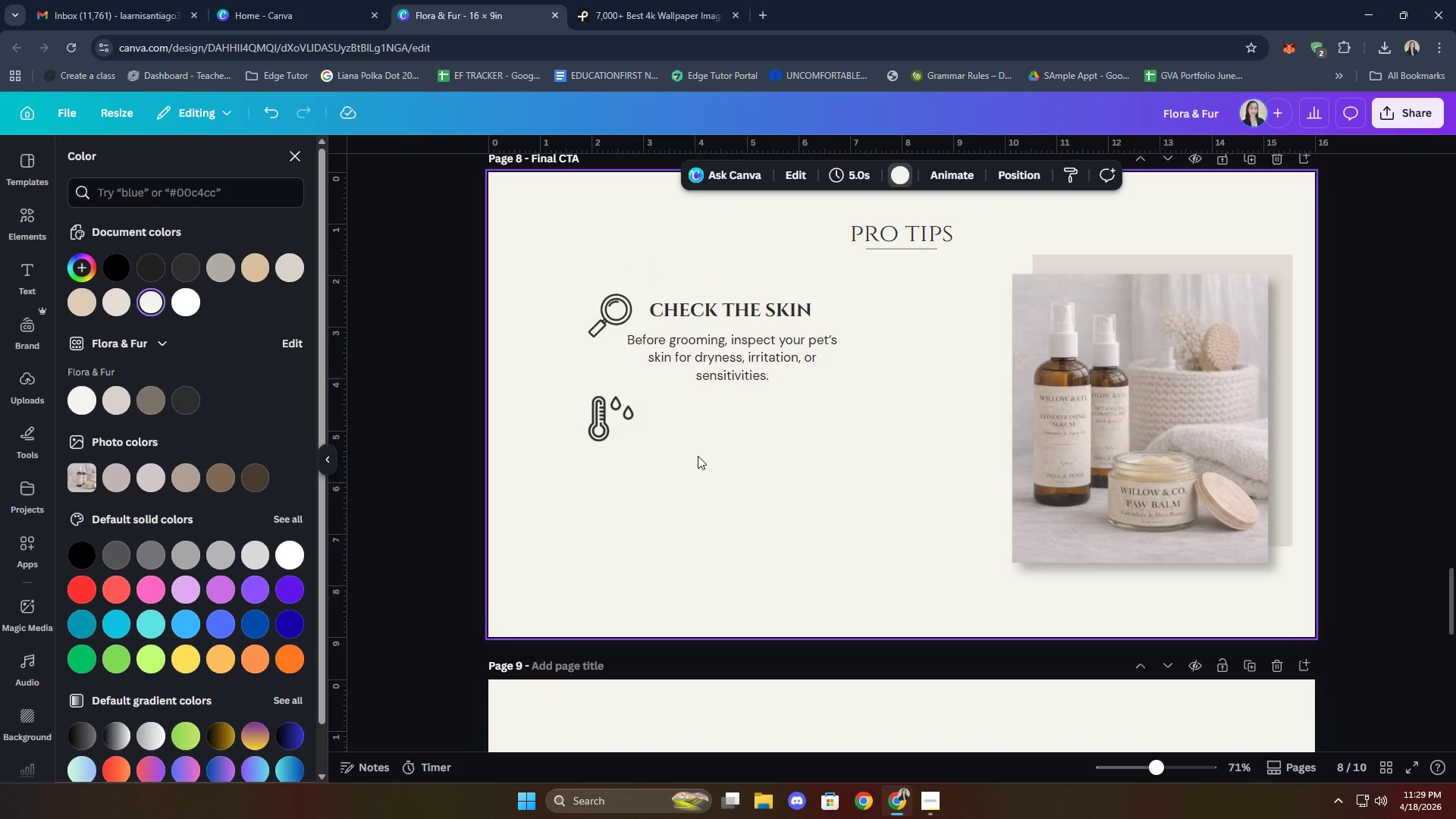 
left_click([676, 444])
 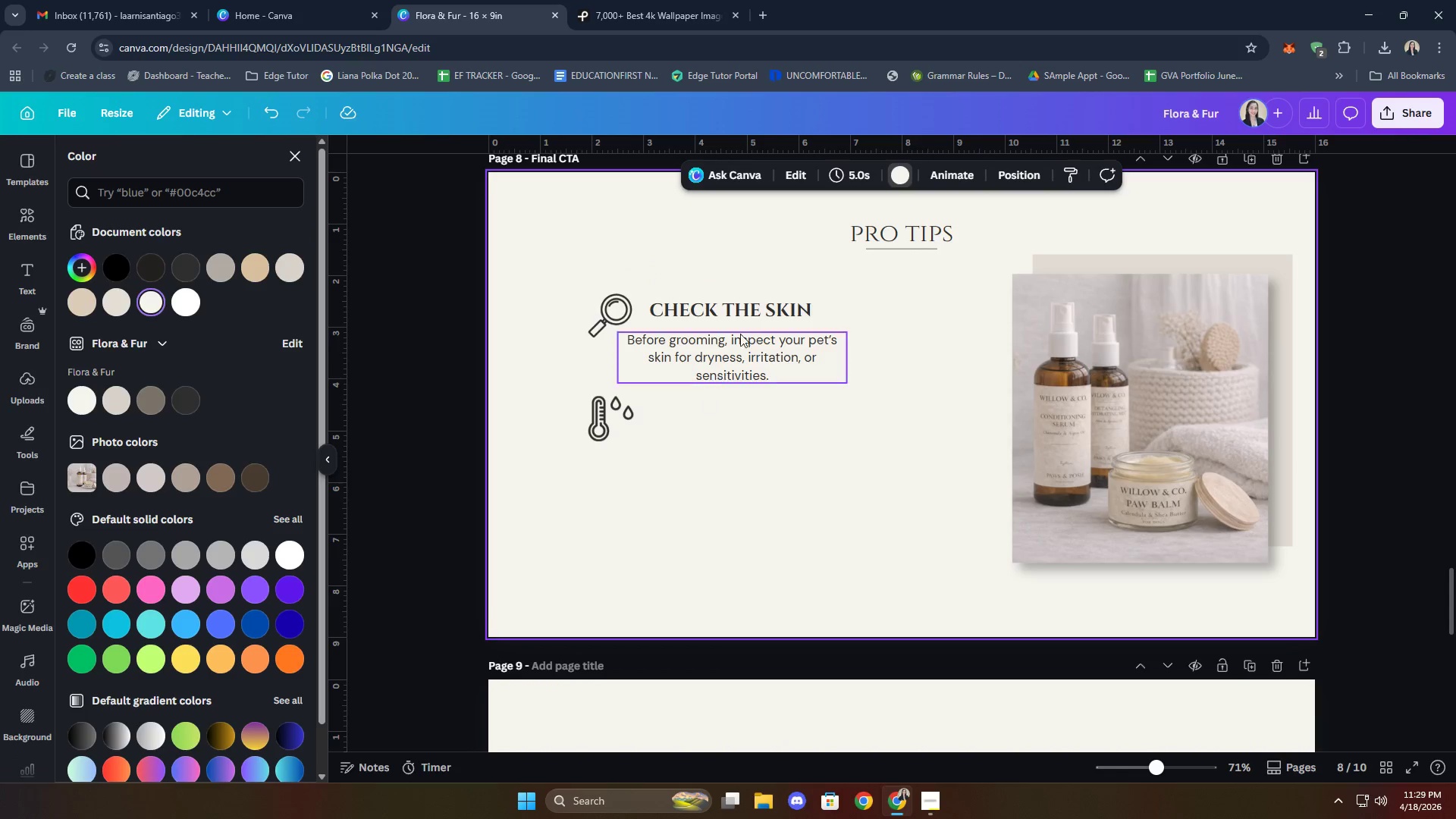 
left_click([755, 309])
 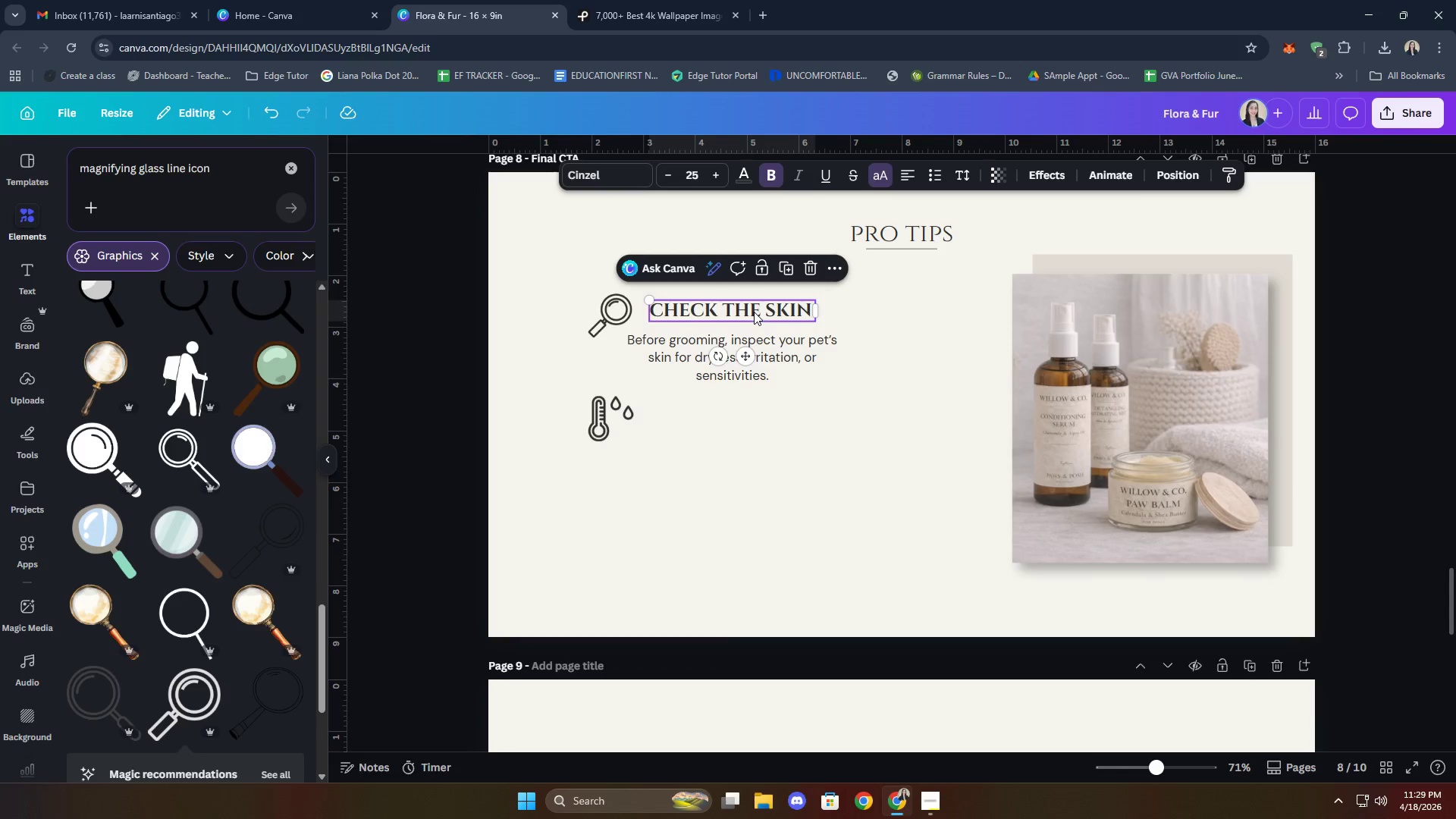 
hold_key(key=ShiftLeft, duration=0.67)
left_click([780, 367])
 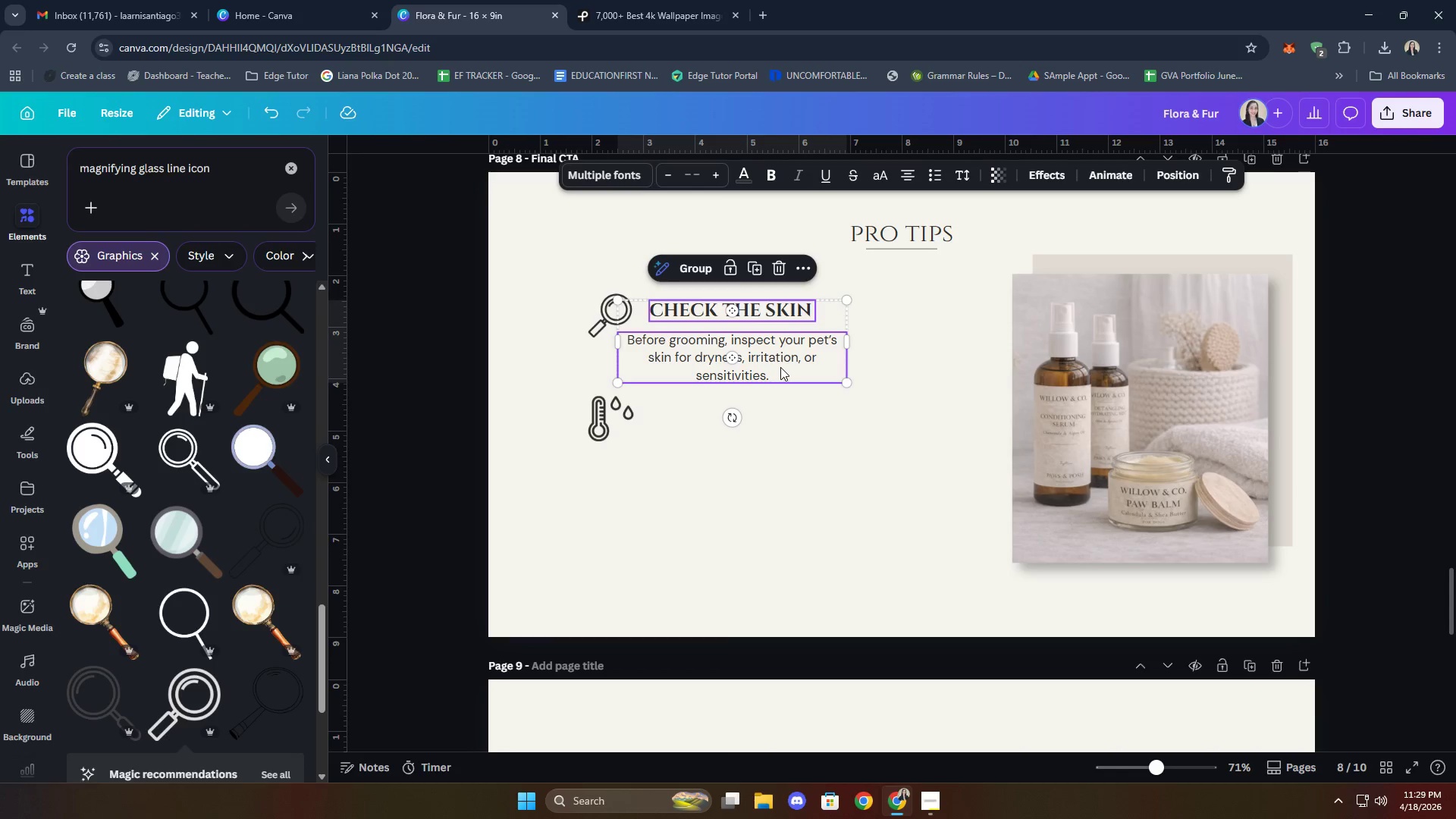 
key(Control+C)
 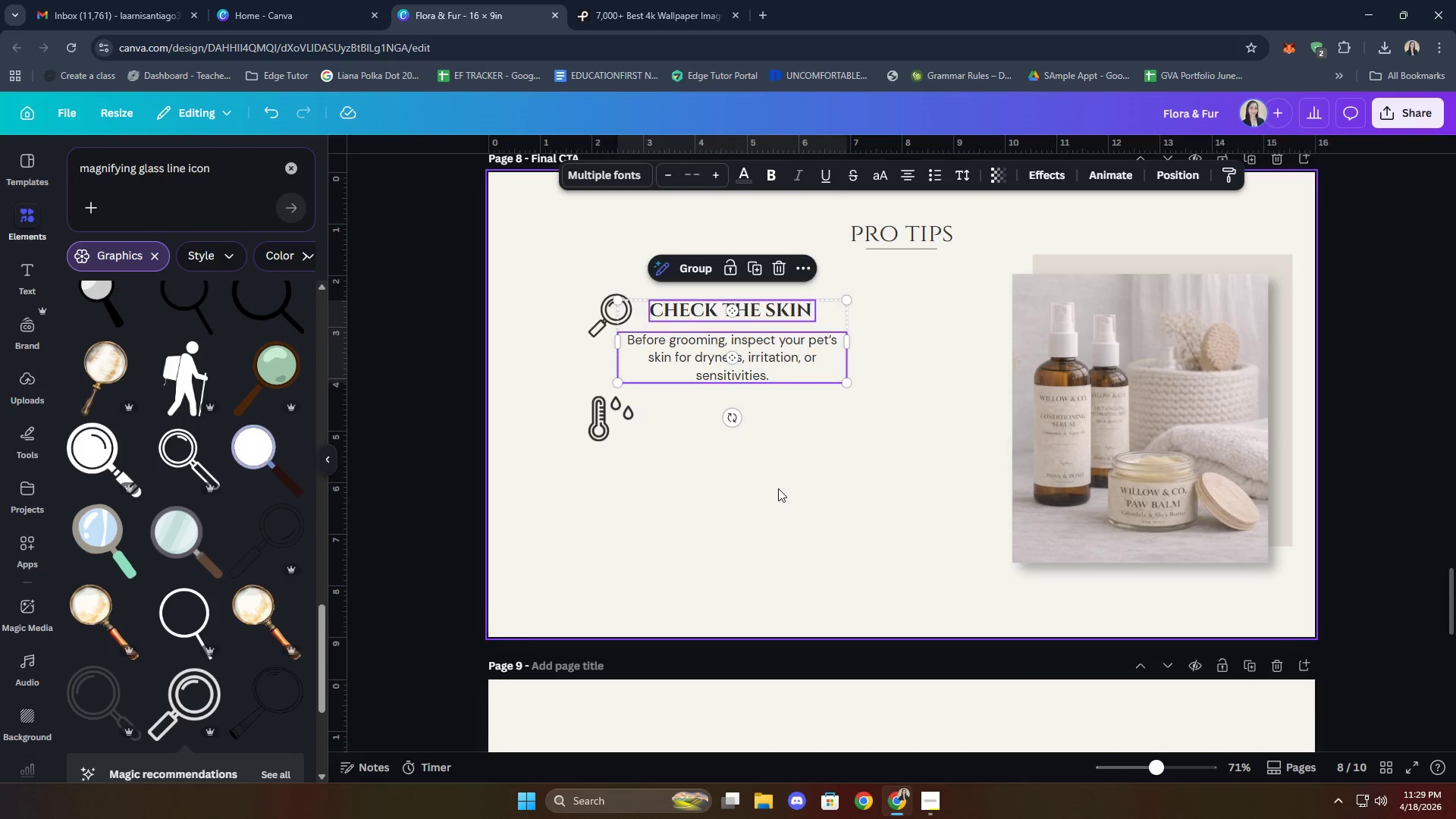 
key(Control+ControlLeft)
 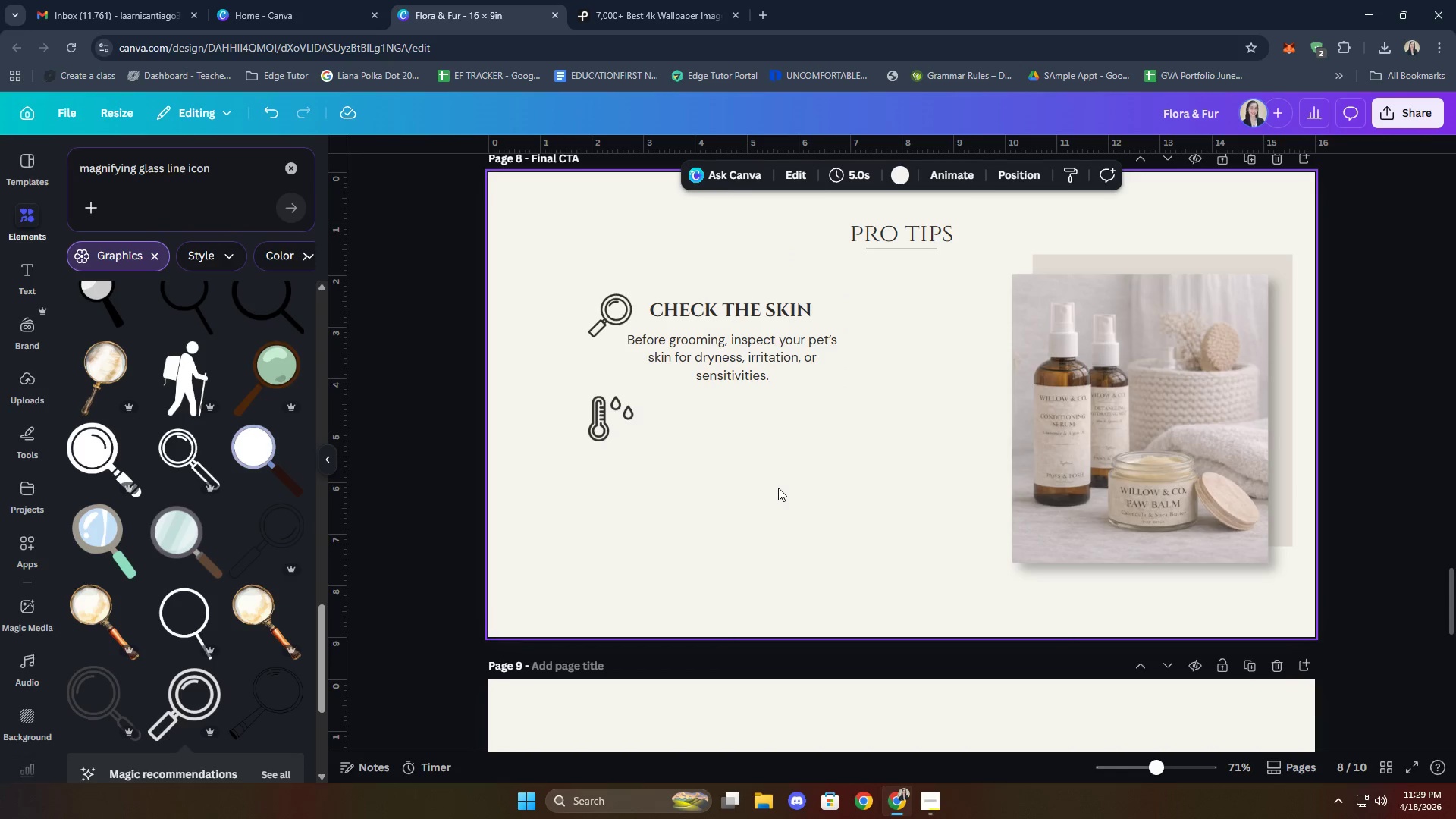 
key(Control+V)
 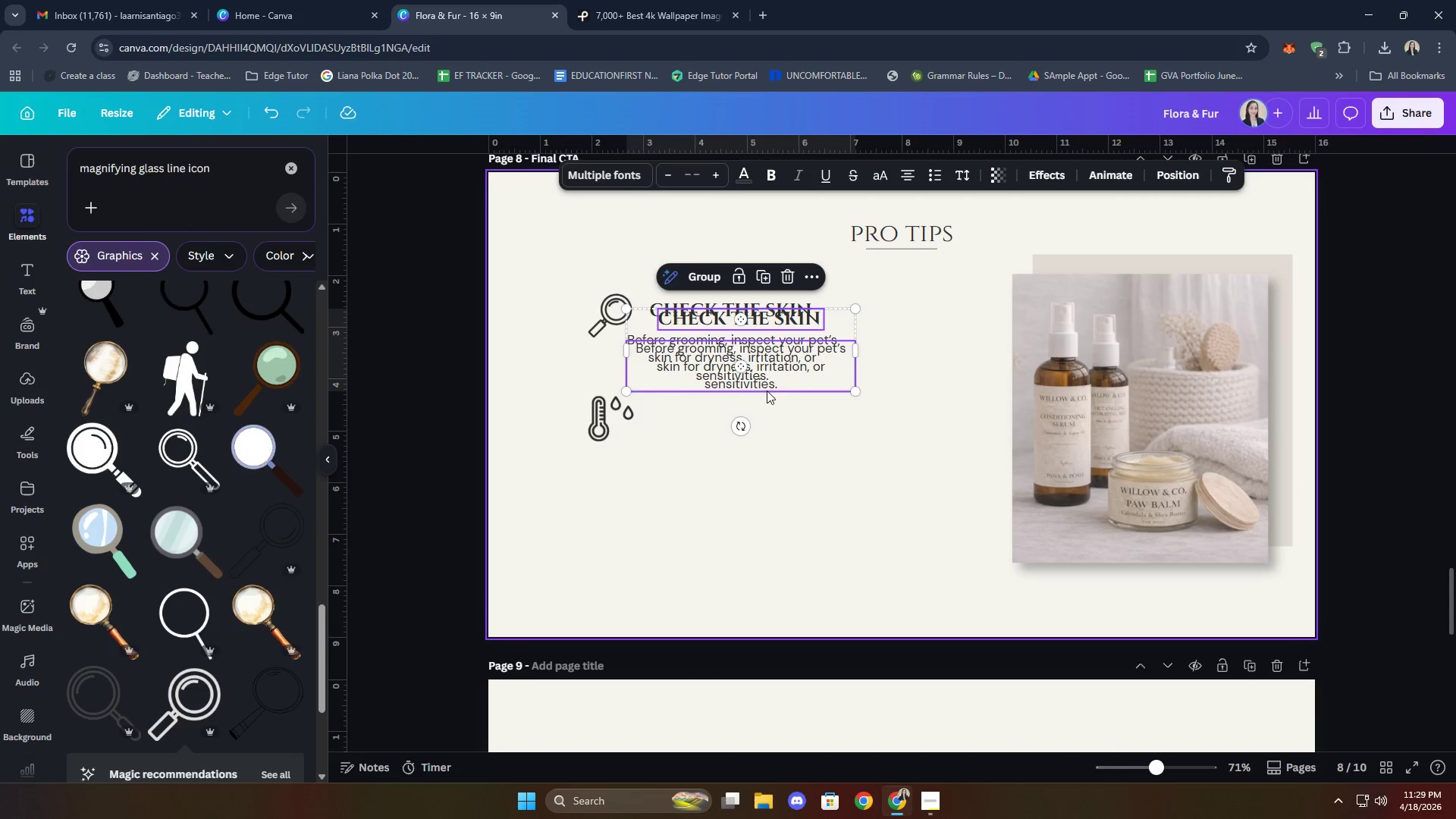 
left_click_drag(start_coordinate=[798, 366], to_coordinate=[789, 450])
 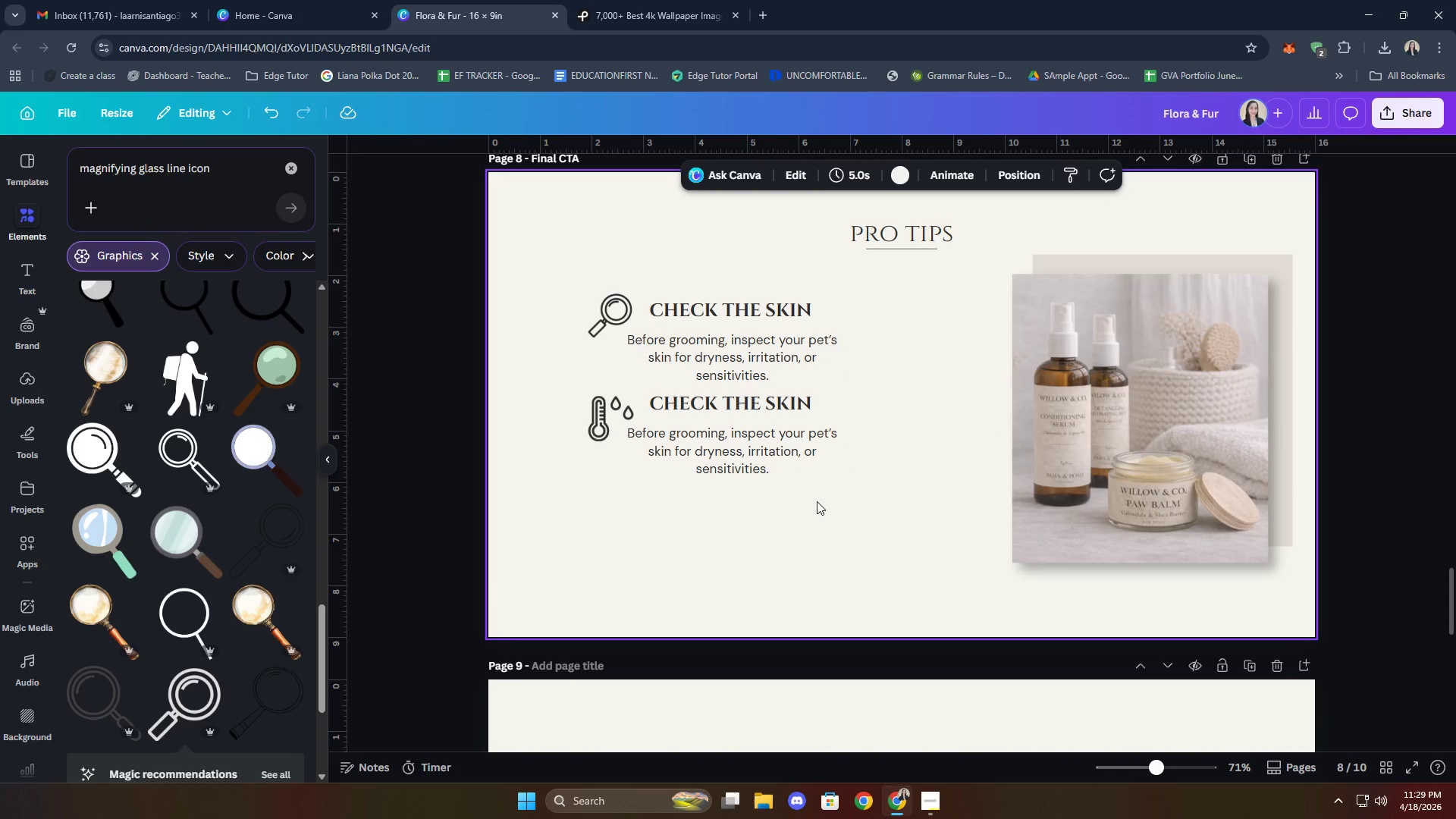 
hold_key(key=ShiftLeft, duration=1.62)
left_click([744, 403])
 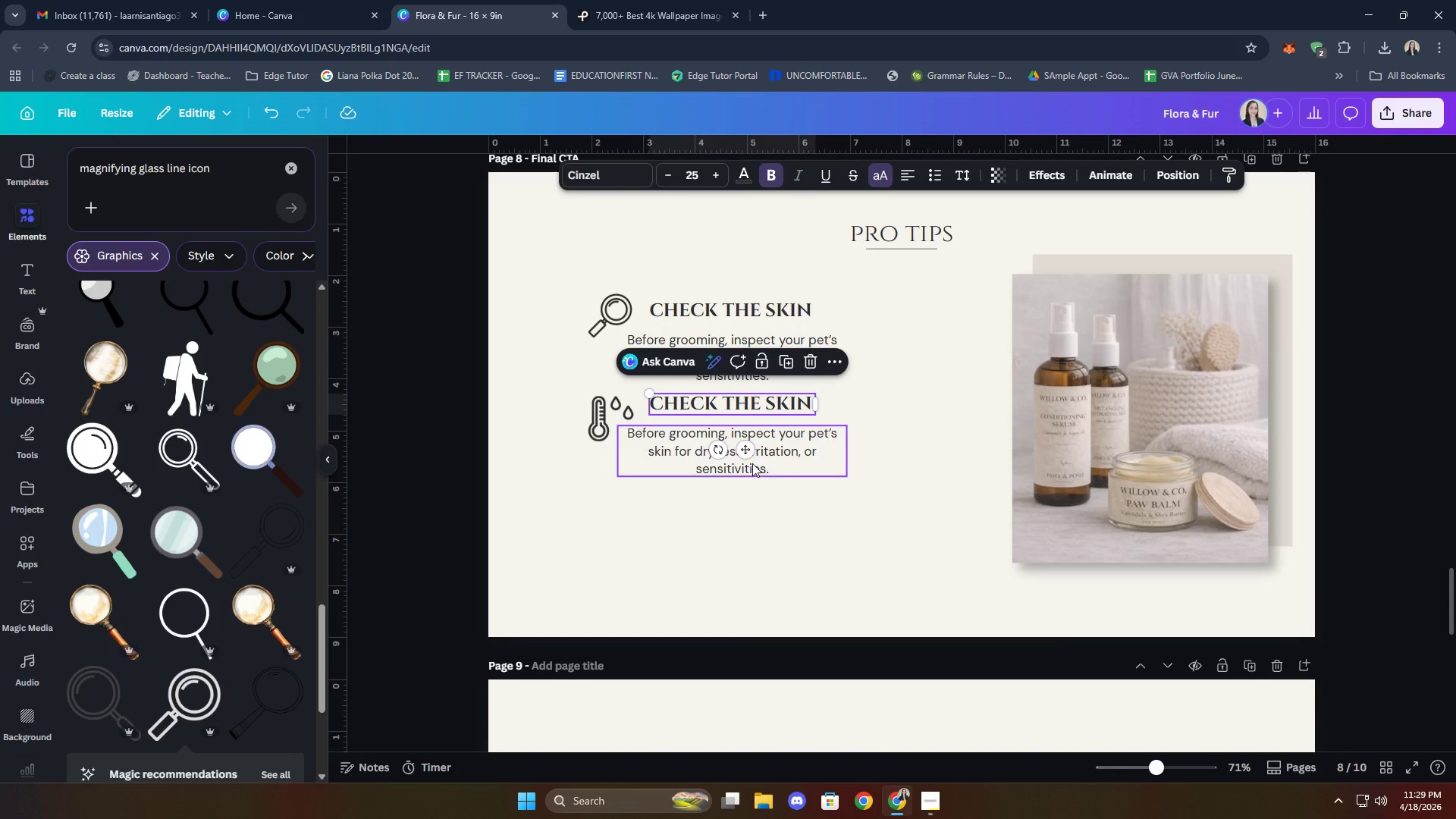 
left_click([757, 463])
 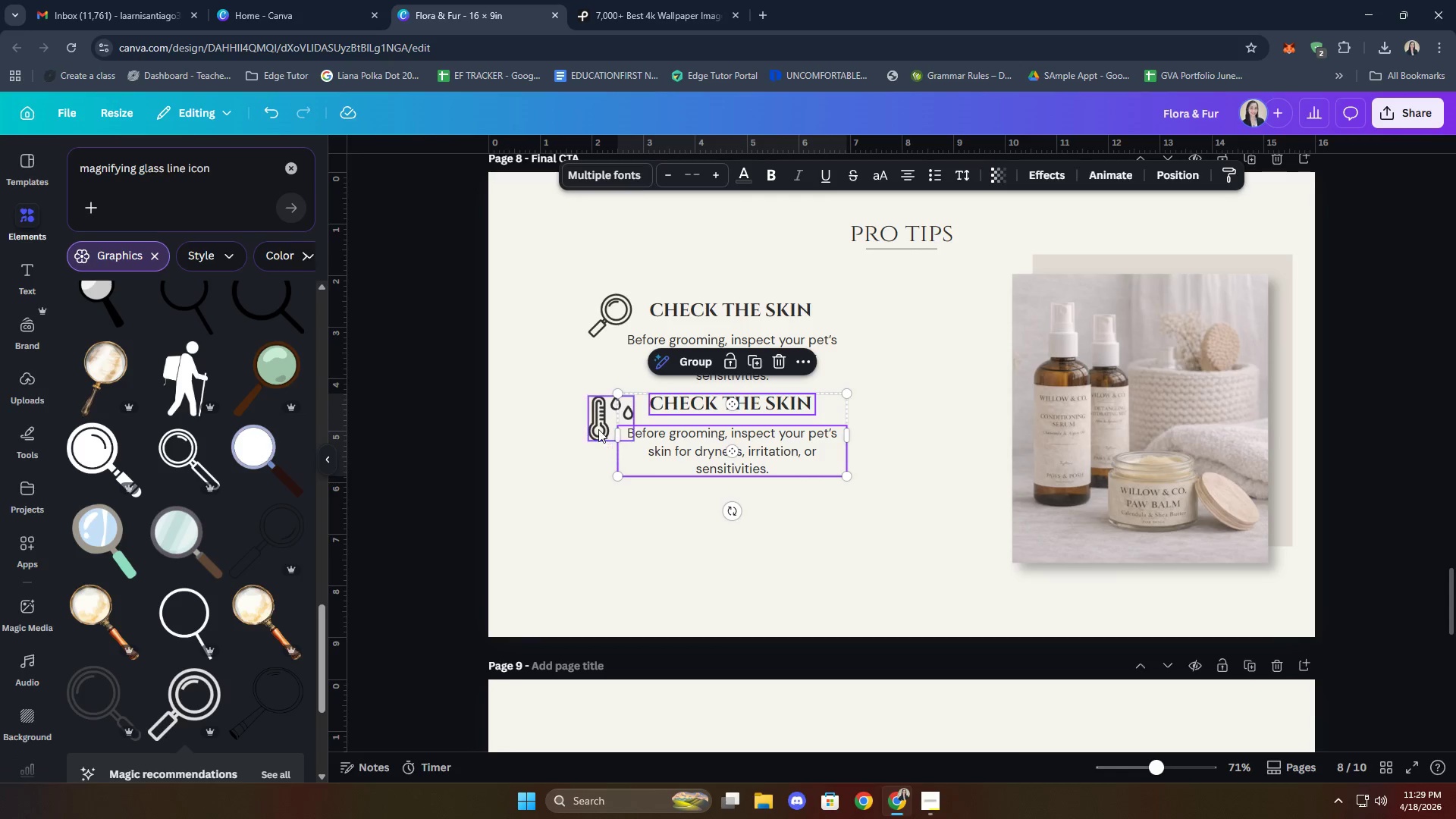 
left_click([598, 428])
 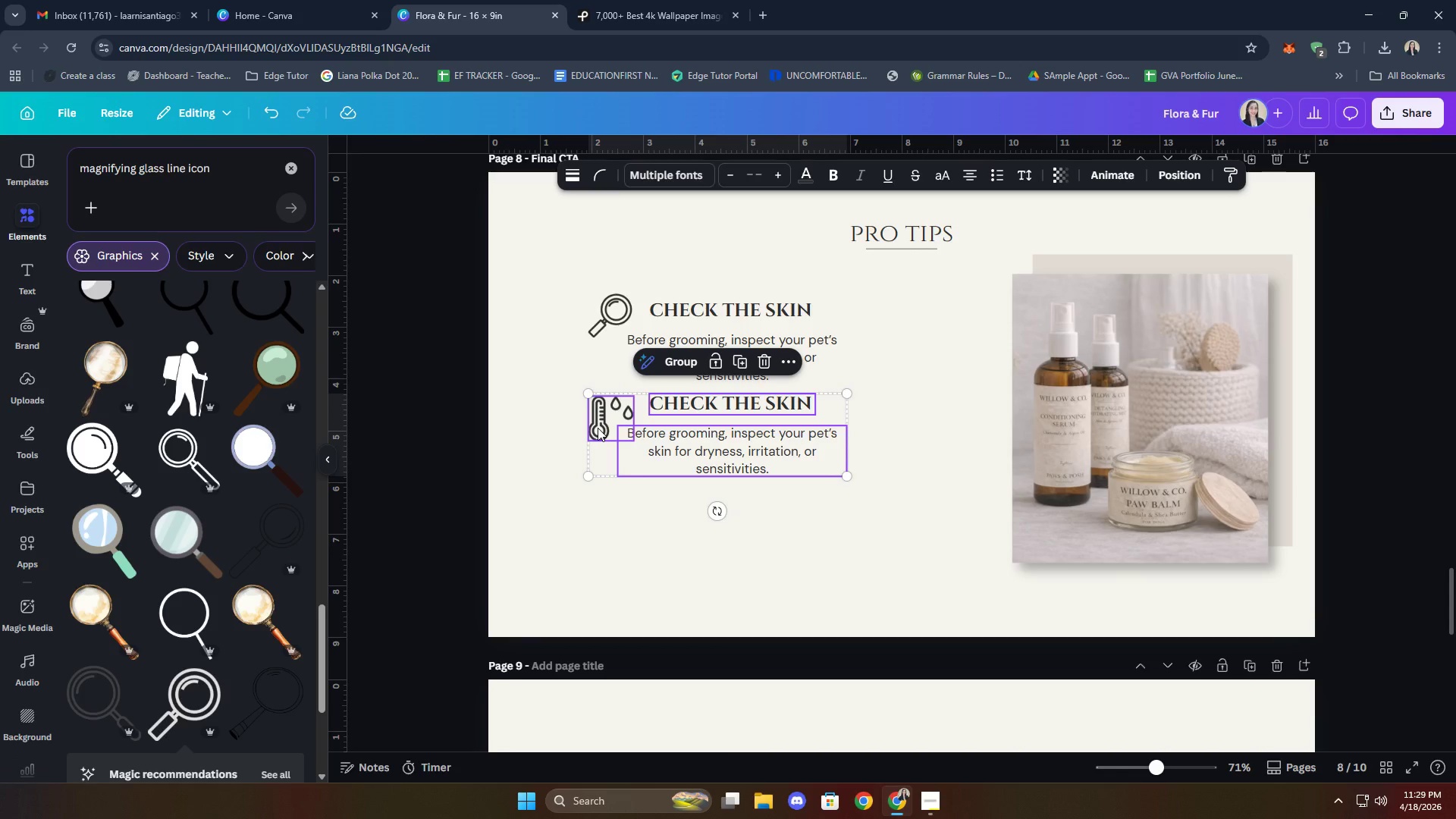 
key(ArrowDown)
 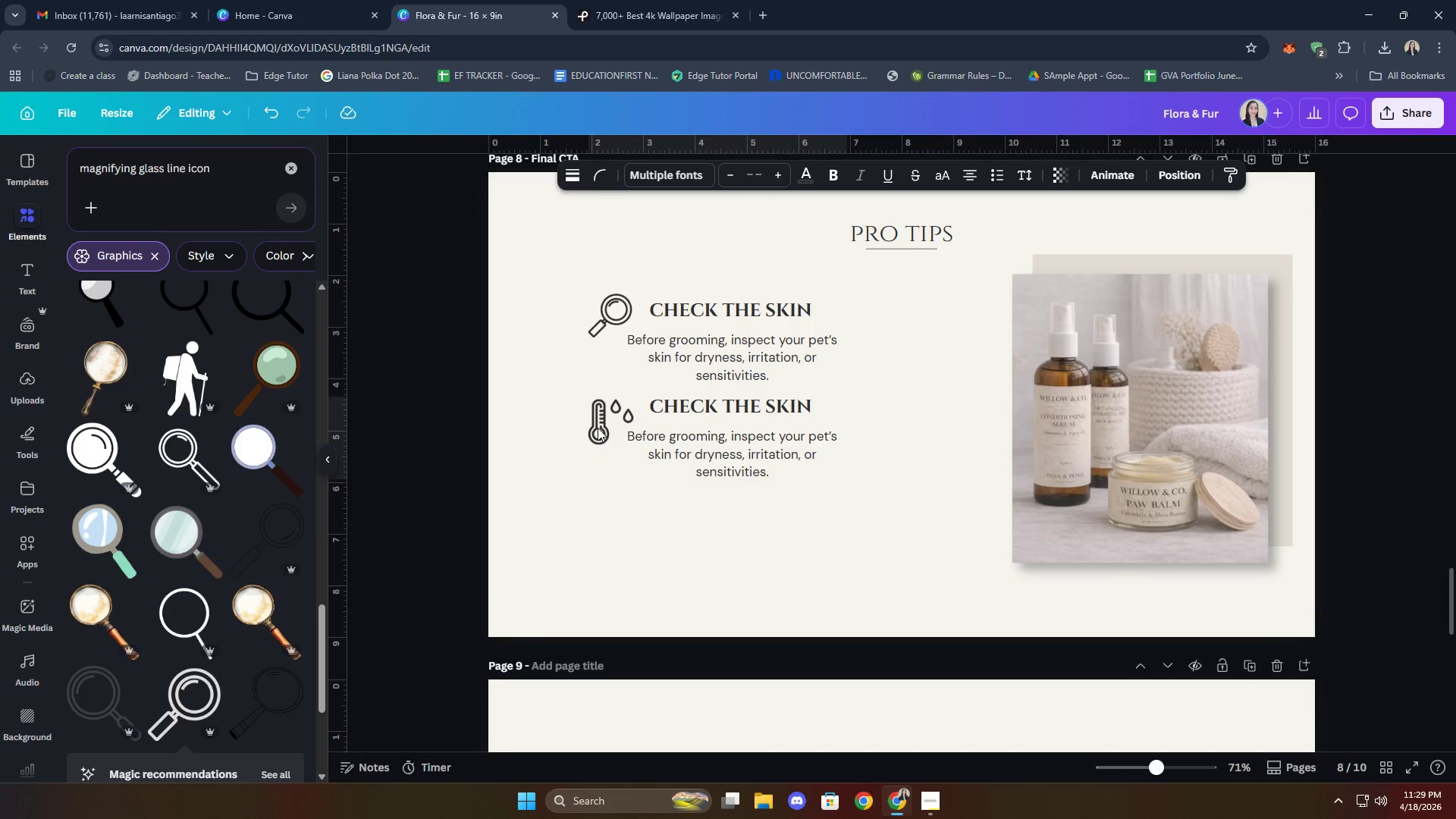 
key(ArrowDown)
 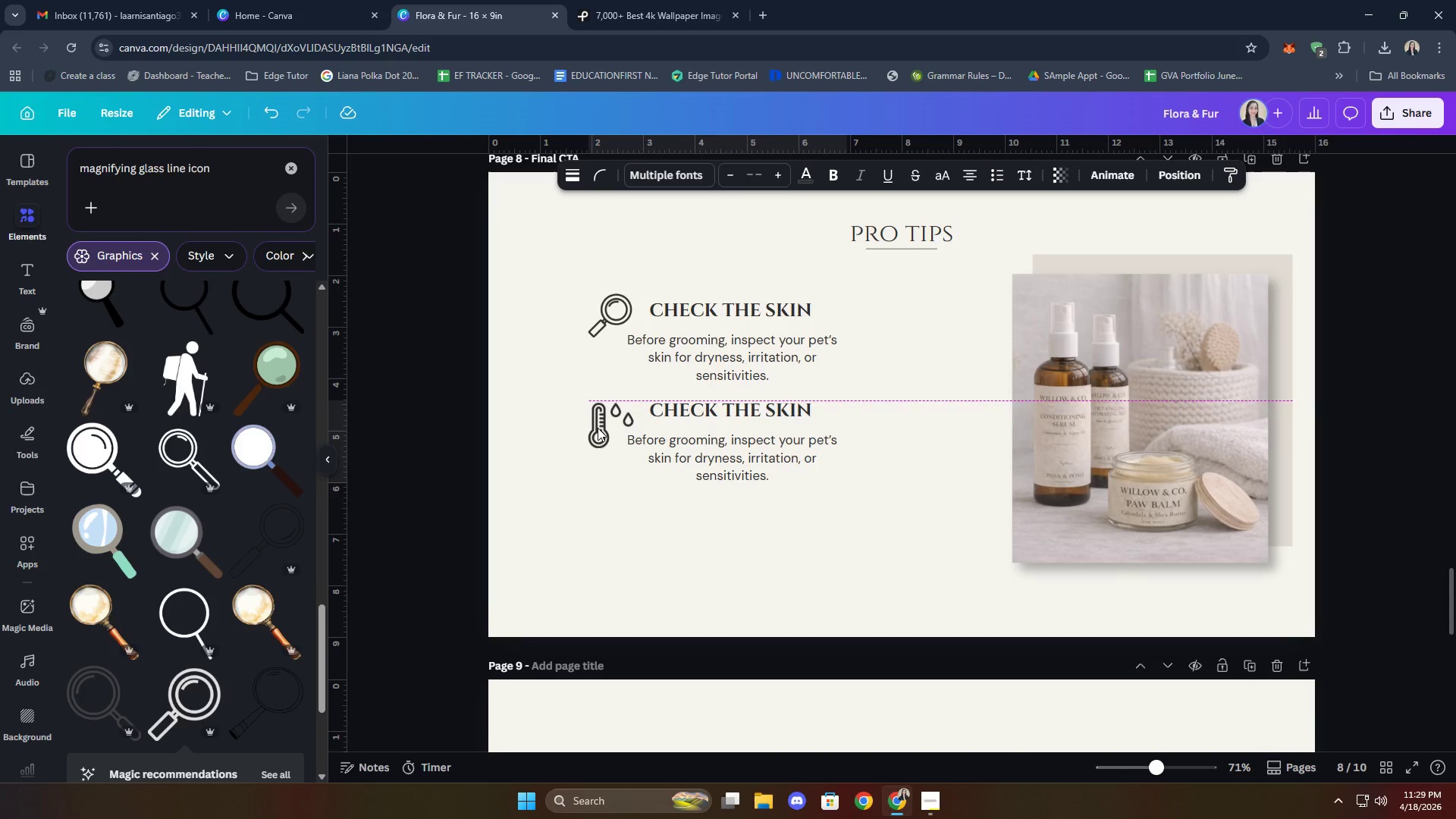 
key(ArrowDown)
 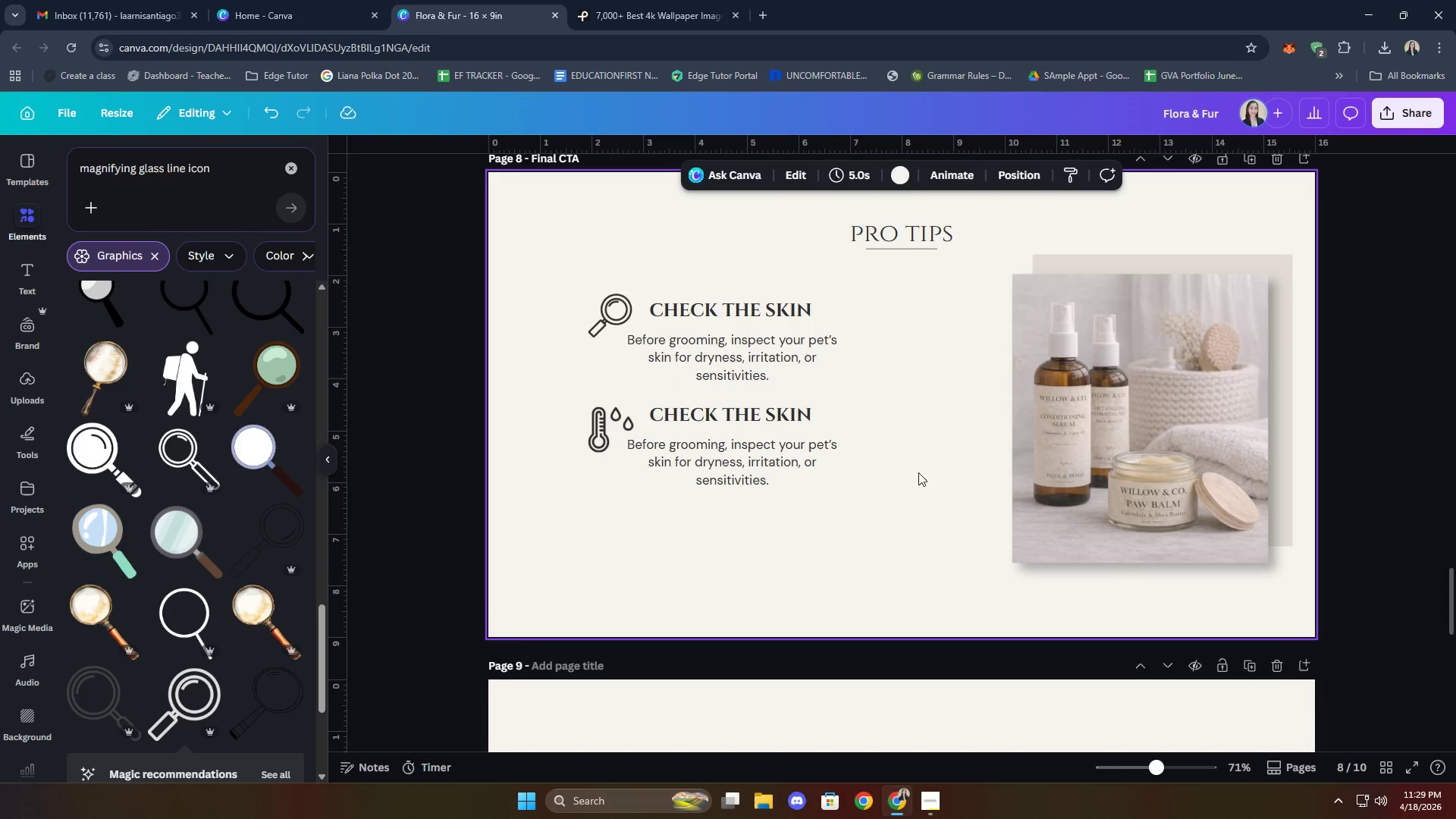 
double_click([773, 413])
 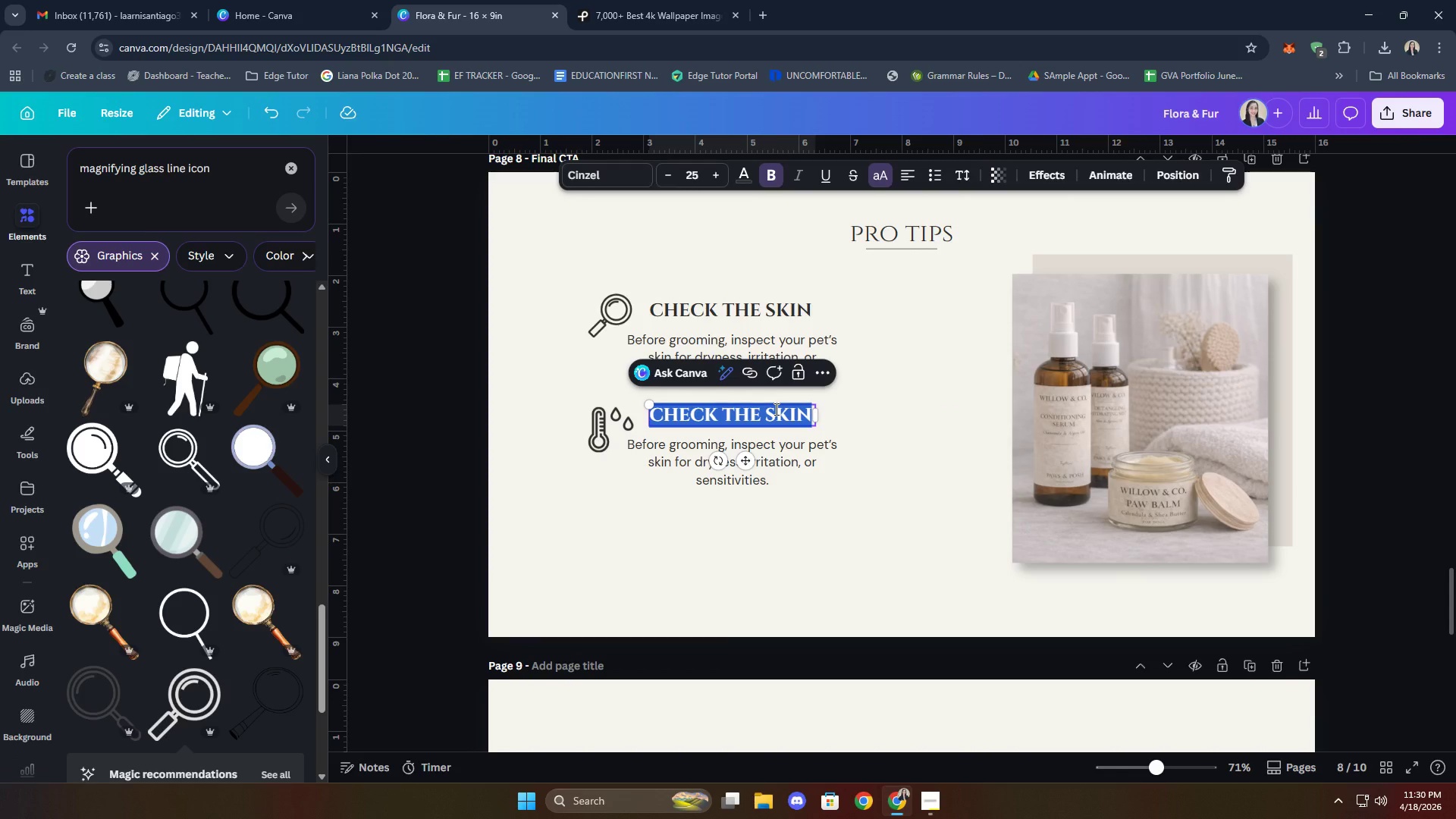 
type(temperature matter)
 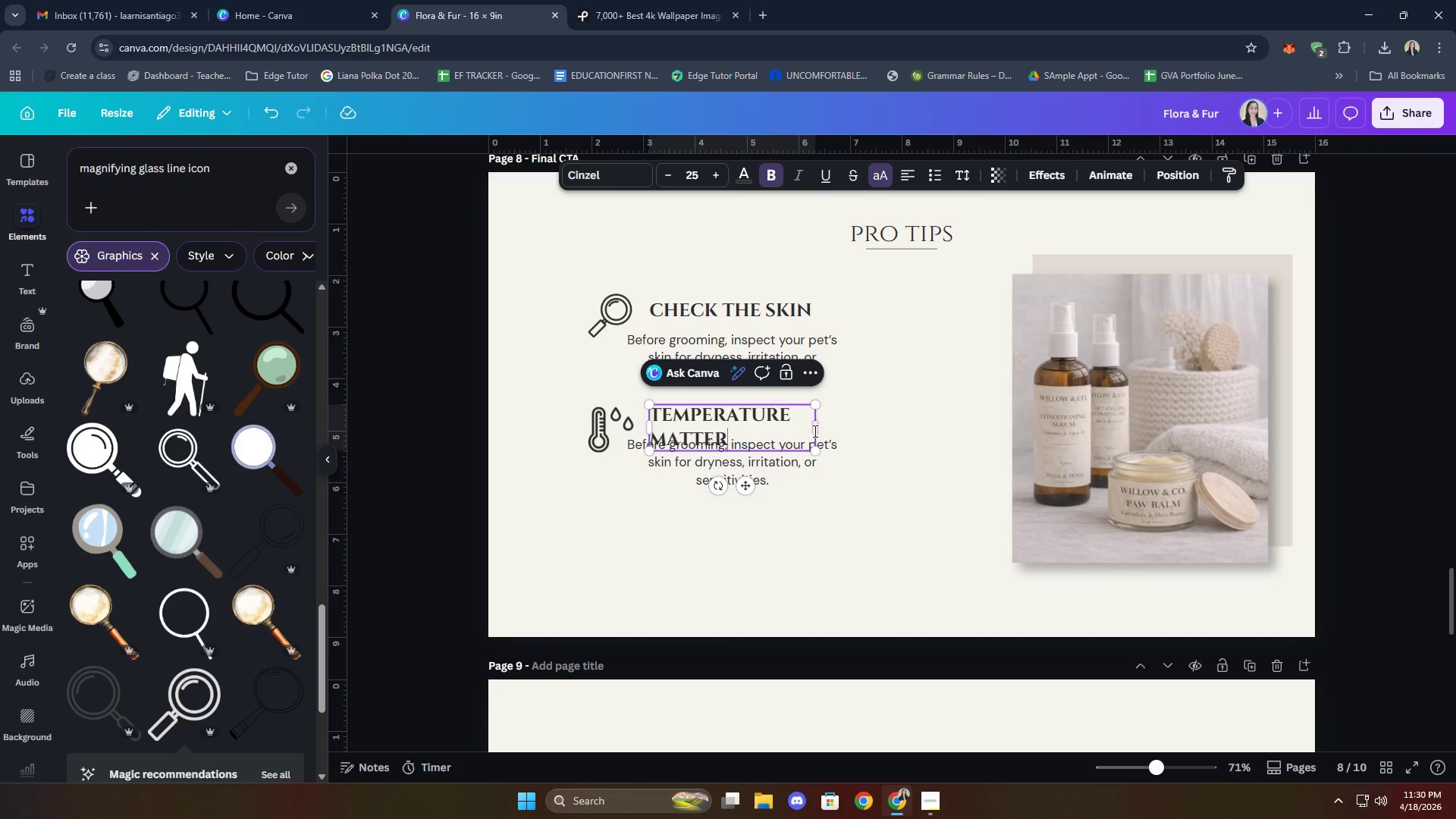 
left_click_drag(start_coordinate=[816, 430], to_coordinate=[879, 428])
 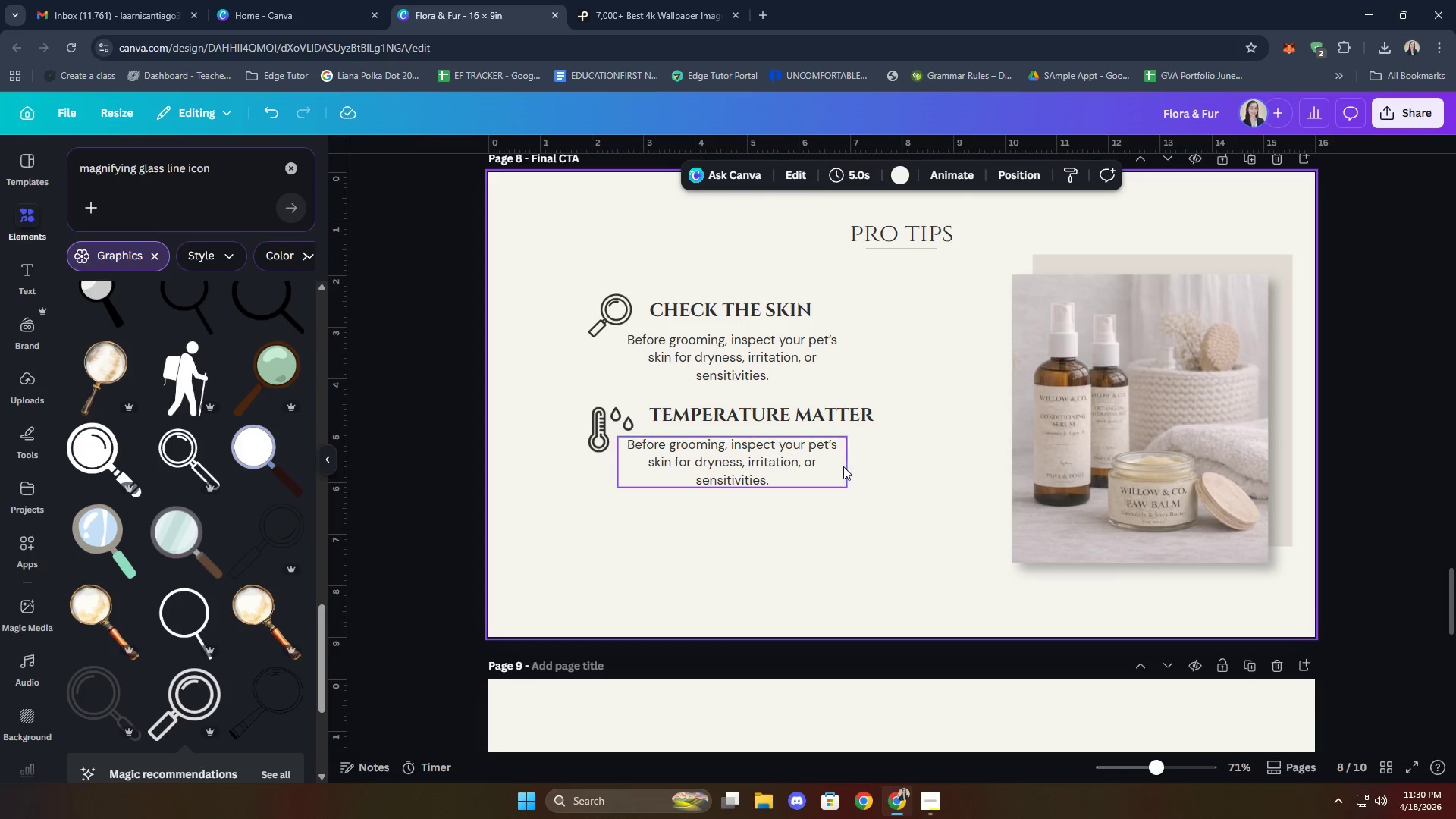 
left_click_drag(start_coordinate=[808, 422], to_coordinate=[804, 422])
 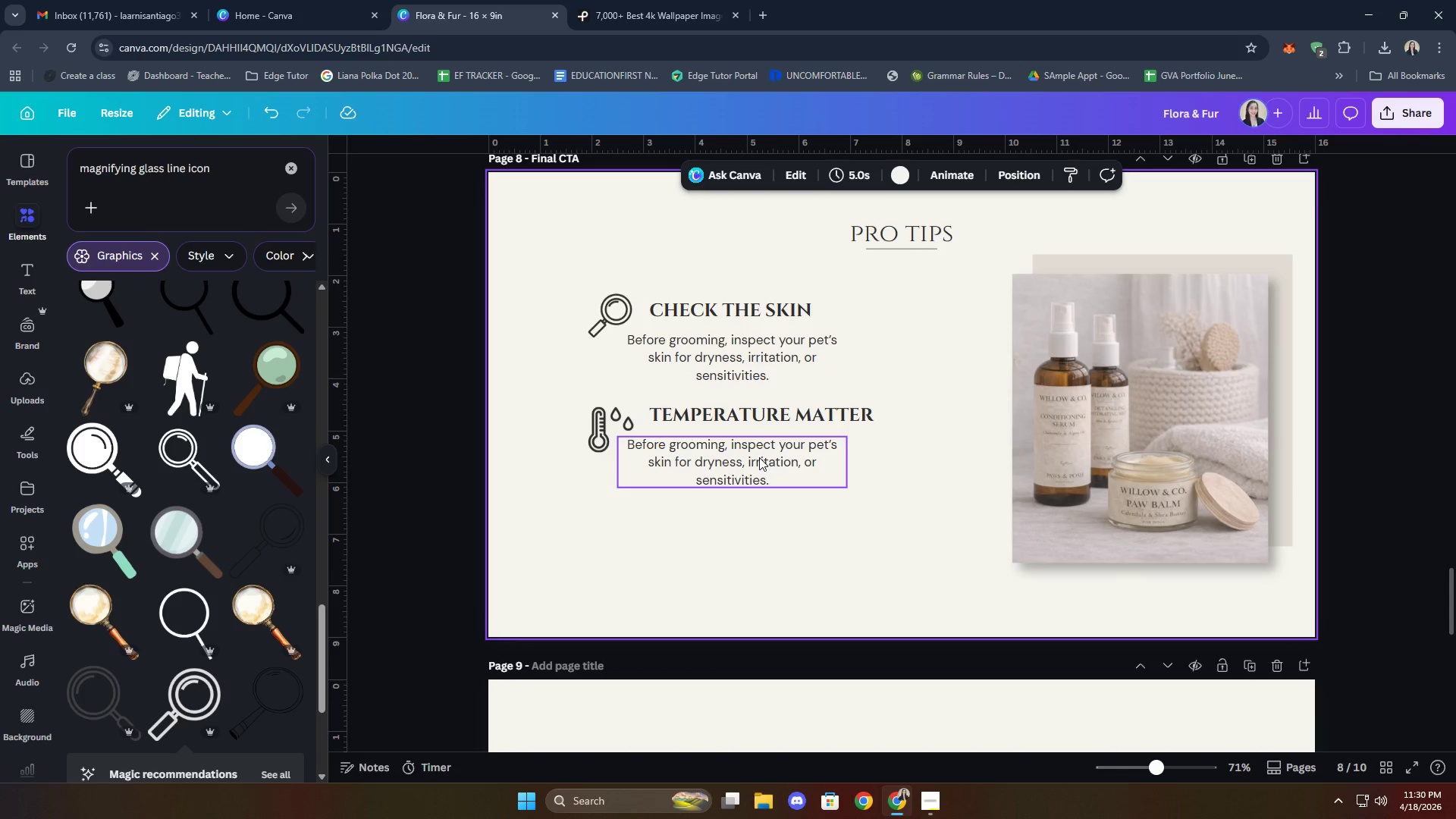 
double_click([759, 457])
 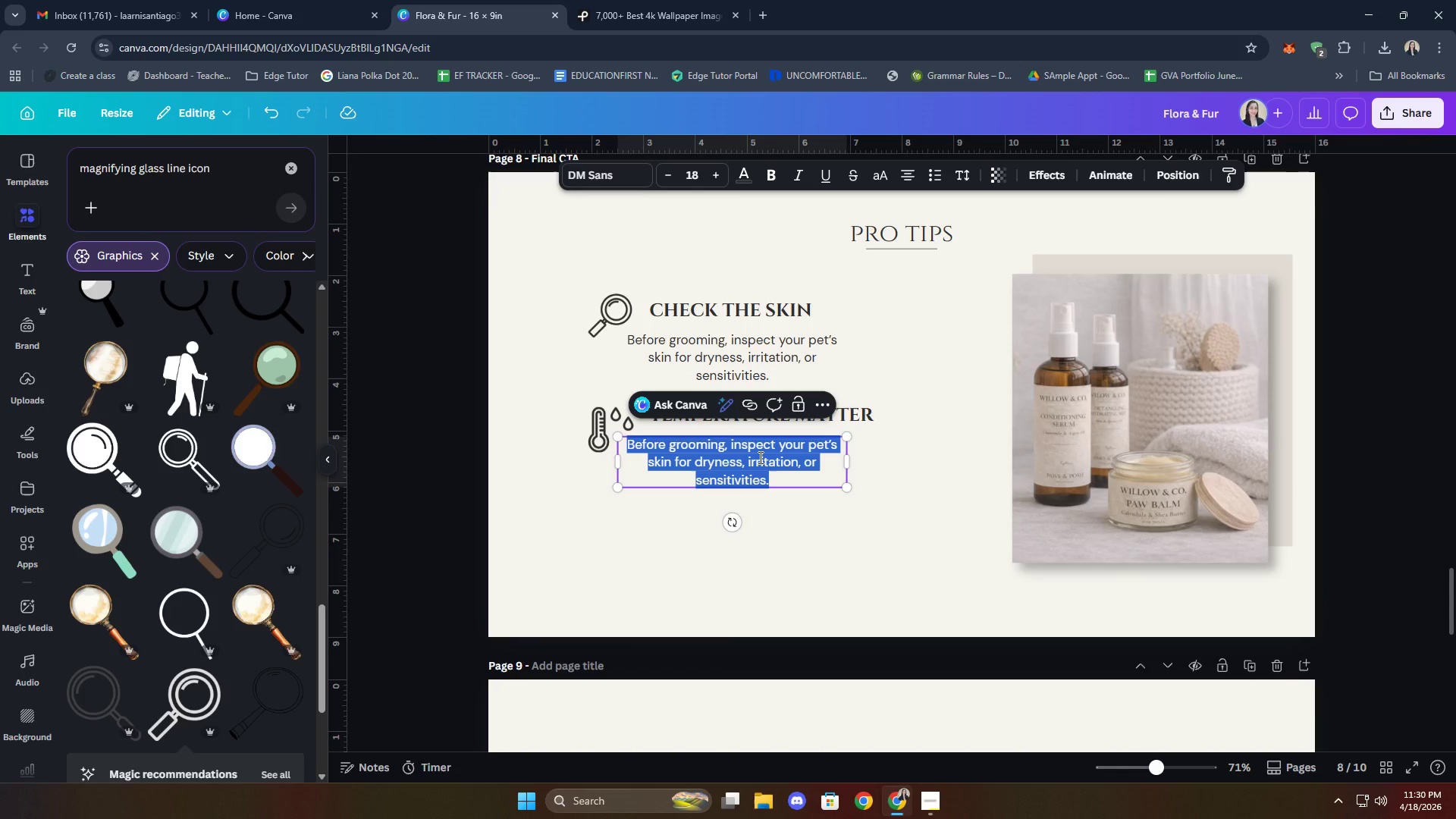 
type(use l)
key(Backspace)
key(Backspace)
key(Backspace)
key(Backspace)
key(Backspace)
type(Use lukewarm water for si=)
key(Backspace)
type(r)
key(Backspace)
key(Backspace)
key(Backspace)
type(rising, and )
key(Backspace)
key(Backspace)
key(Backspace)
key(Backspace)
key(Backspace)
key(Backspace)
key(Backspace)
key(Backspace)
key(Backspace)
key(Backspace)
type(nsing, and gently towel-dry to maintain skins)
key(Backspace)
type('s moisture.)
 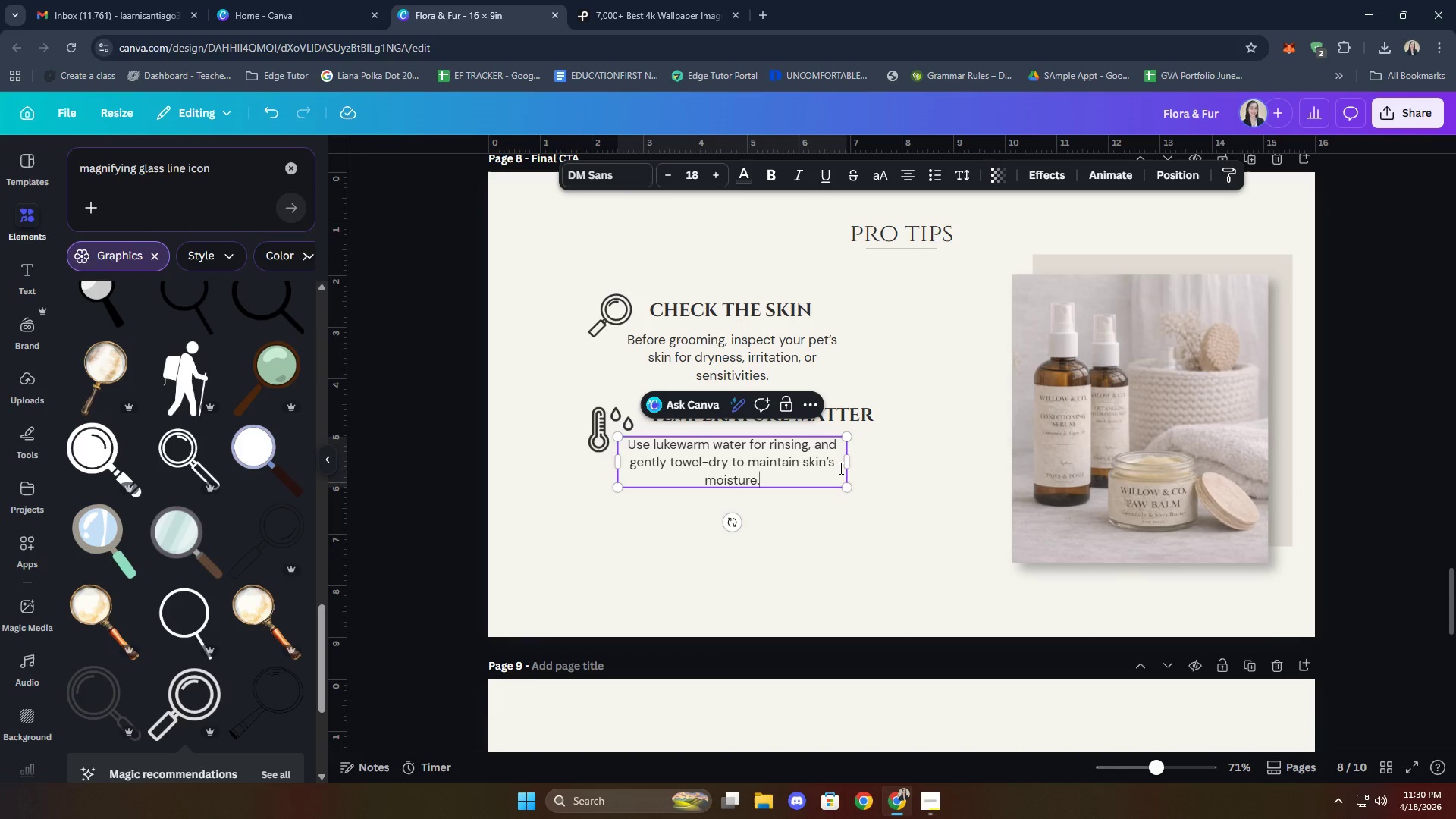 
left_click([880, 579])
 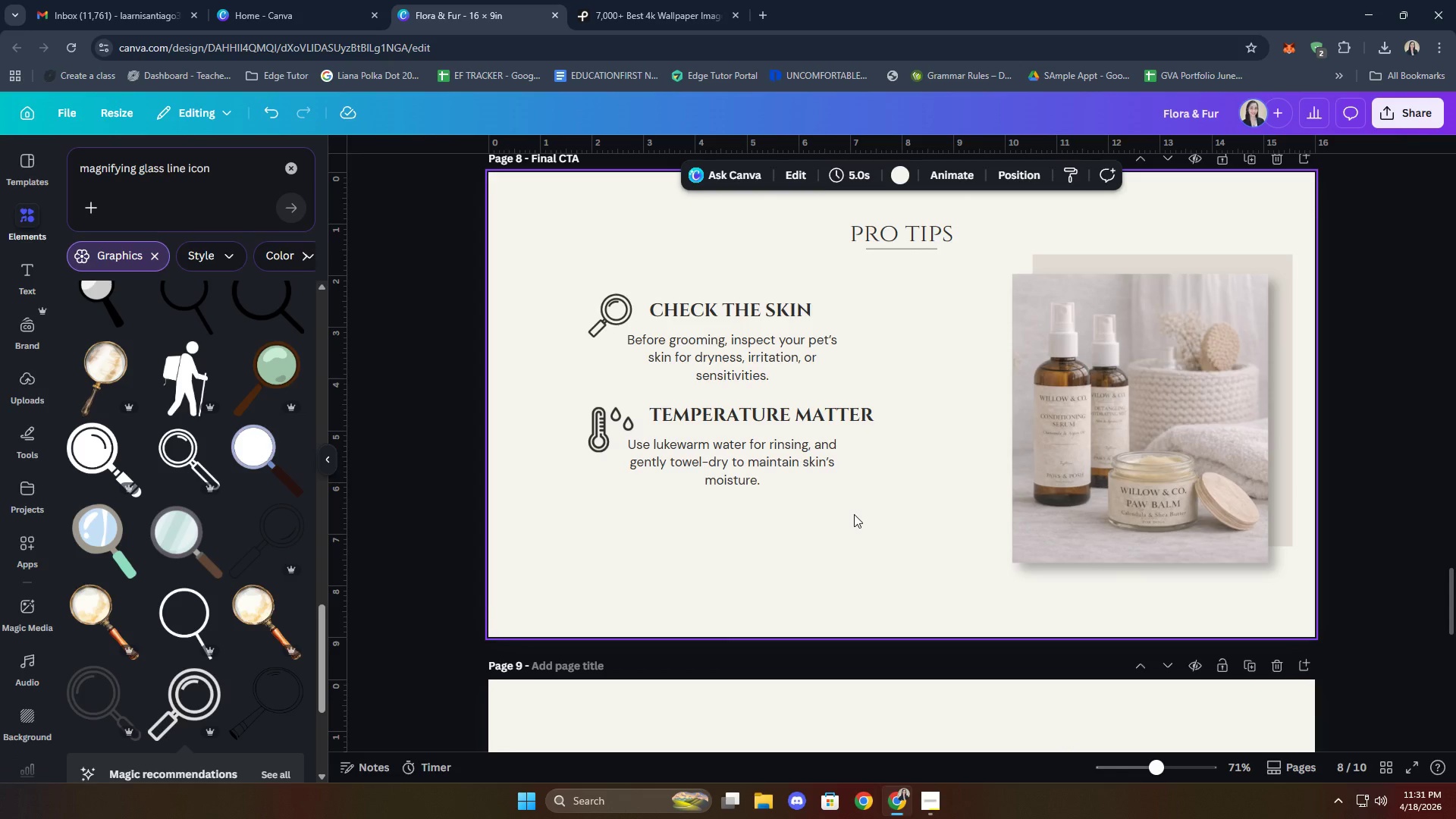 
wait(10.0)
 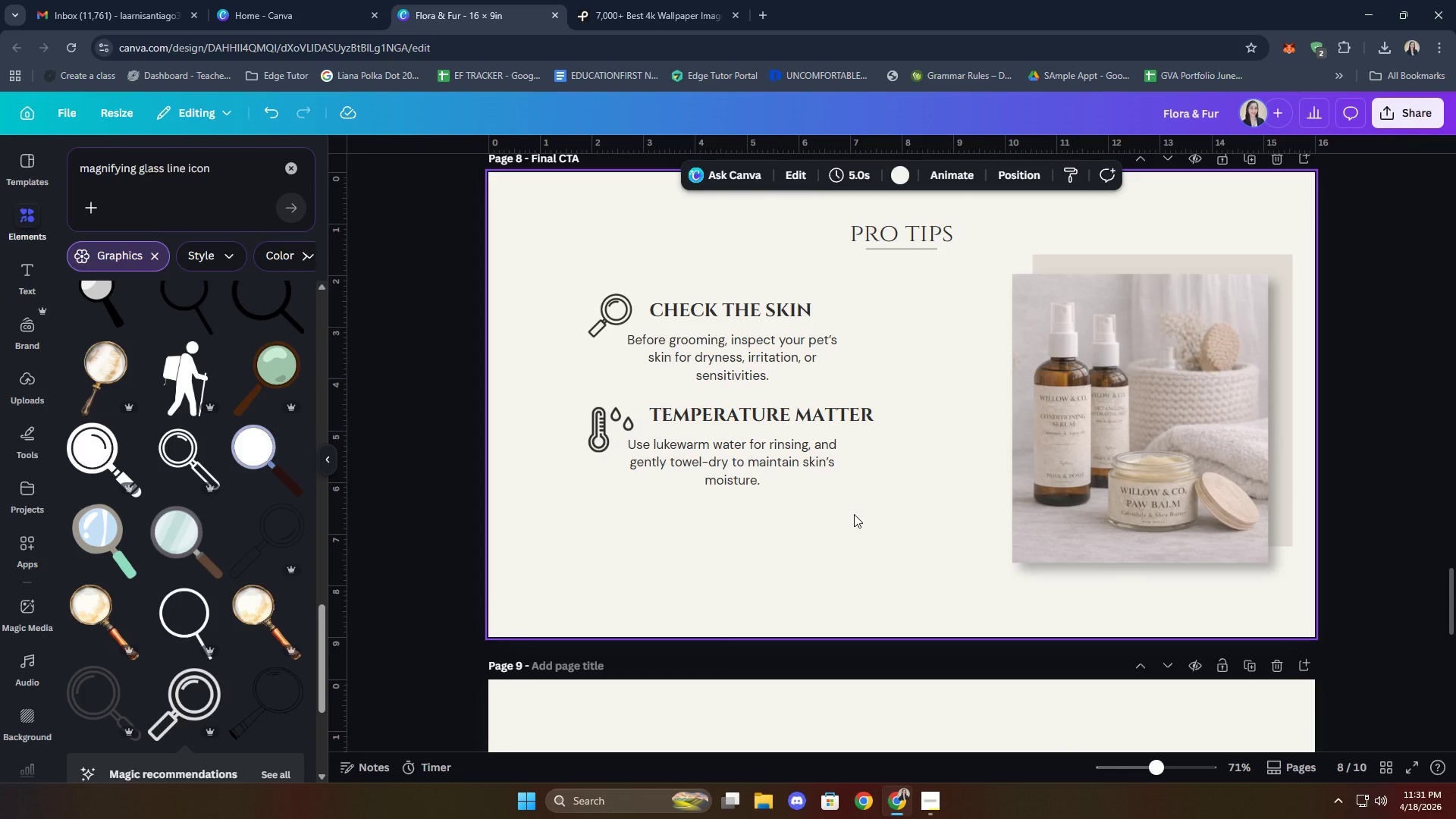 
left_click([300, 168])
 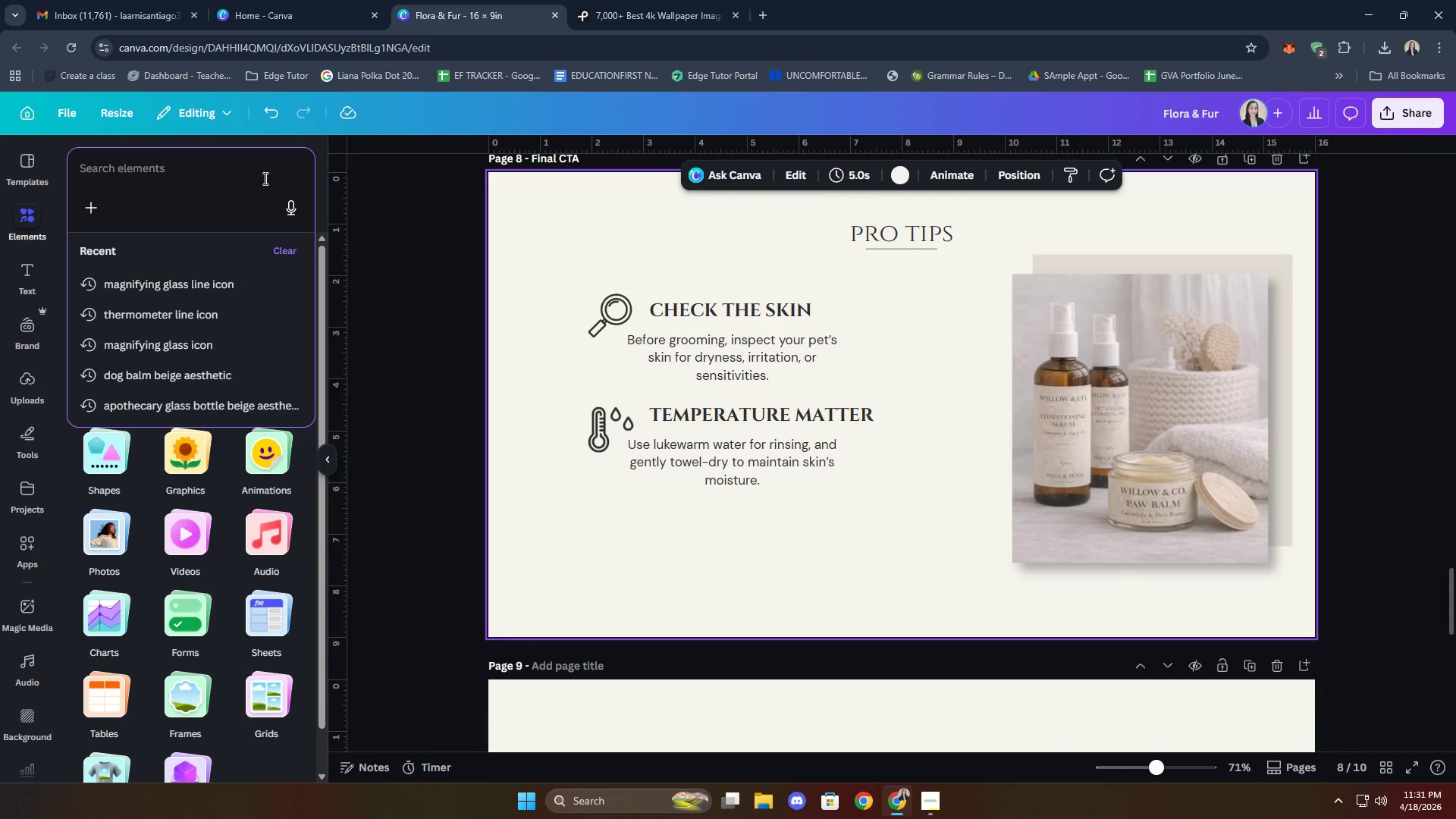 
wait(5.69)
 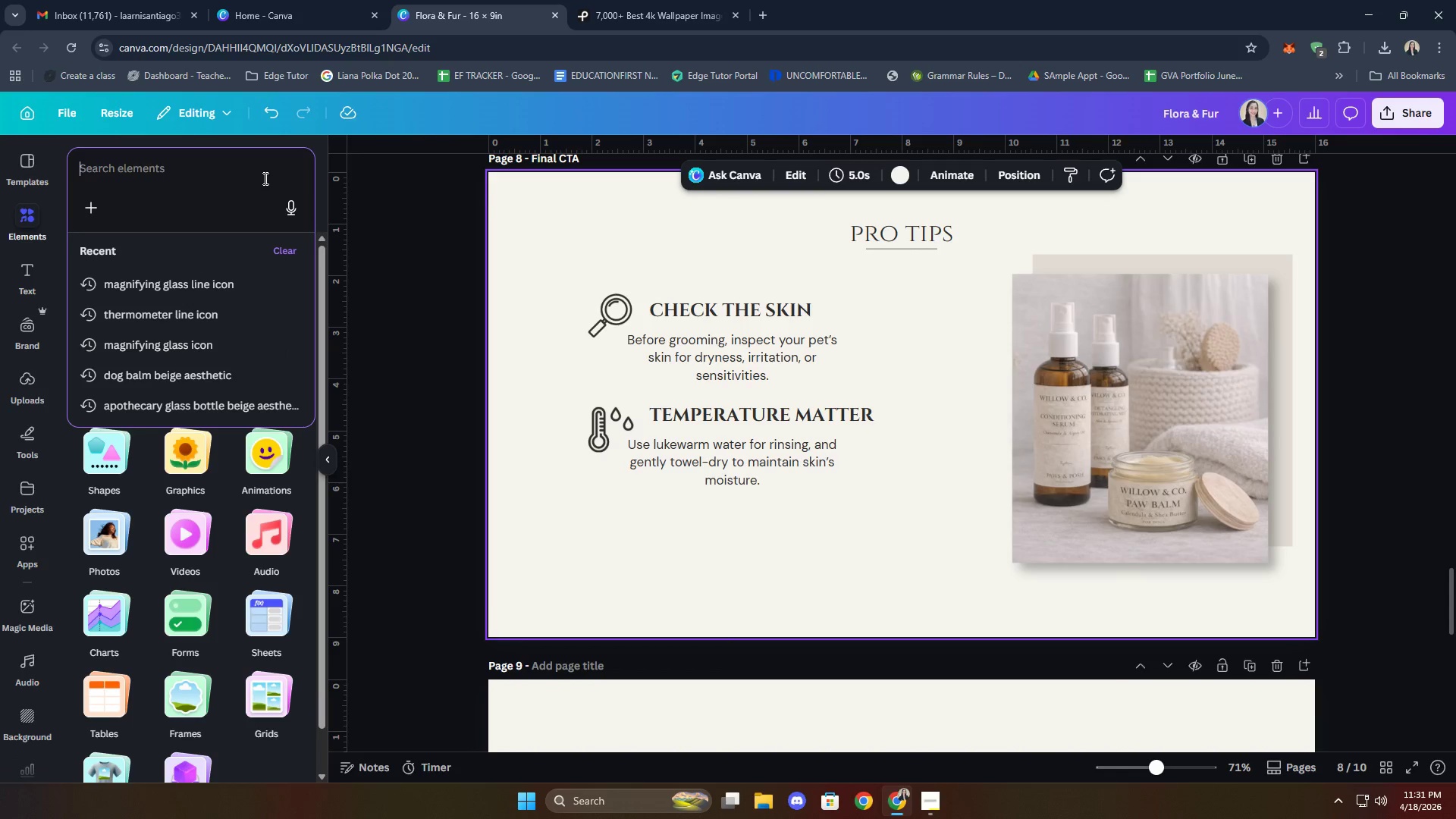 
type(Shampoo products line icon)
 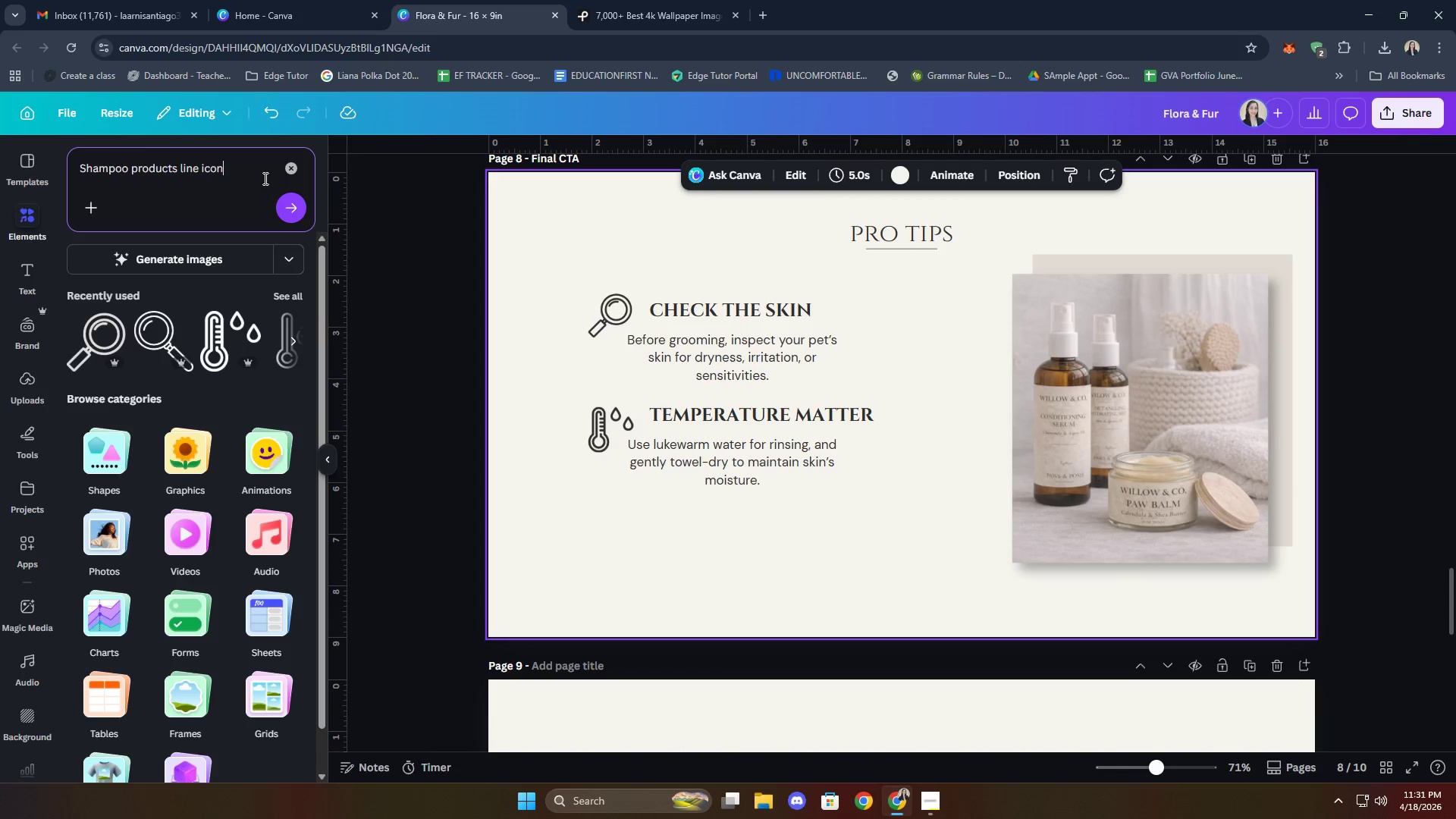 
key(Enter)
 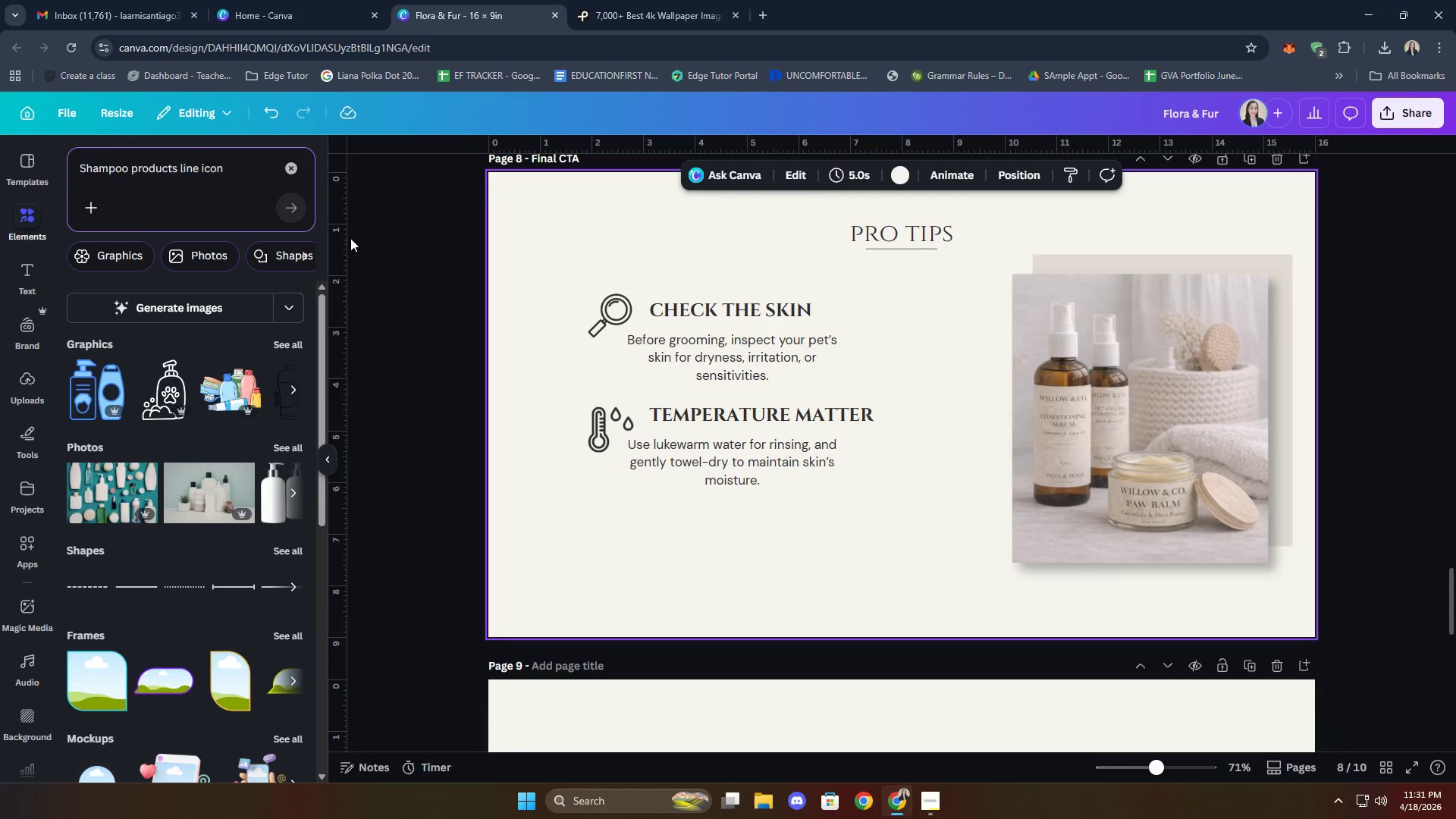 
mouse_move([281, 371])
 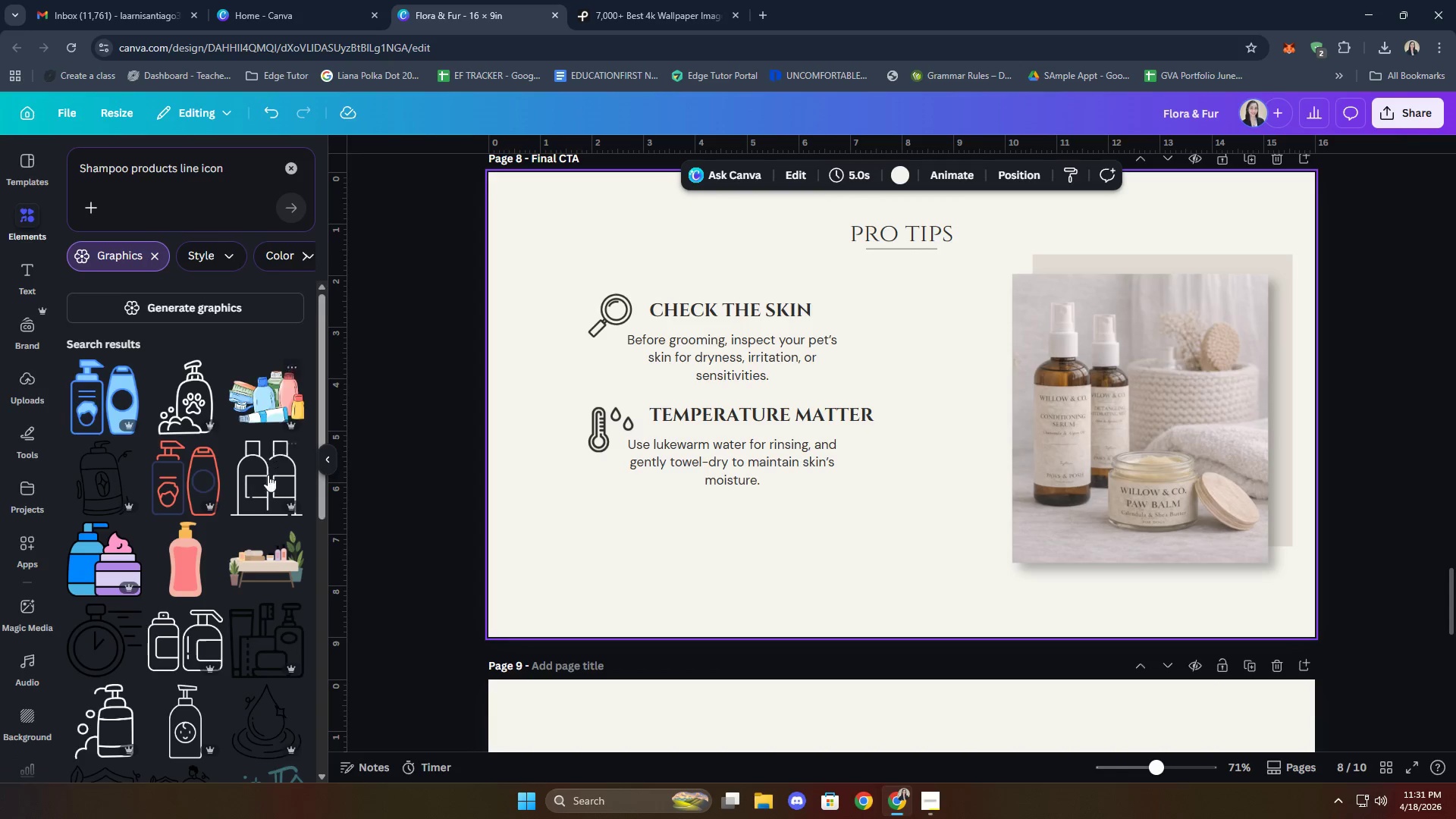 
scroll: coordinate [266, 486], scroll_direction: down, amount: 6.0
 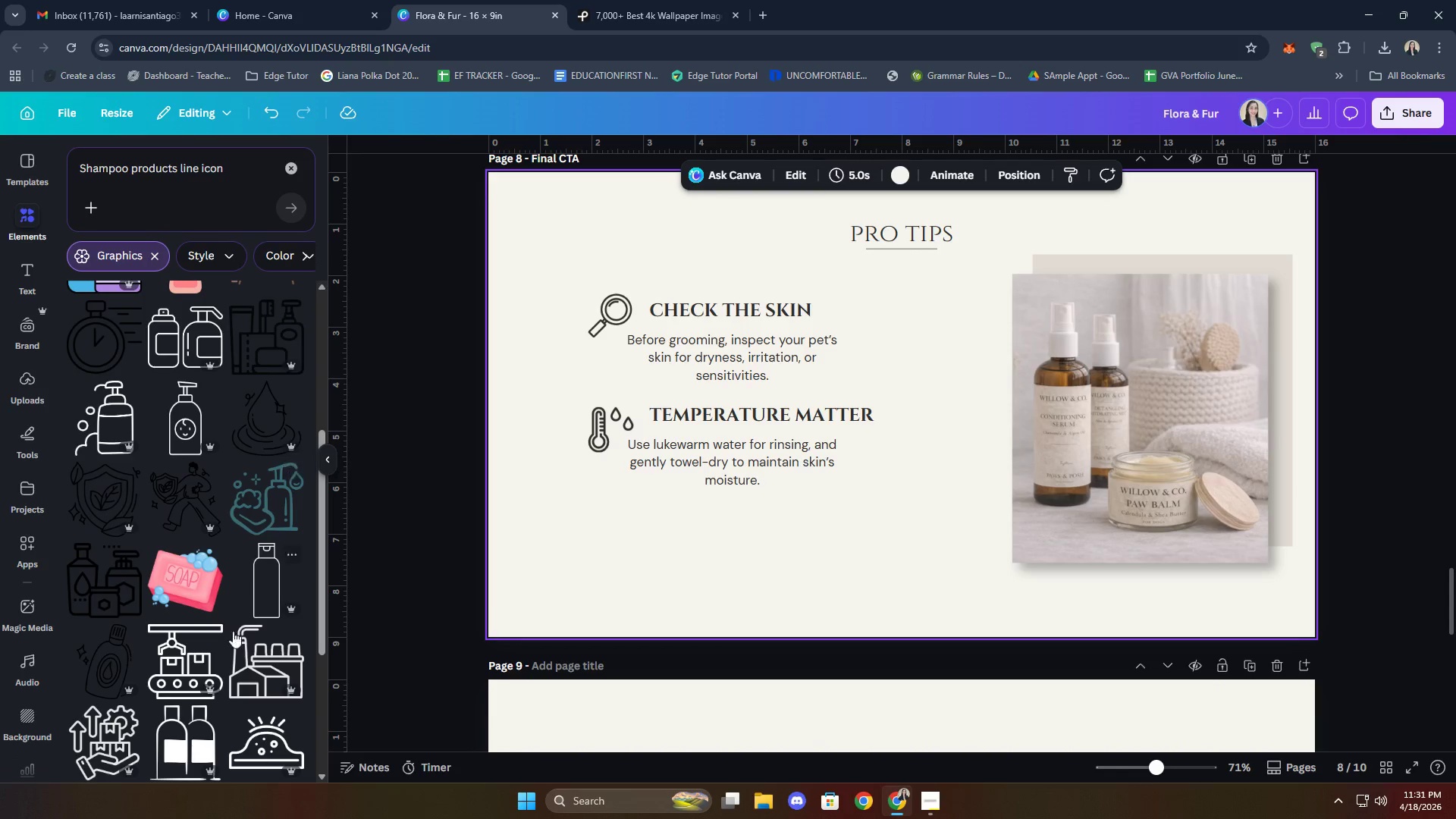 
left_click([109, 576])
 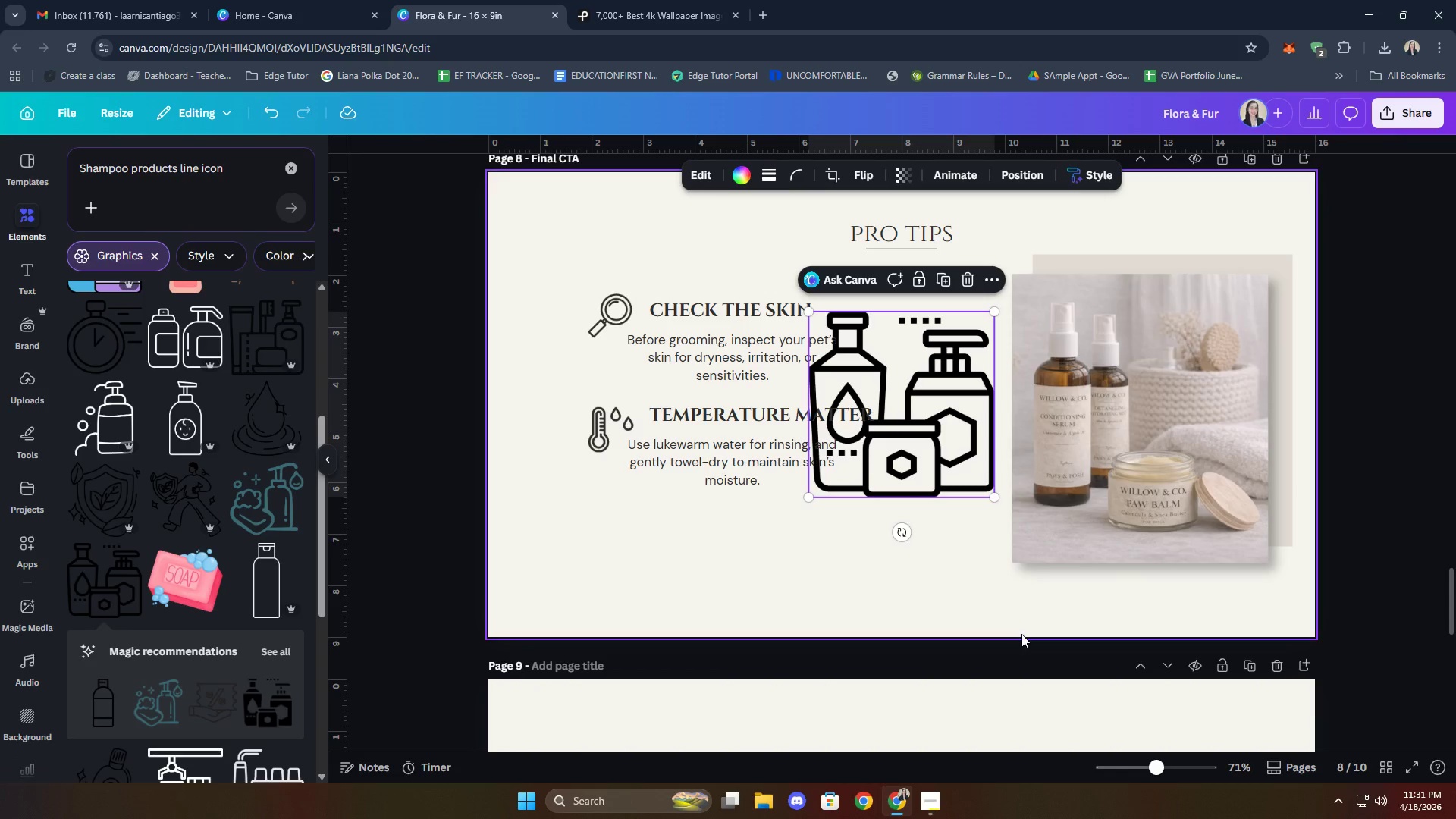 
left_click_drag(start_coordinate=[962, 441], to_coordinate=[762, 550])
 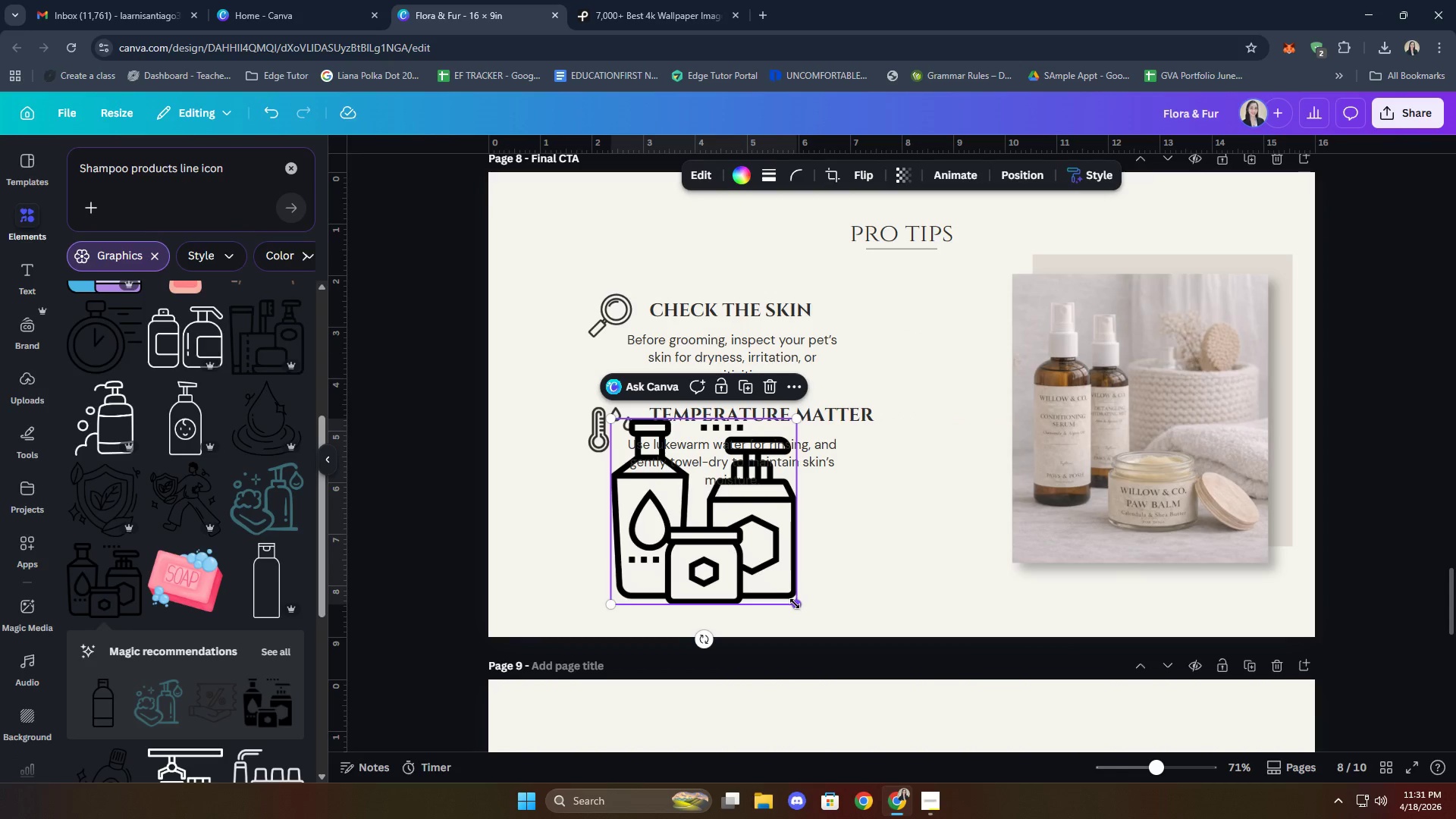 
left_click_drag(start_coordinate=[765, 563], to_coordinate=[767, 554])
 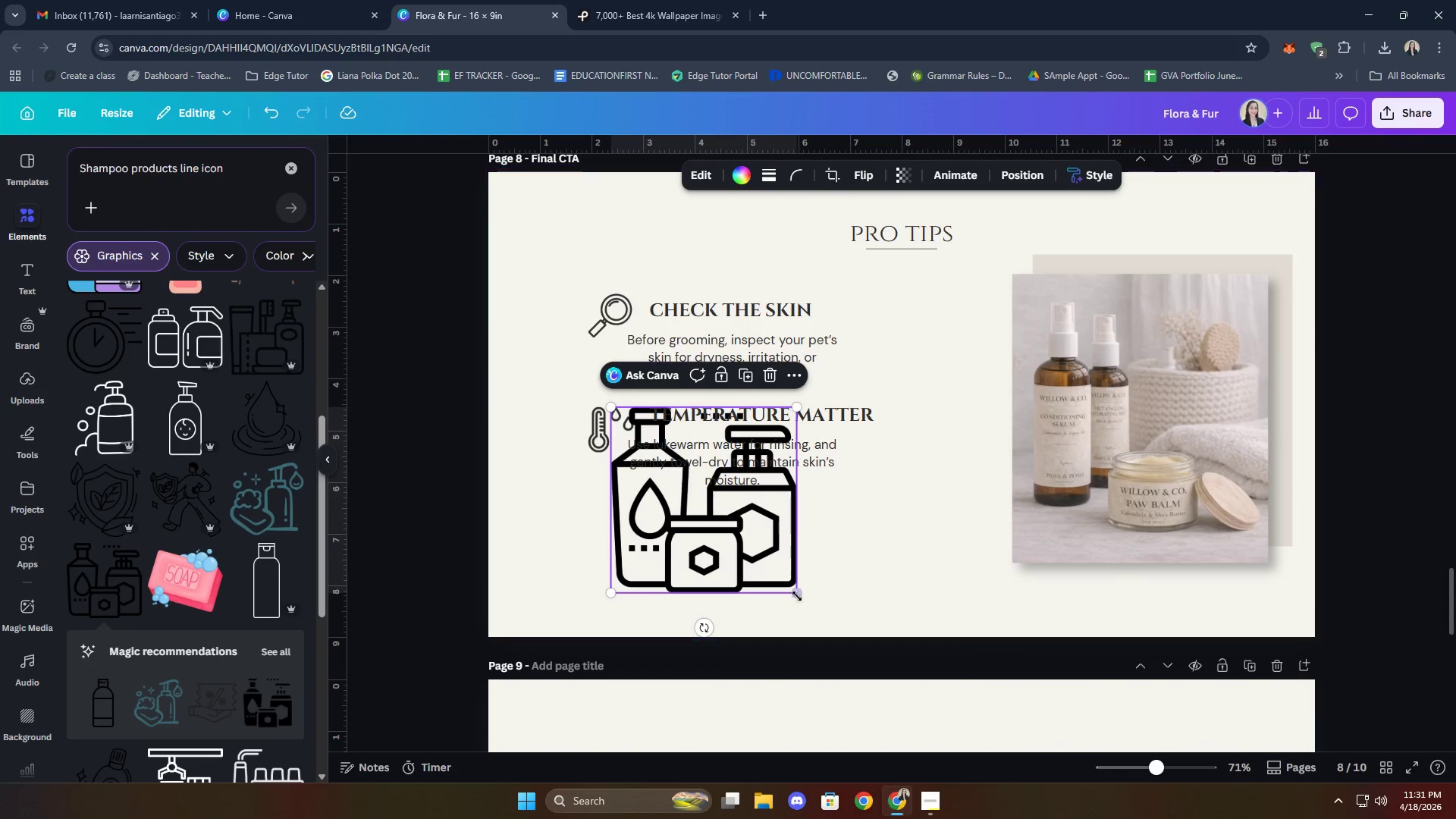 
left_click_drag(start_coordinate=[797, 592], to_coordinate=[692, 419])
 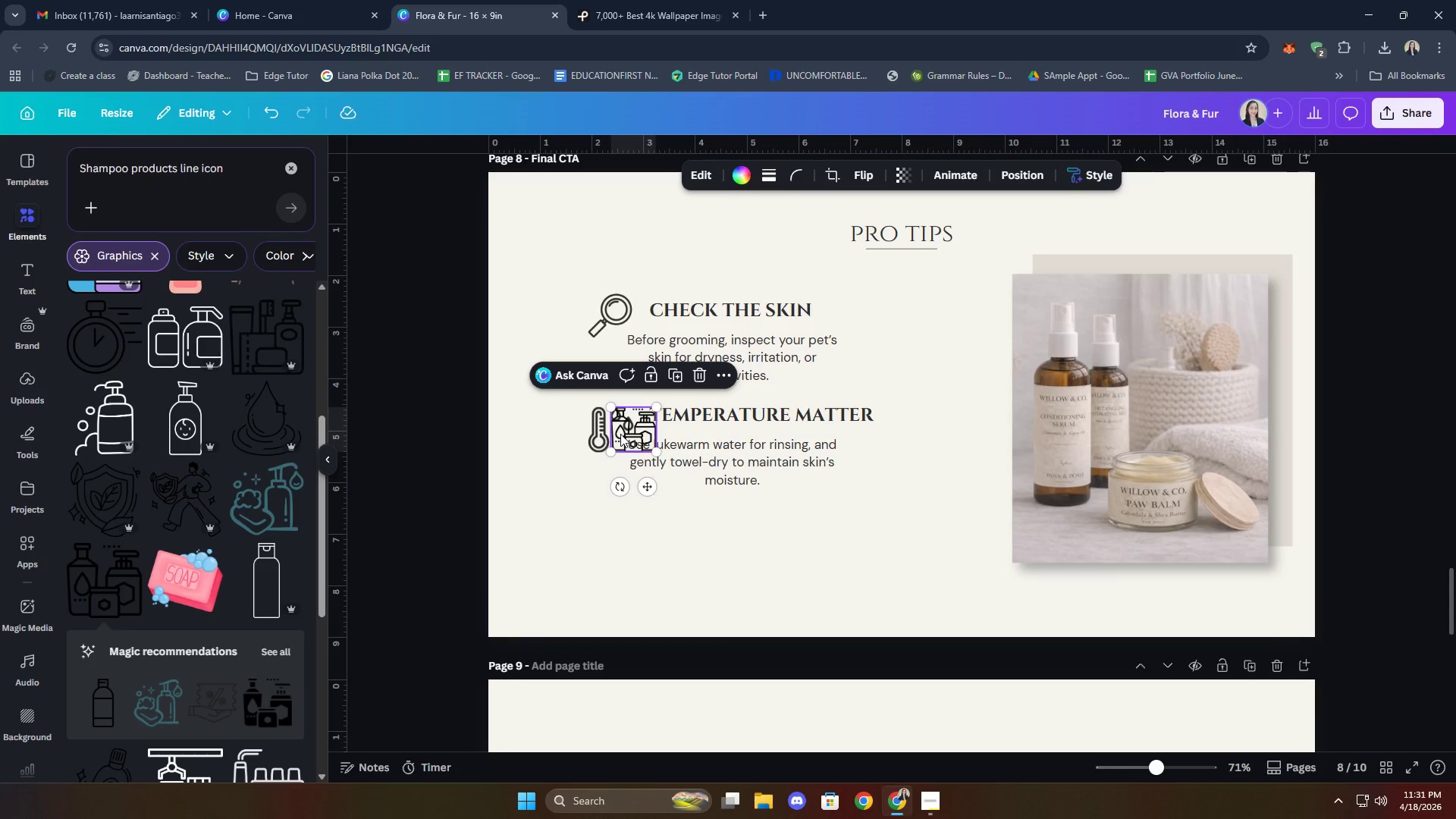 
left_click_drag(start_coordinate=[620, 435], to_coordinate=[596, 533])
 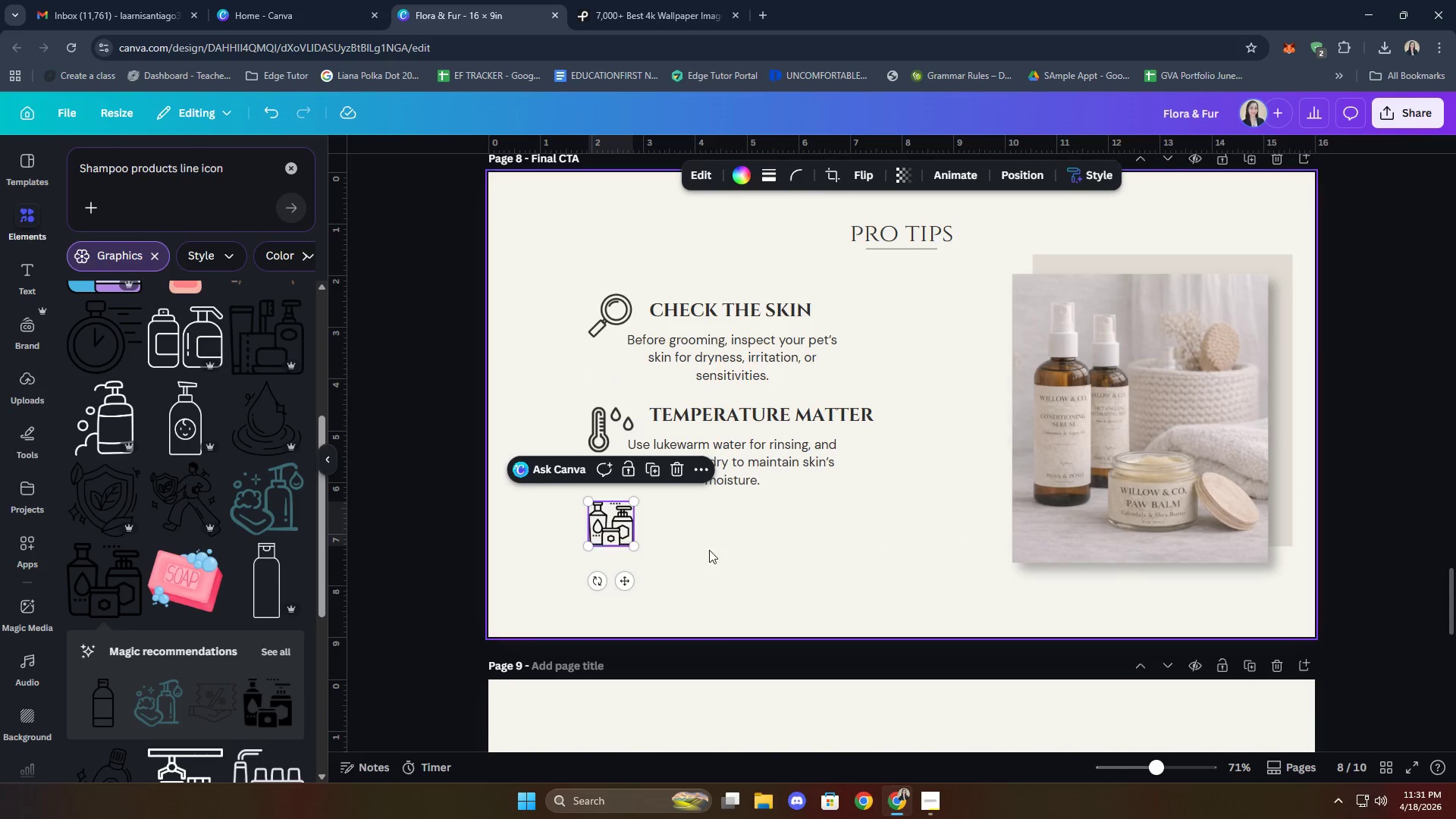 
left_click([743, 557])
 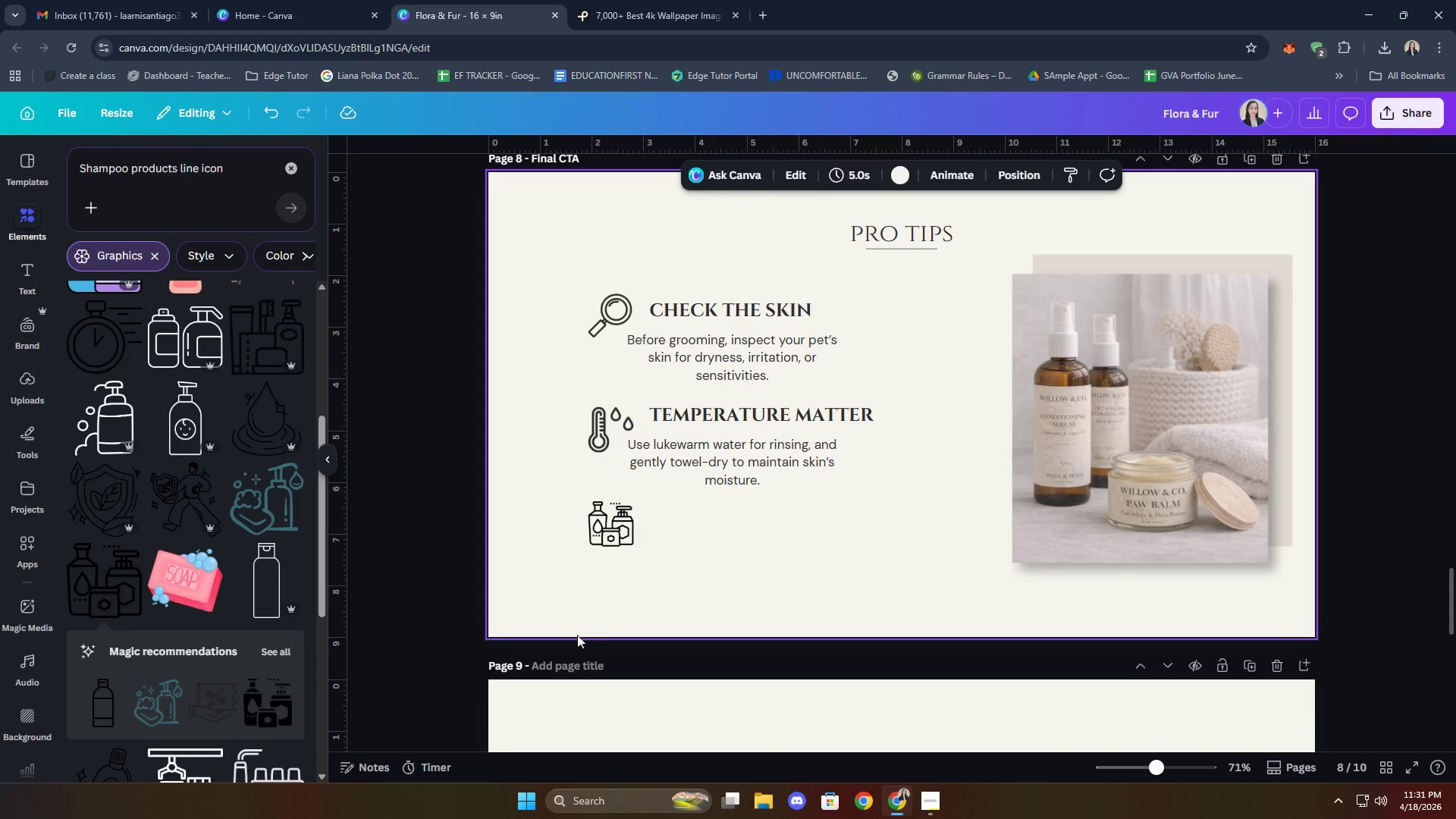 
scroll: coordinate [223, 528], scroll_direction: down, amount: 9.0
 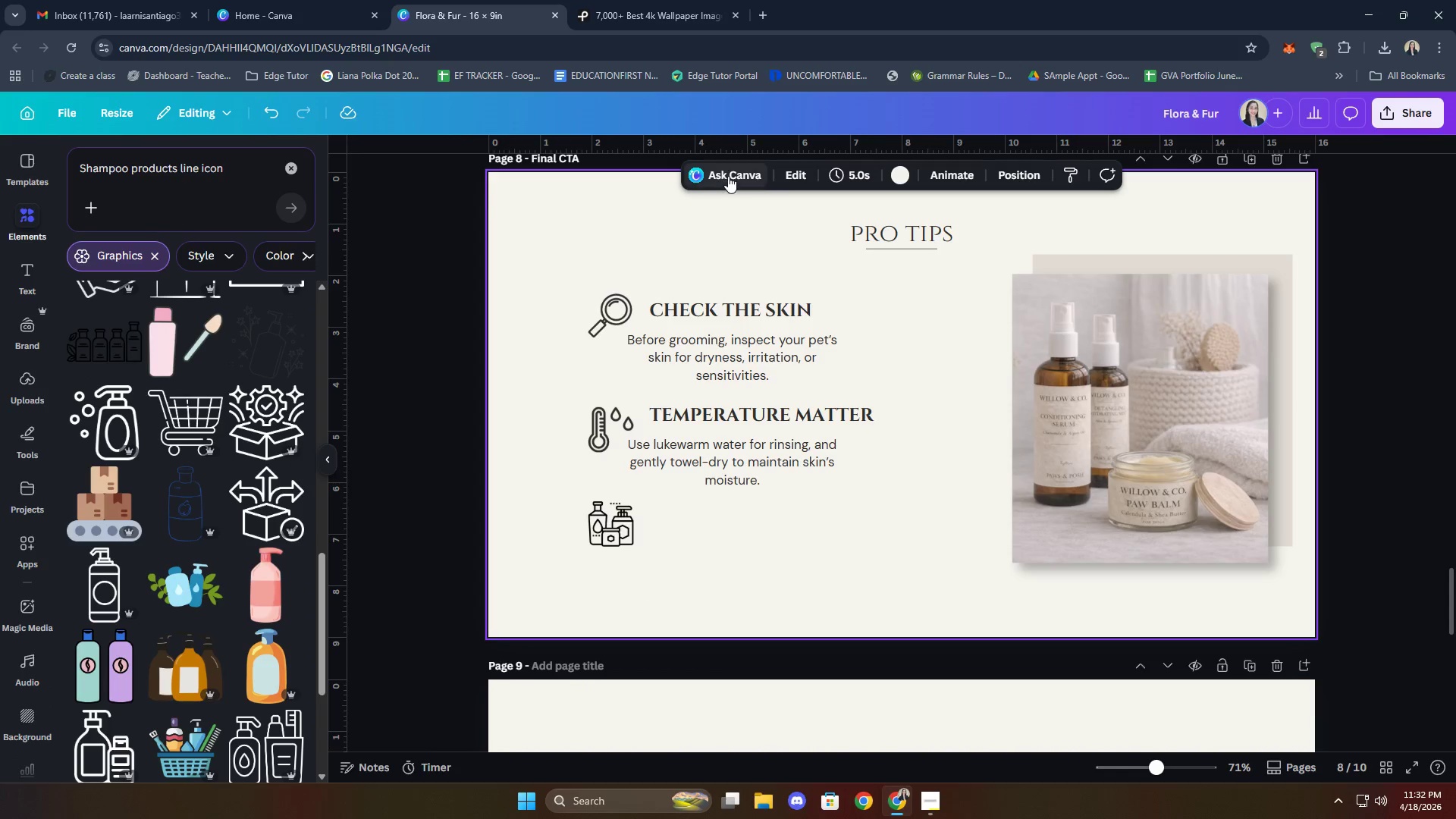 
left_click([613, 519])
 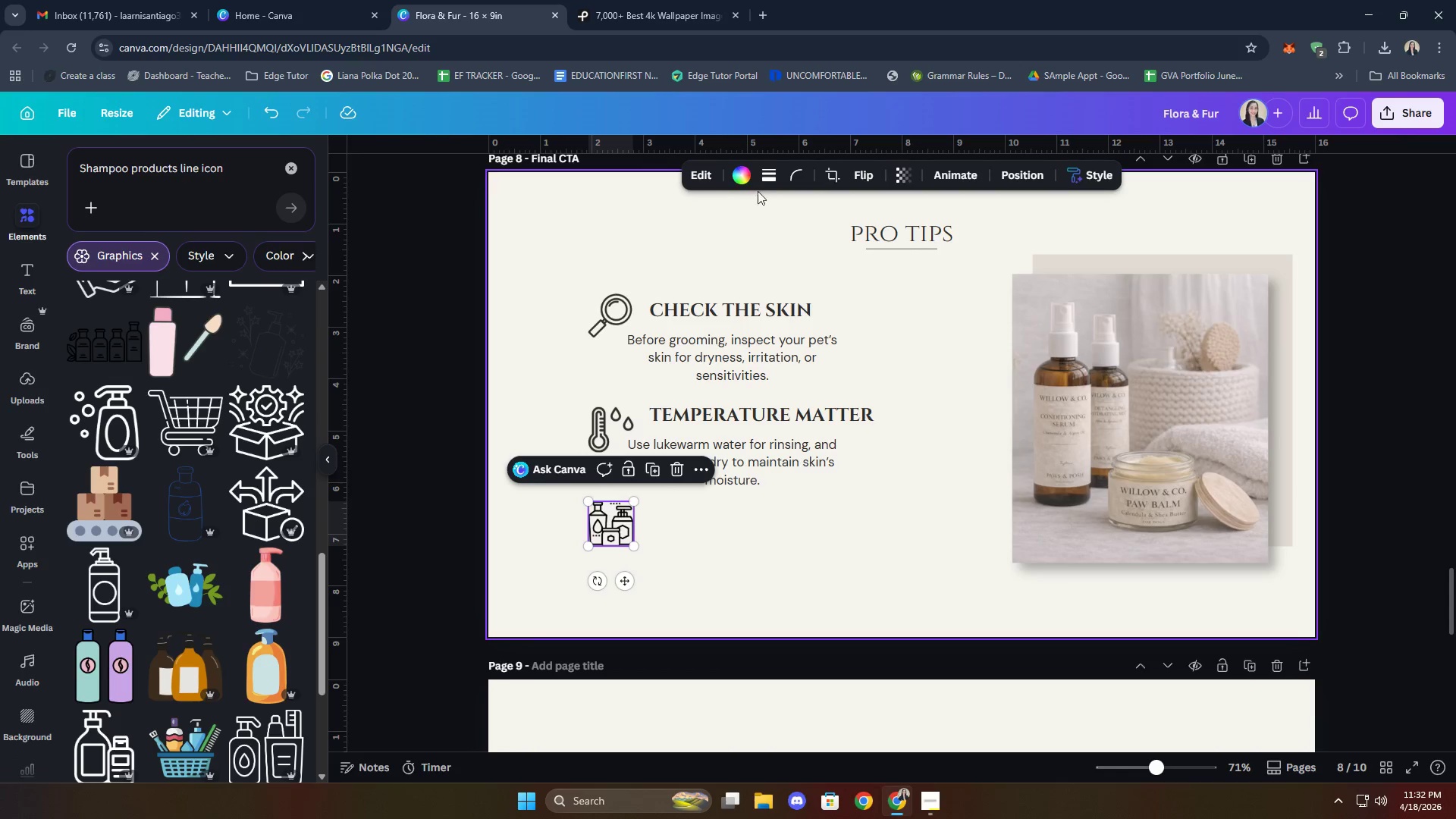 
left_click([746, 174])
 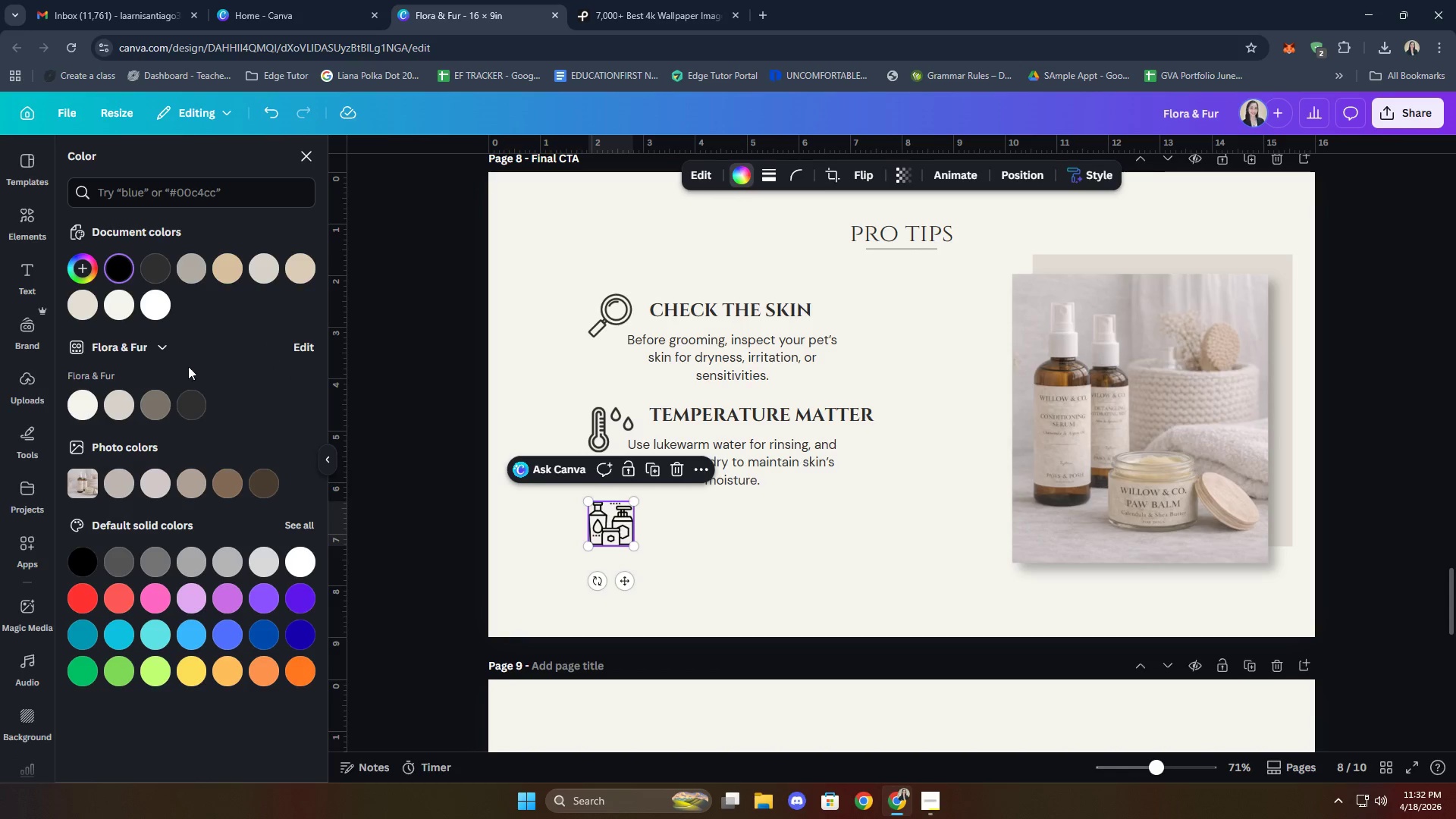 
left_click([189, 403])
 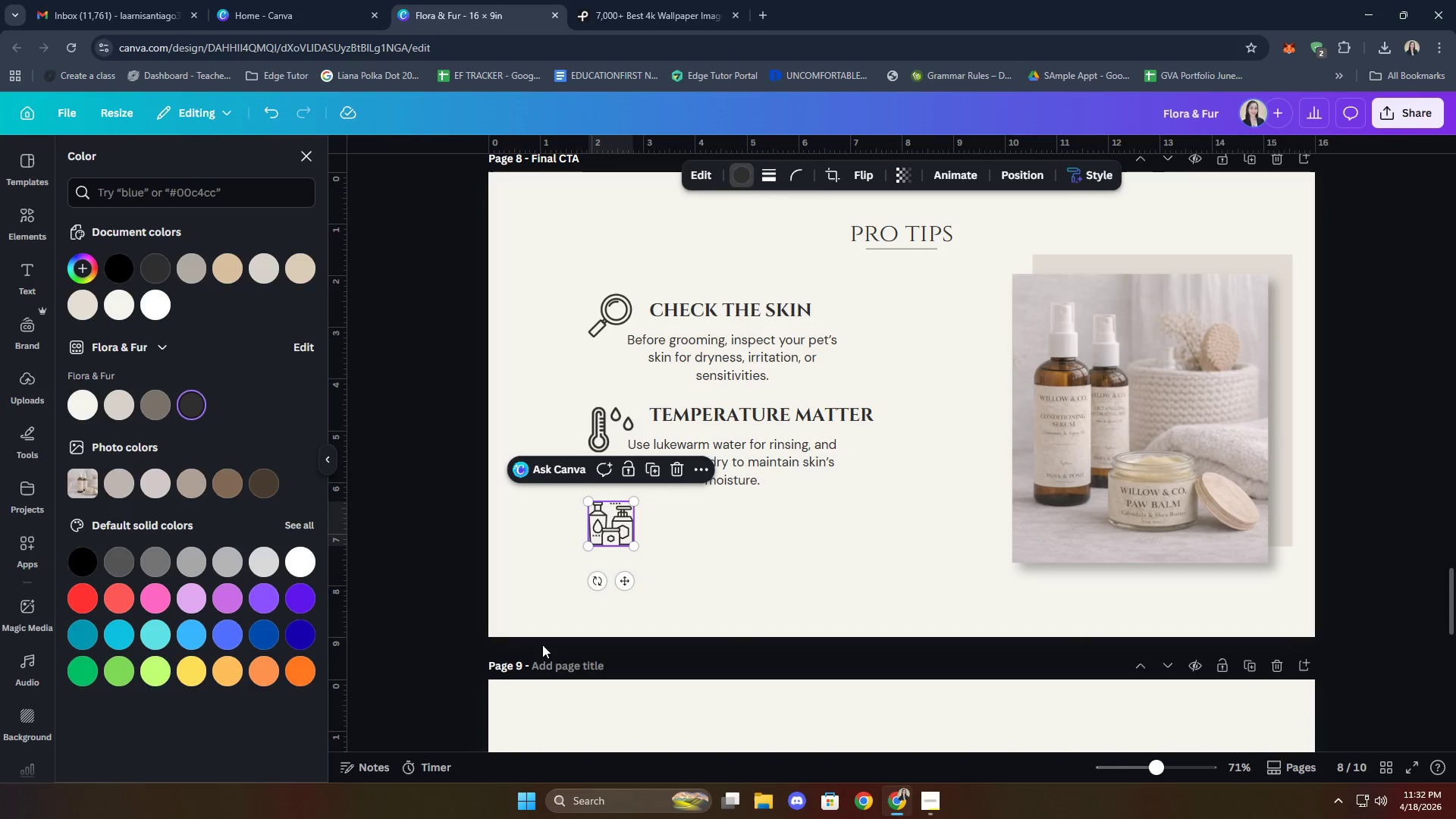 
left_click([746, 572])
 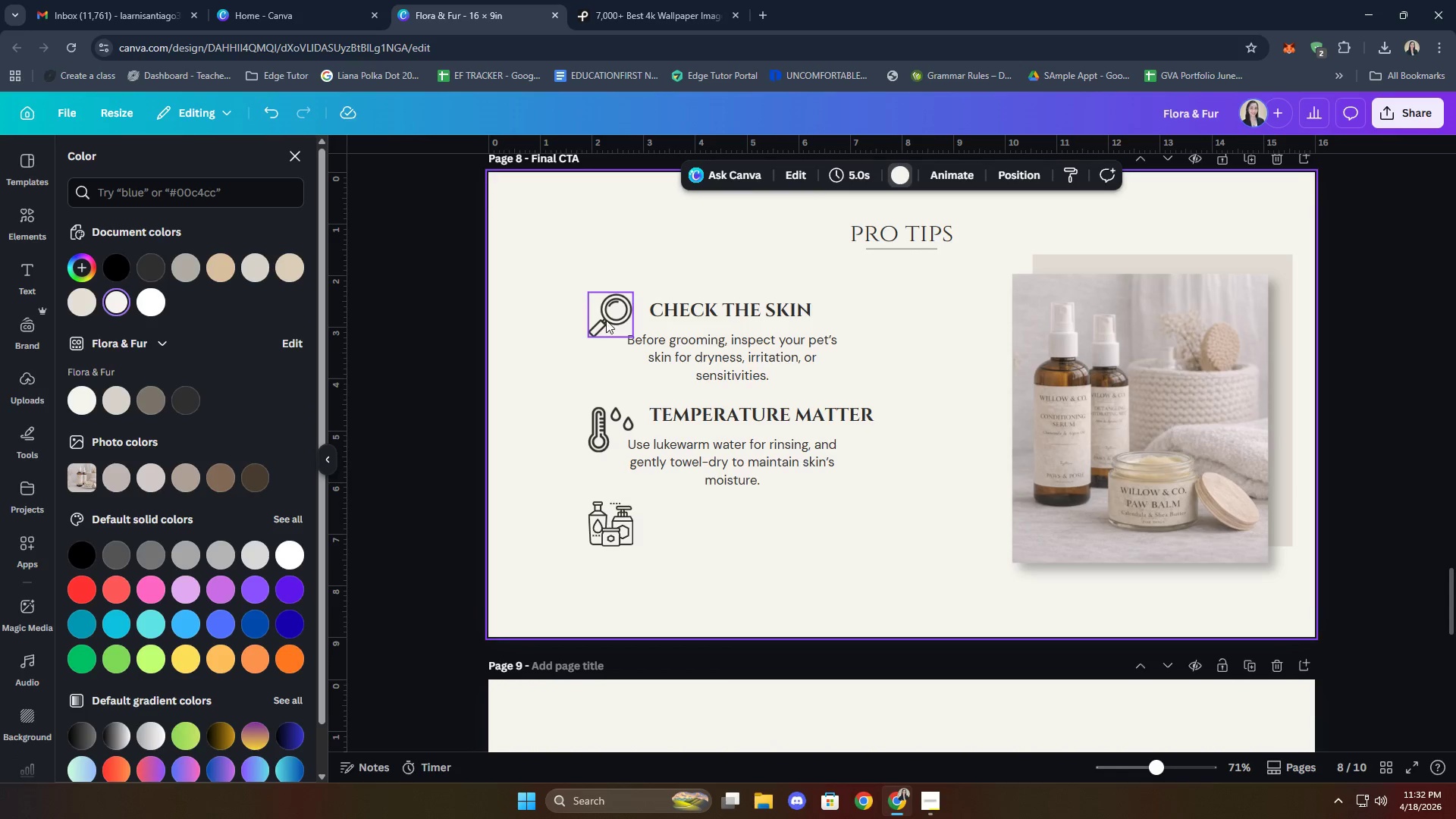 
hold_key(key=ShiftLeft, duration=2.09)
left_click([606, 319])
 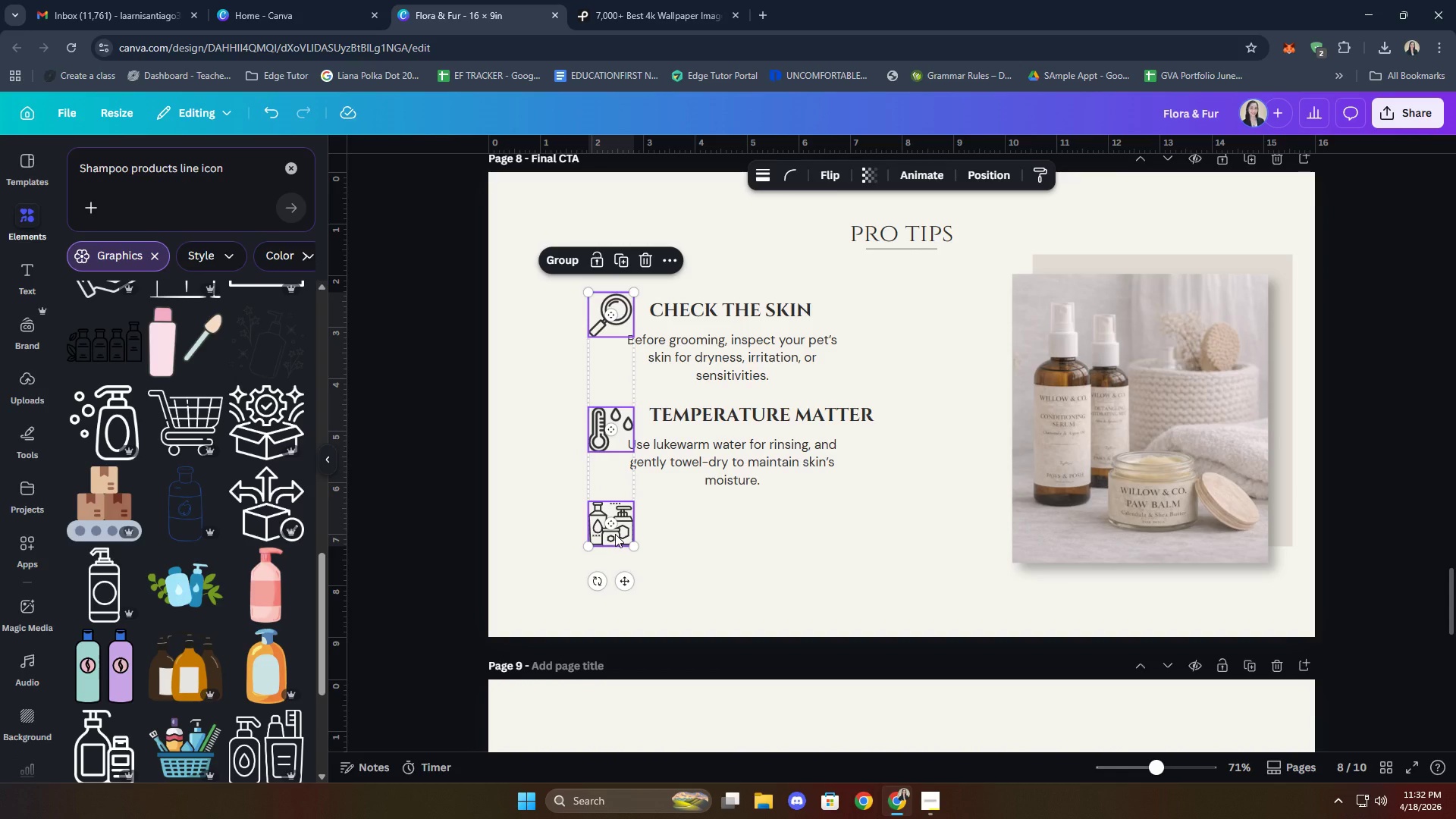 
key(ArrowLeft)
 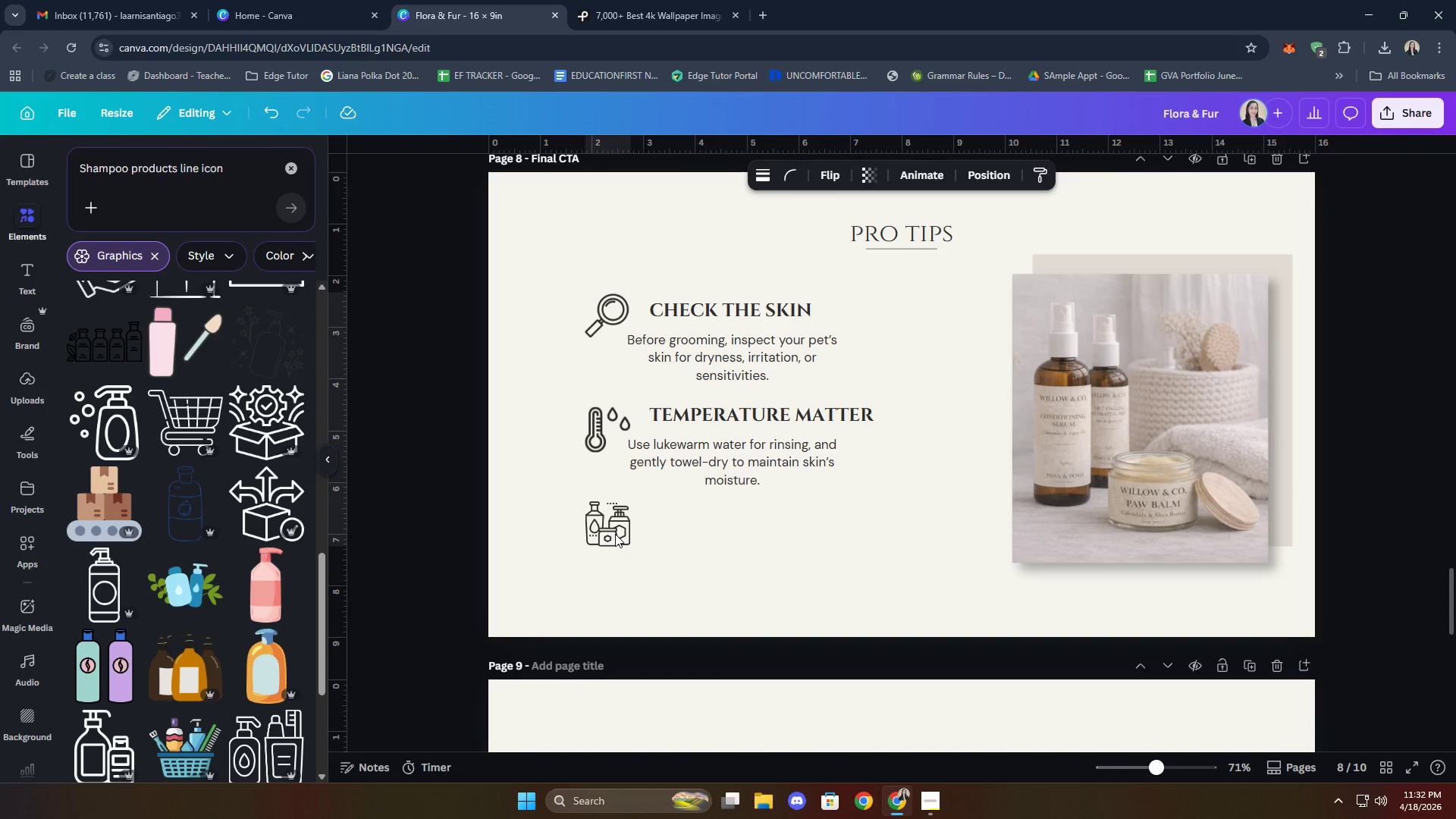 
key(ArrowLeft)
 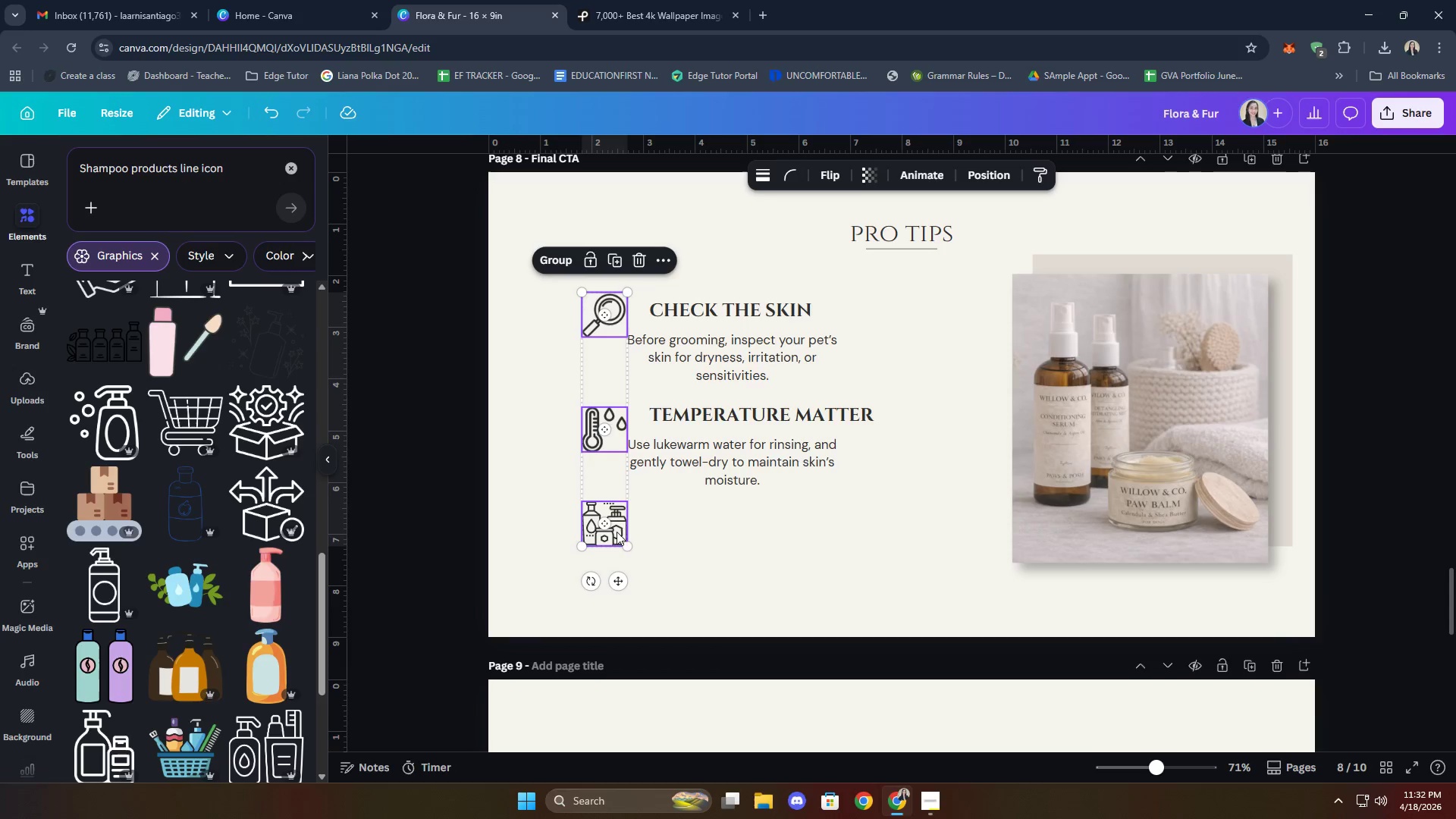 
left_click([904, 574])
 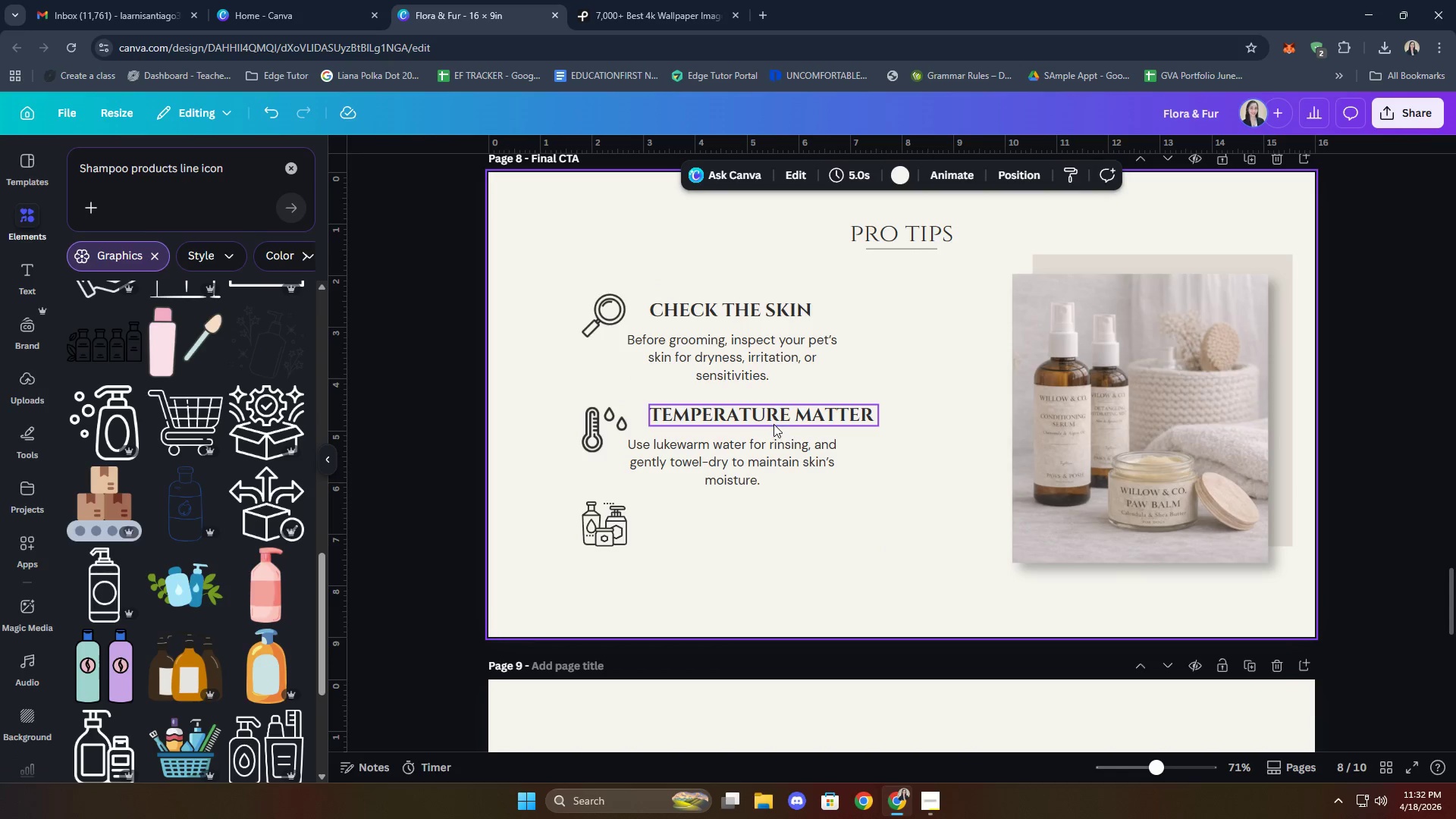 
hold_key(key=ShiftLeft, duration=1.08)
left_click([796, 451])
 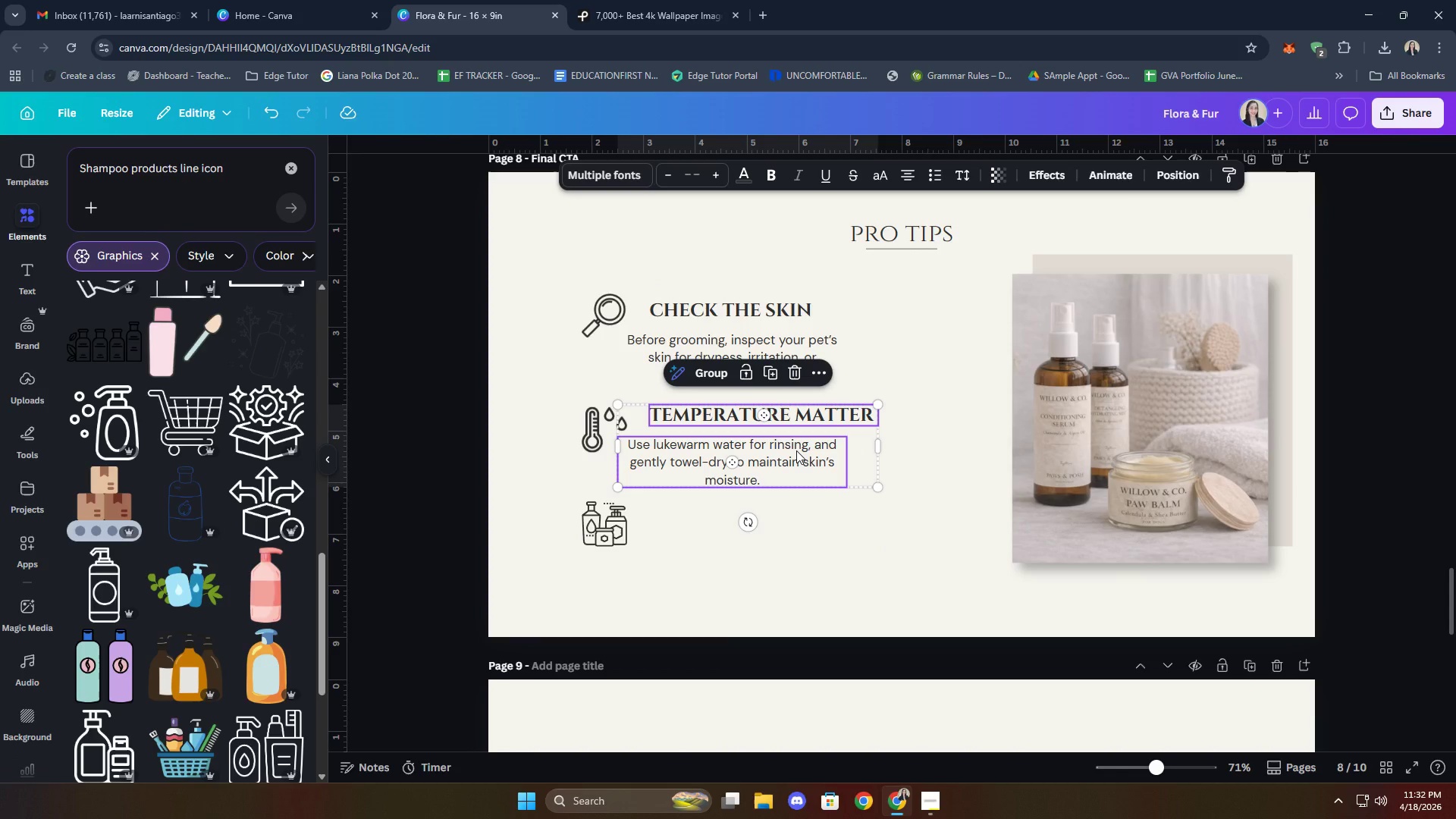 
key(Control+C)
 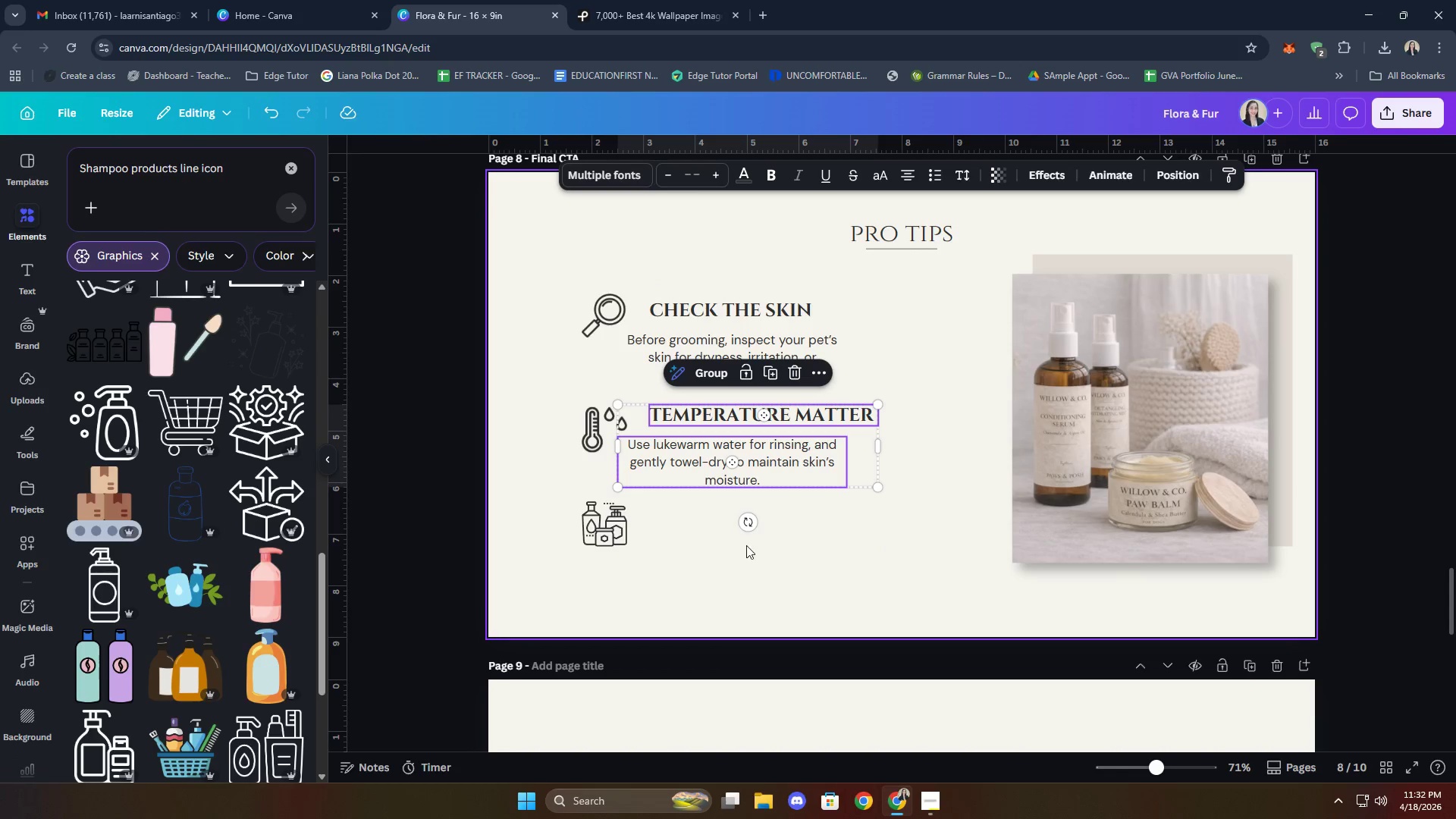 
left_click([745, 546])
 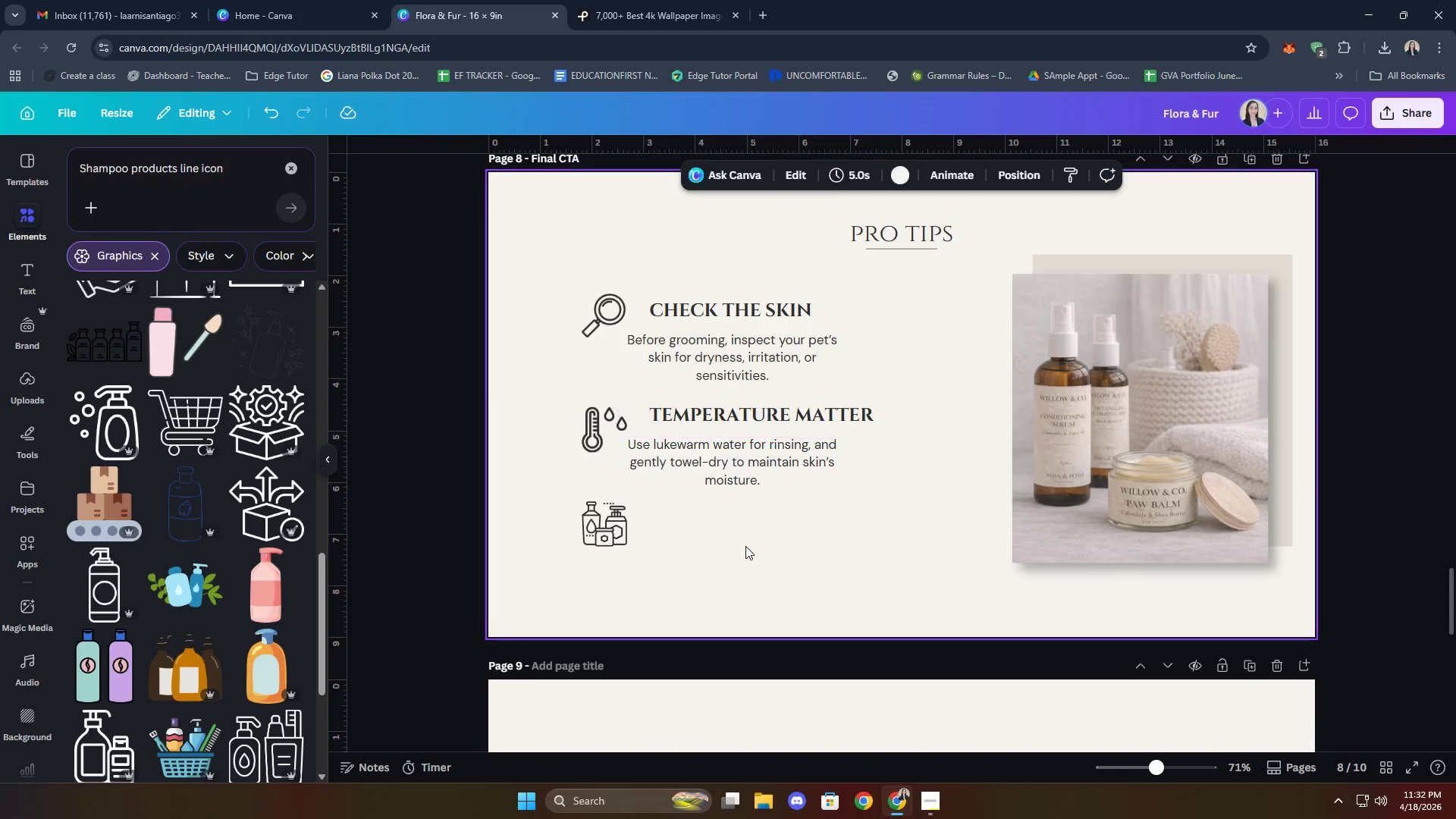 
key(Control+ControlLeft)
 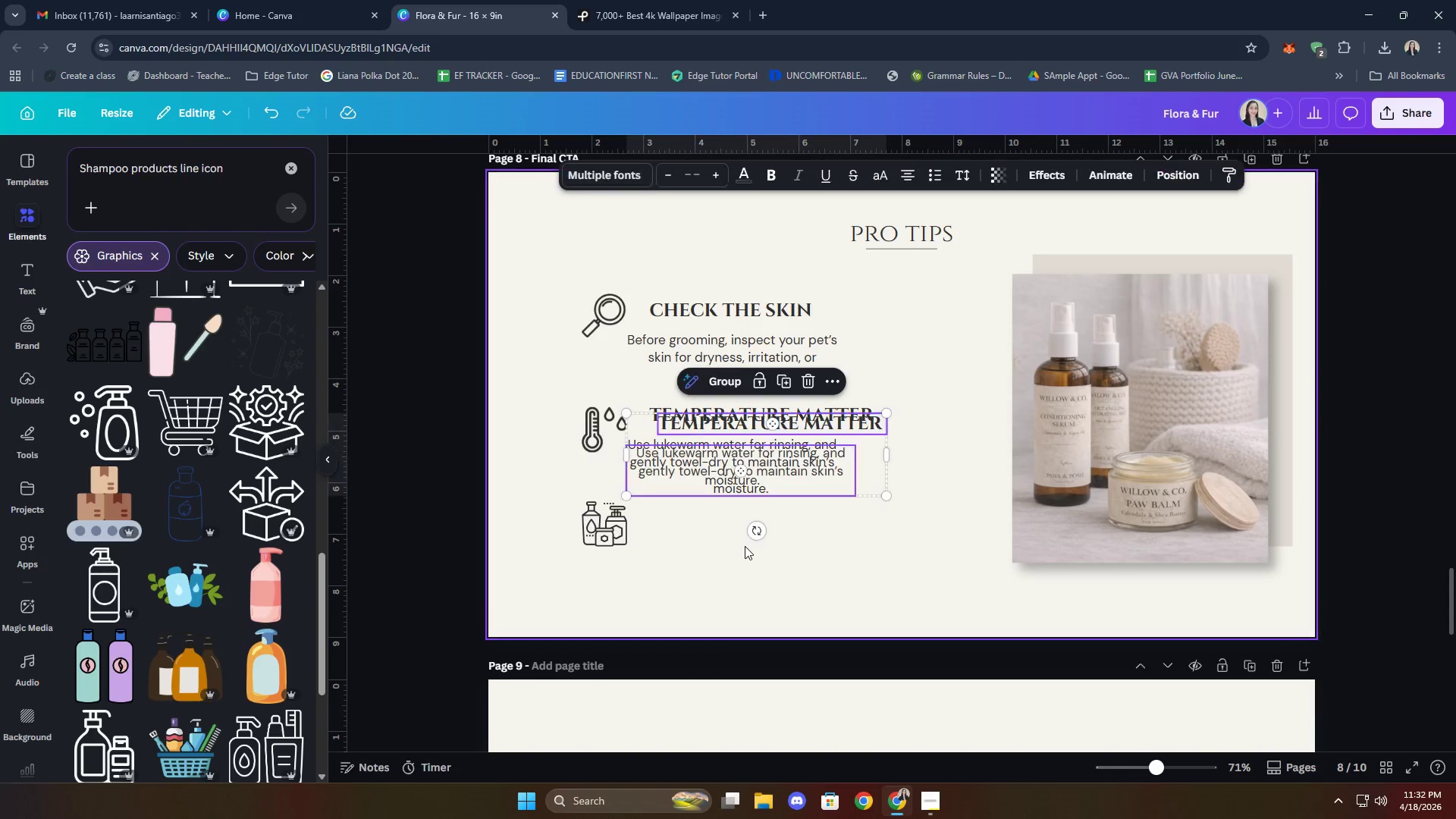 
key(Control+V)
 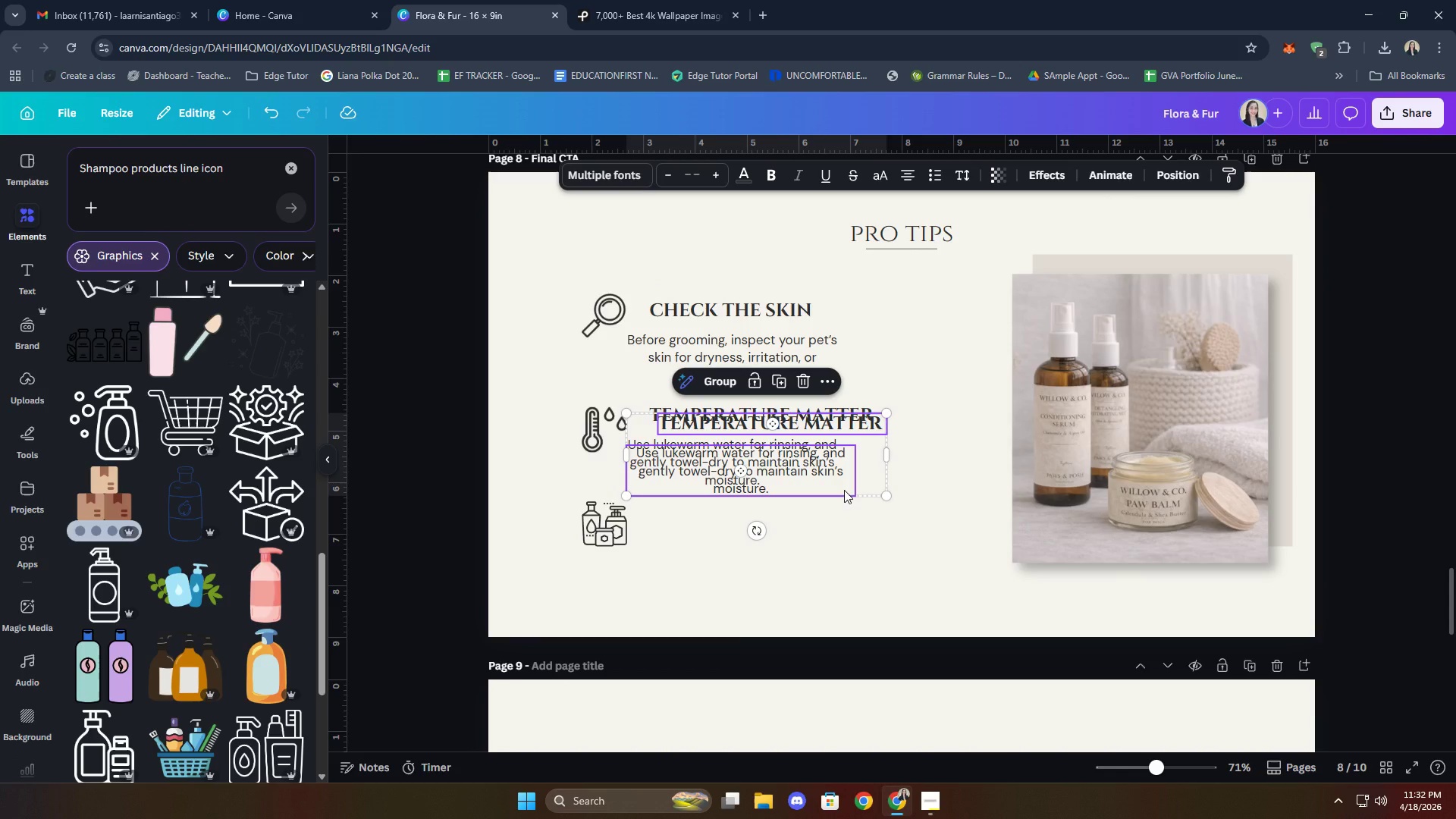 
left_click_drag(start_coordinate=[844, 483], to_coordinate=[838, 579])
 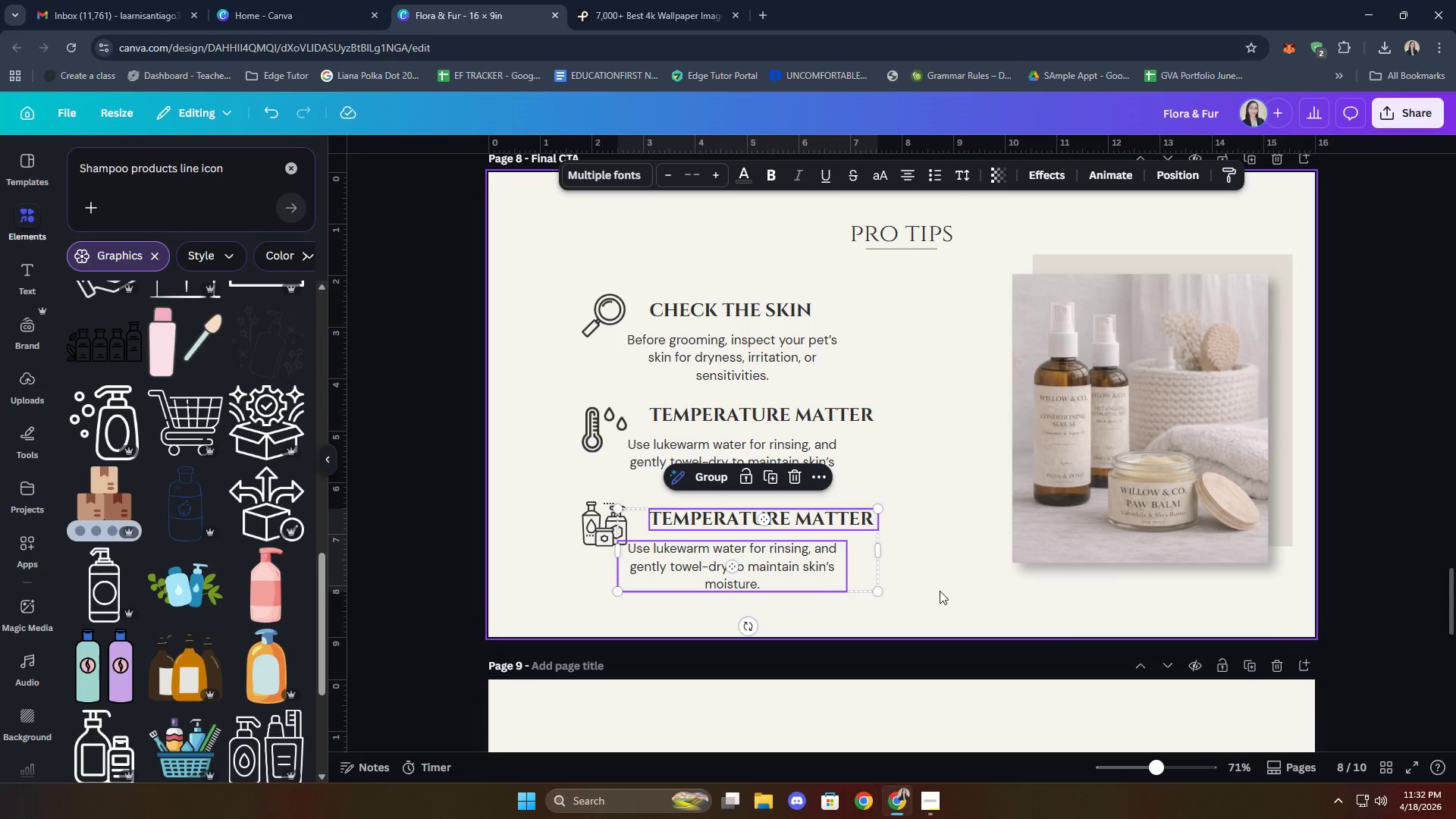 
left_click([943, 591])
 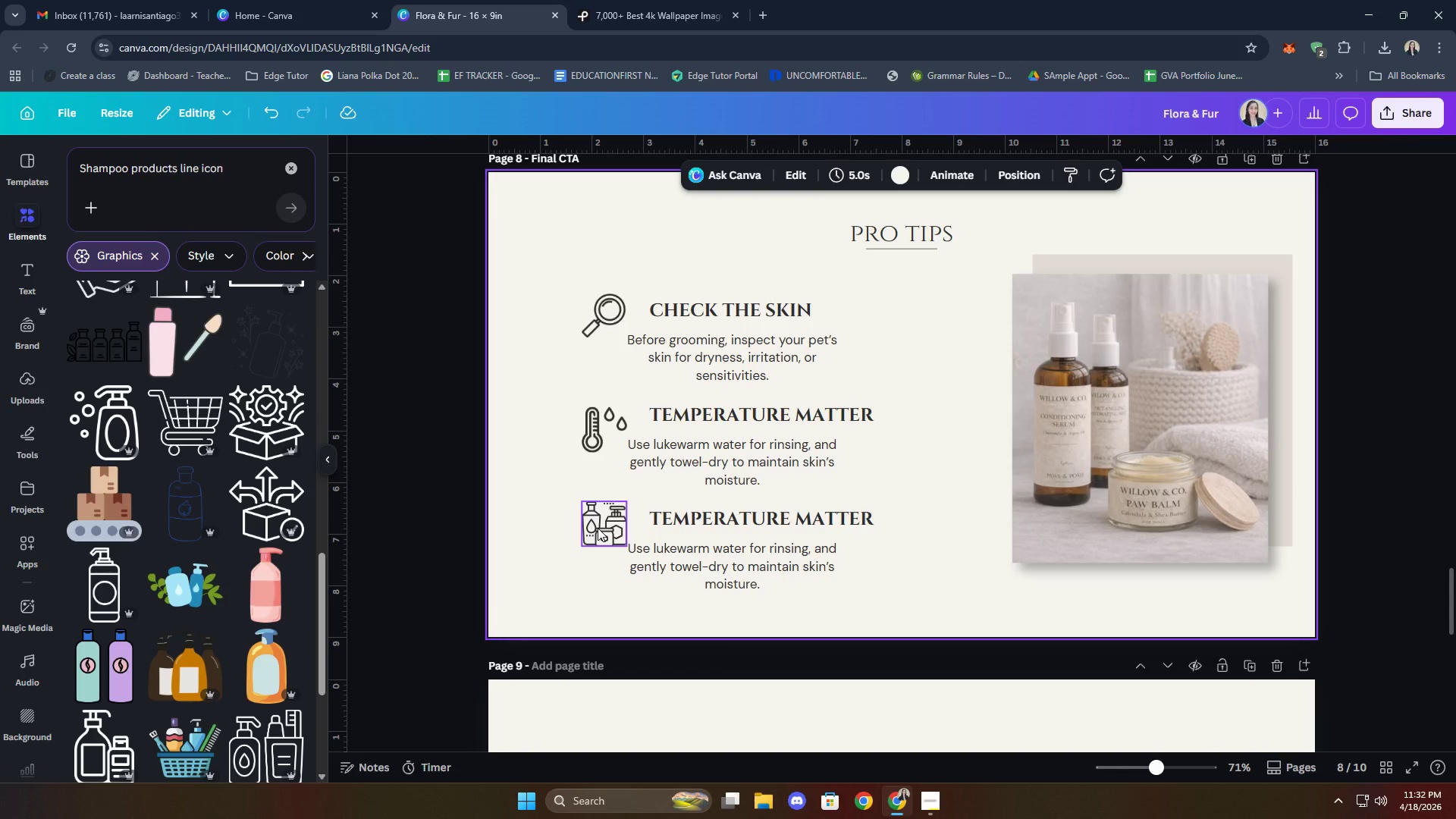 
left_click([580, 575])
 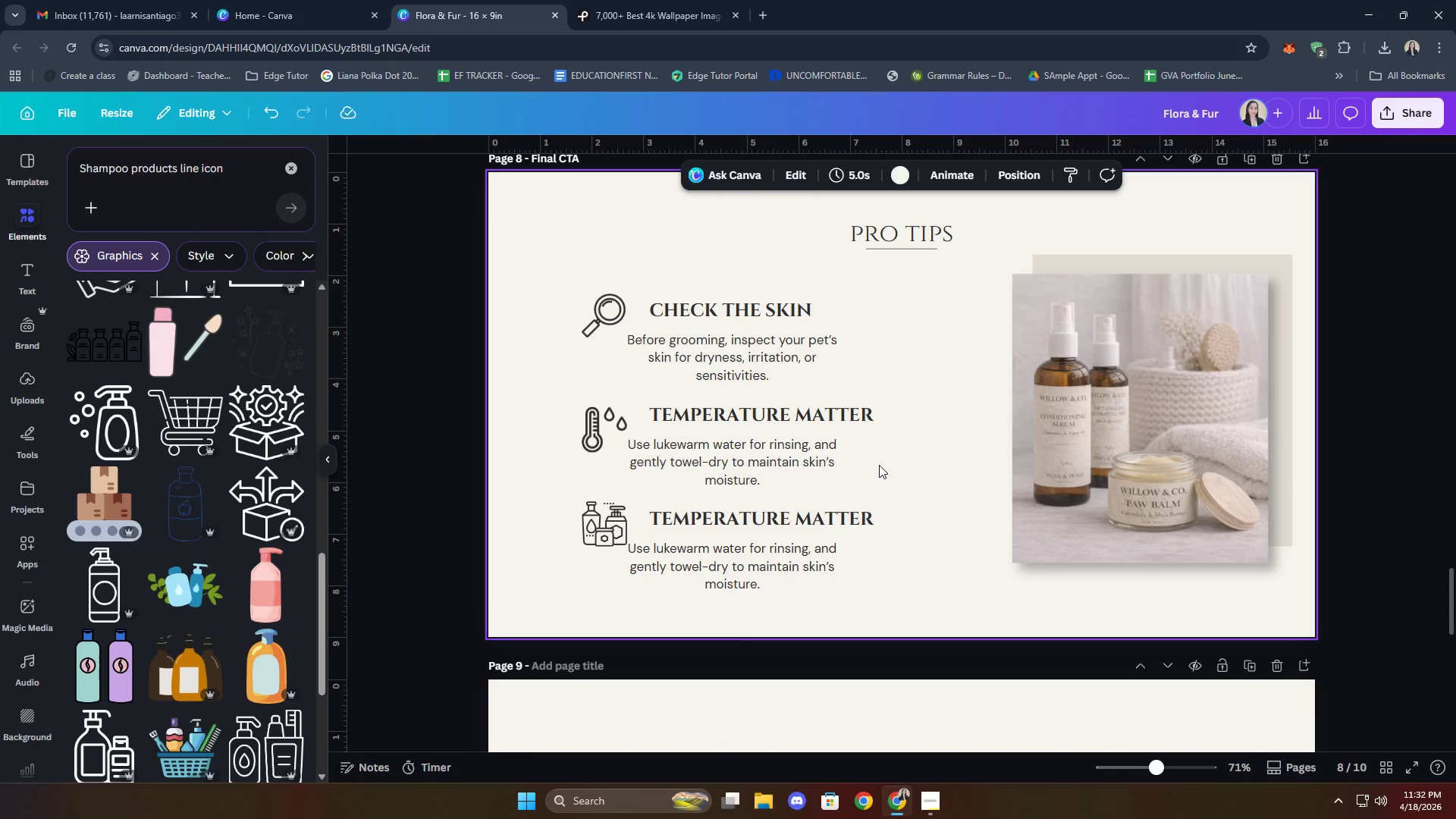 
wait(5.44)
 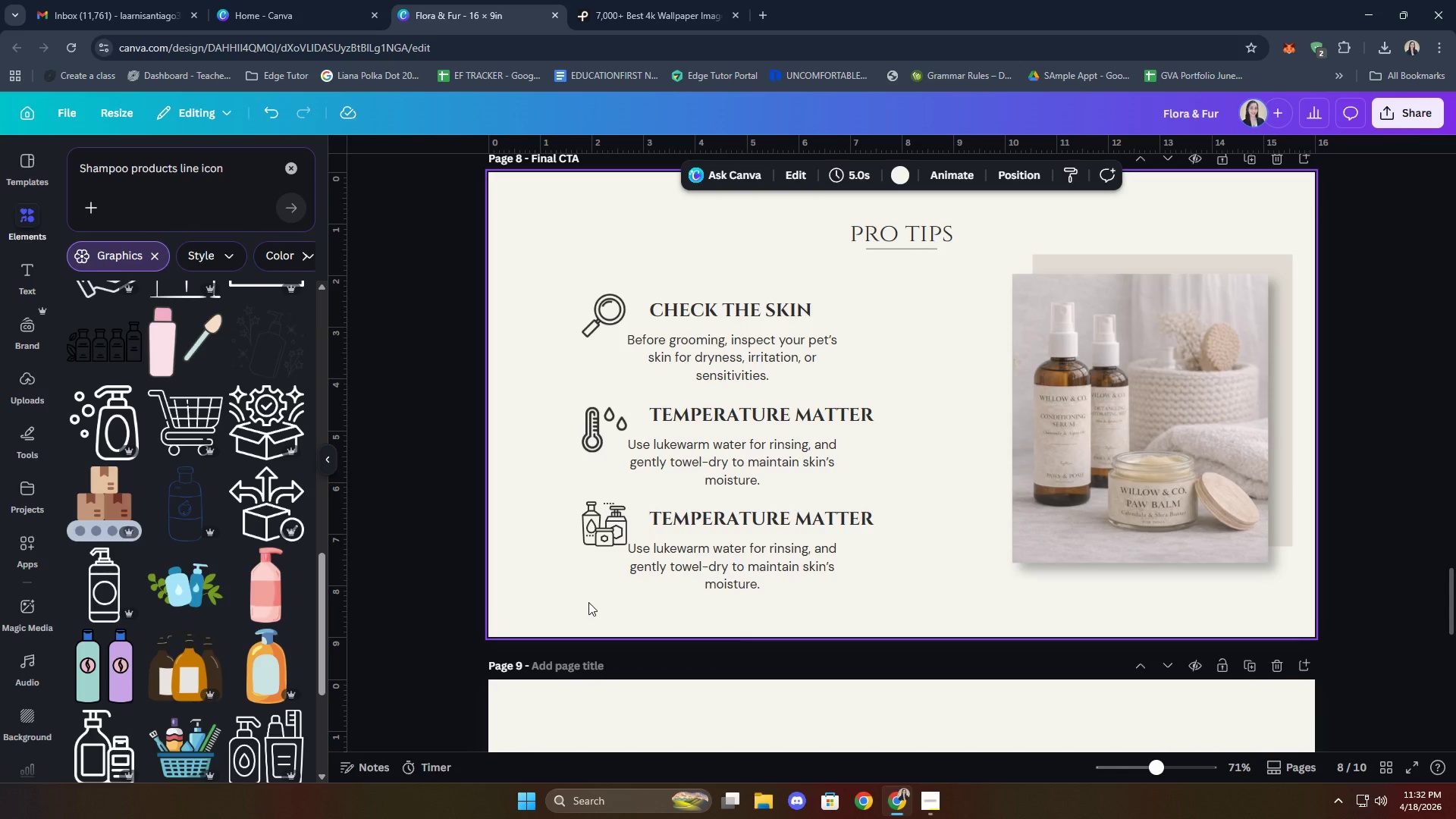 
scroll: coordinate [939, 546], scroll_direction: up, amount: 2.0
 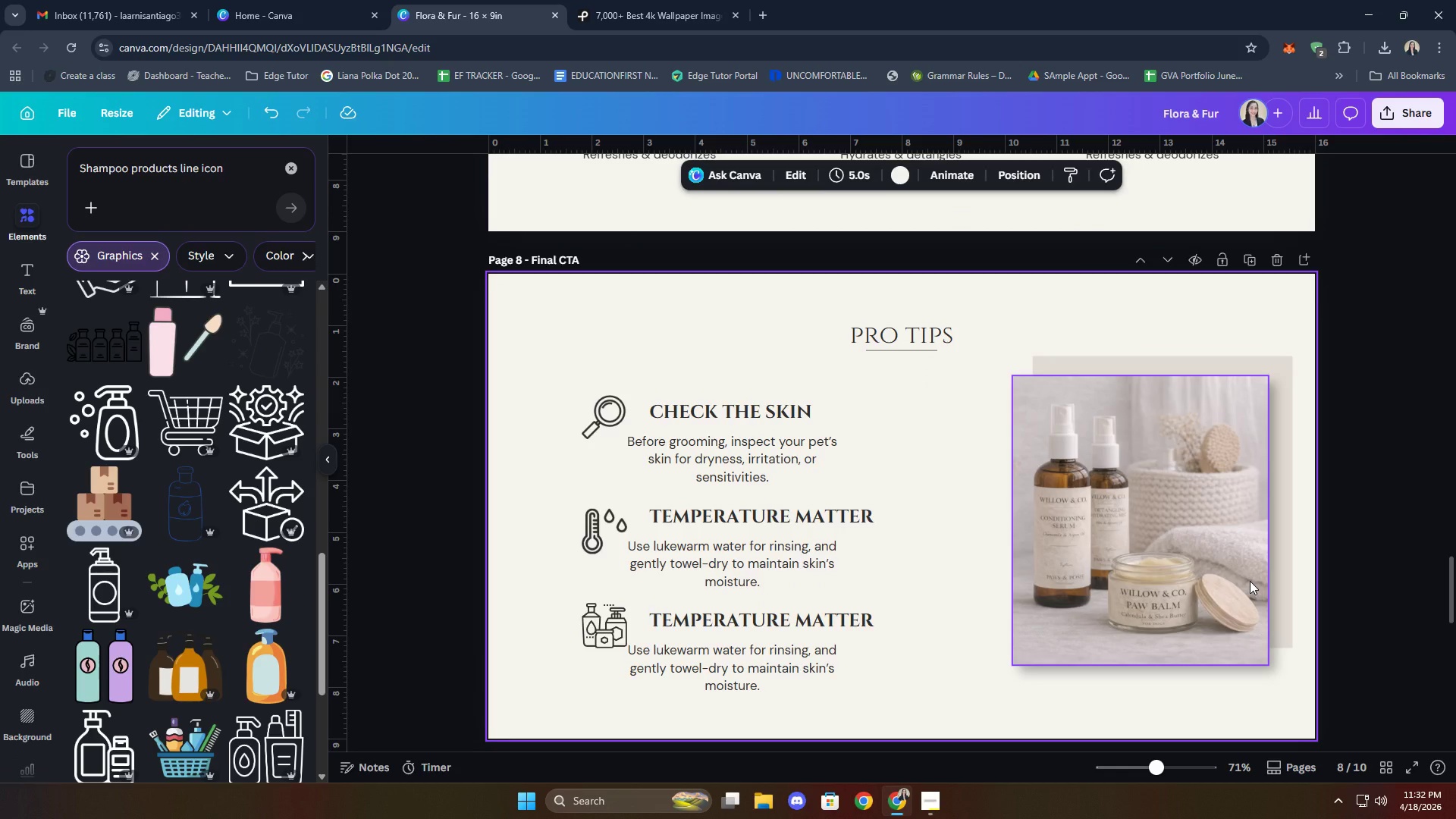 
wait(6.13)
 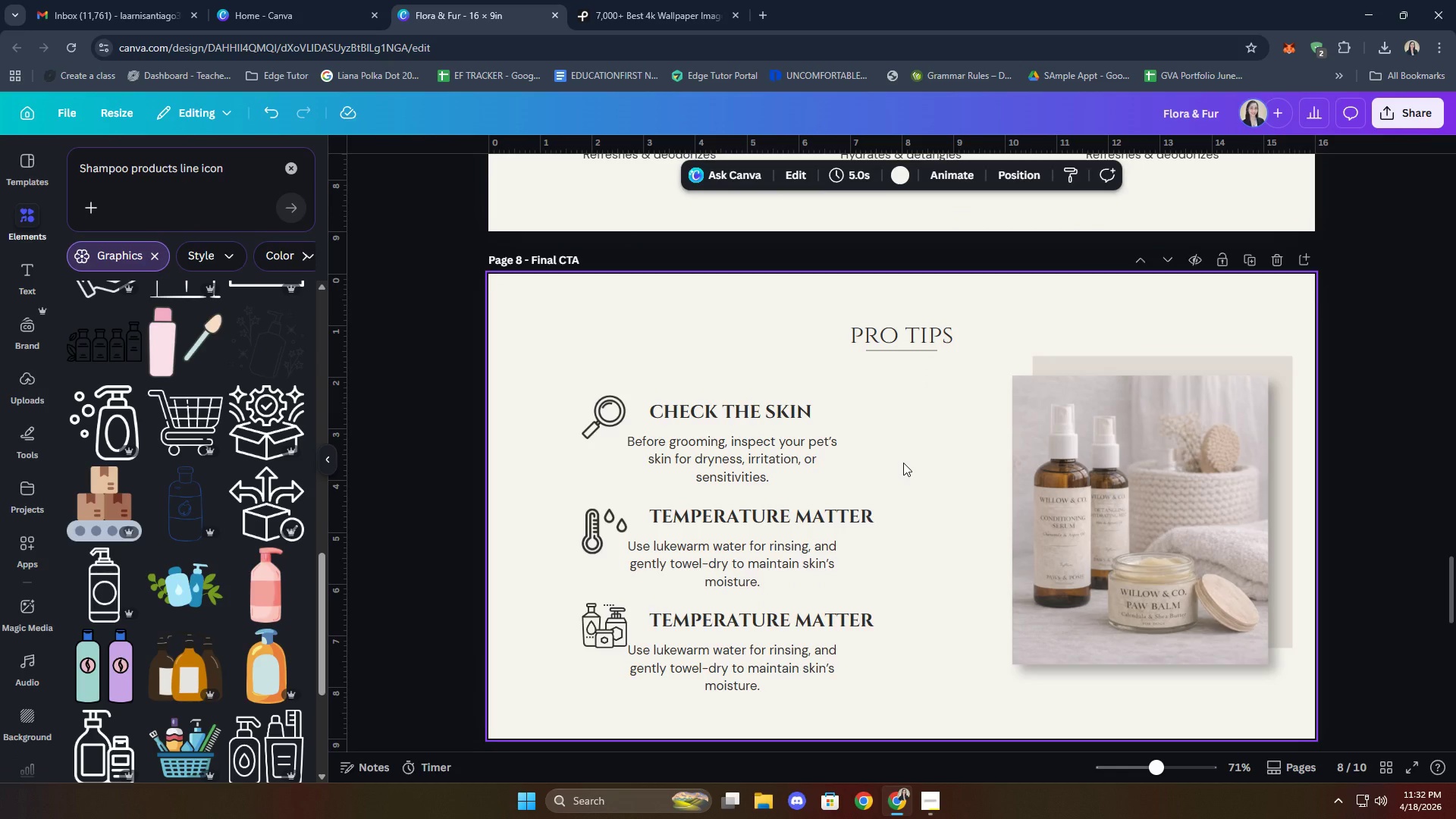 
left_click([1189, 607])
 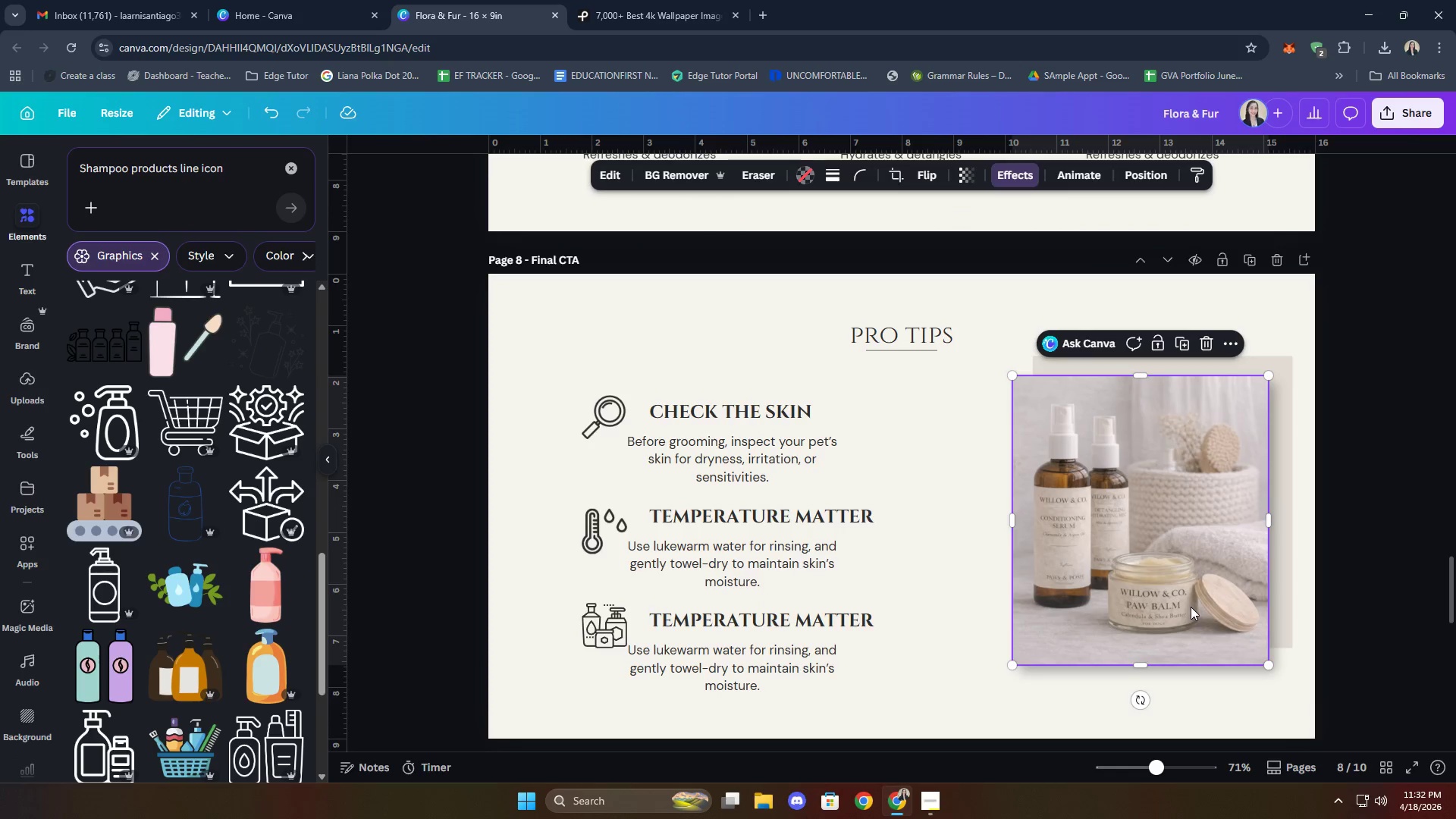 
hold_key(key=ShiftLeft, duration=0.73)
left_click([1287, 587])
 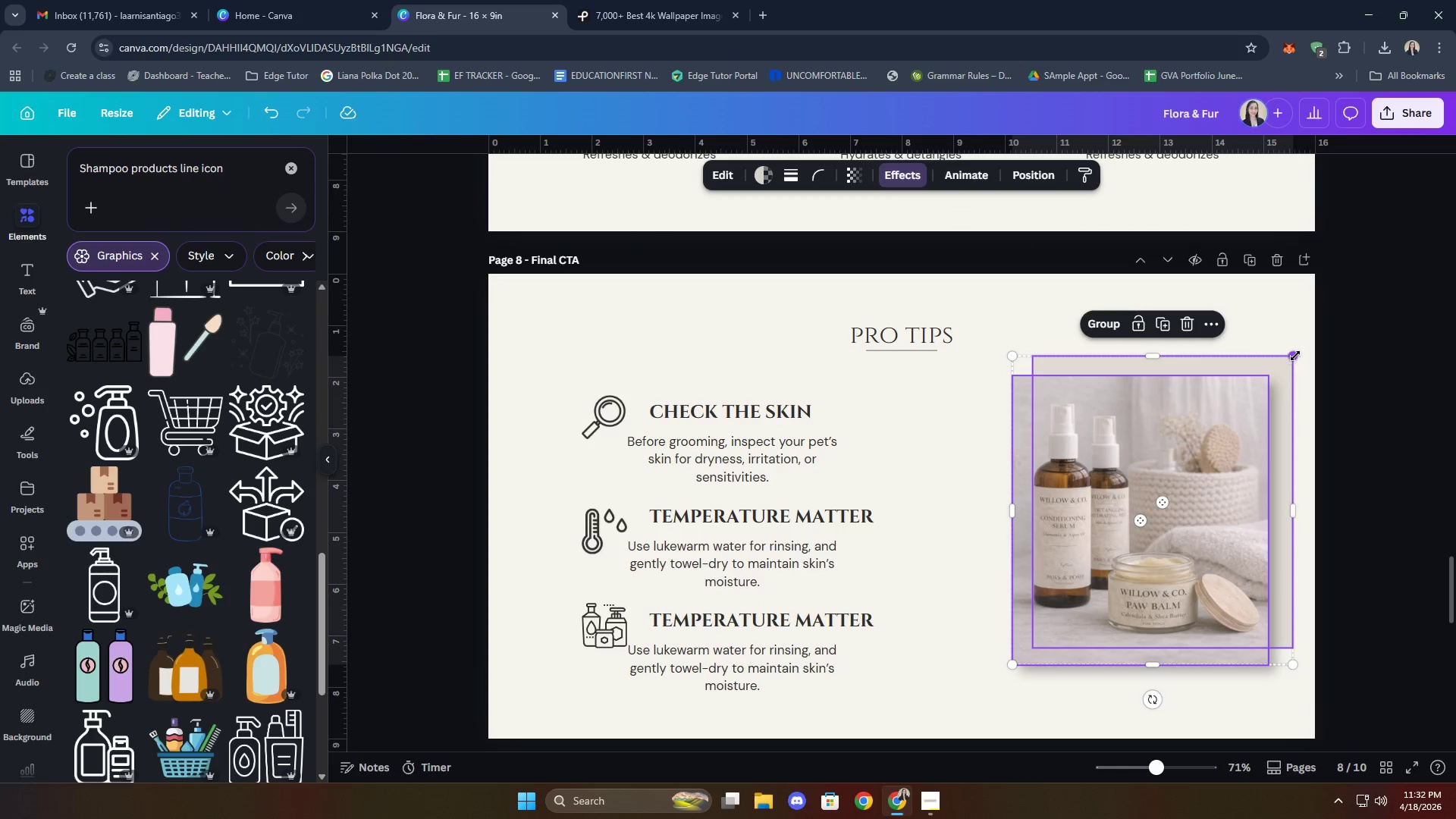 
left_click_drag(start_coordinate=[1296, 356], to_coordinate=[1281, 390])
 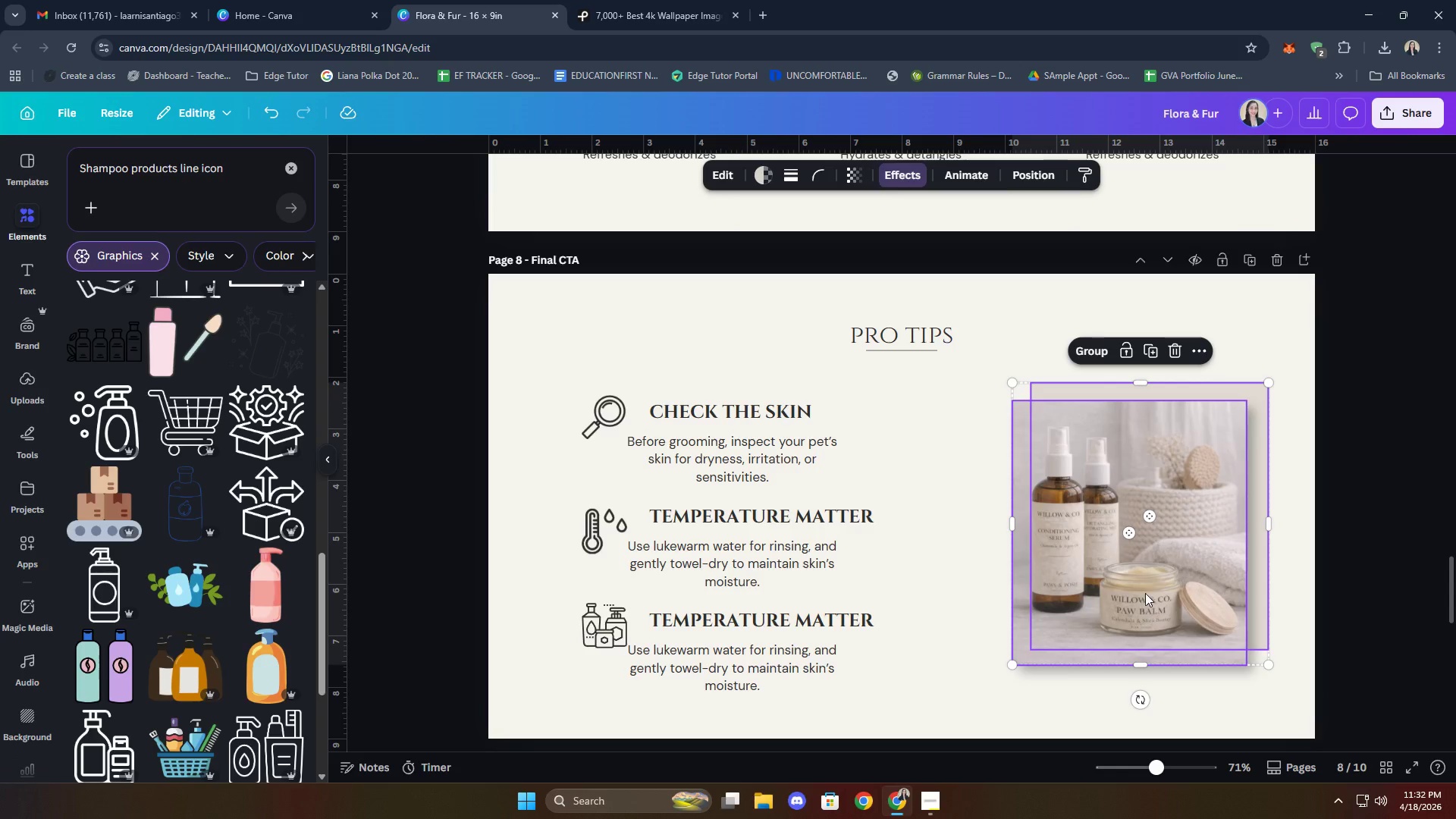 
left_click_drag(start_coordinate=[1149, 566], to_coordinate=[1153, 595])
 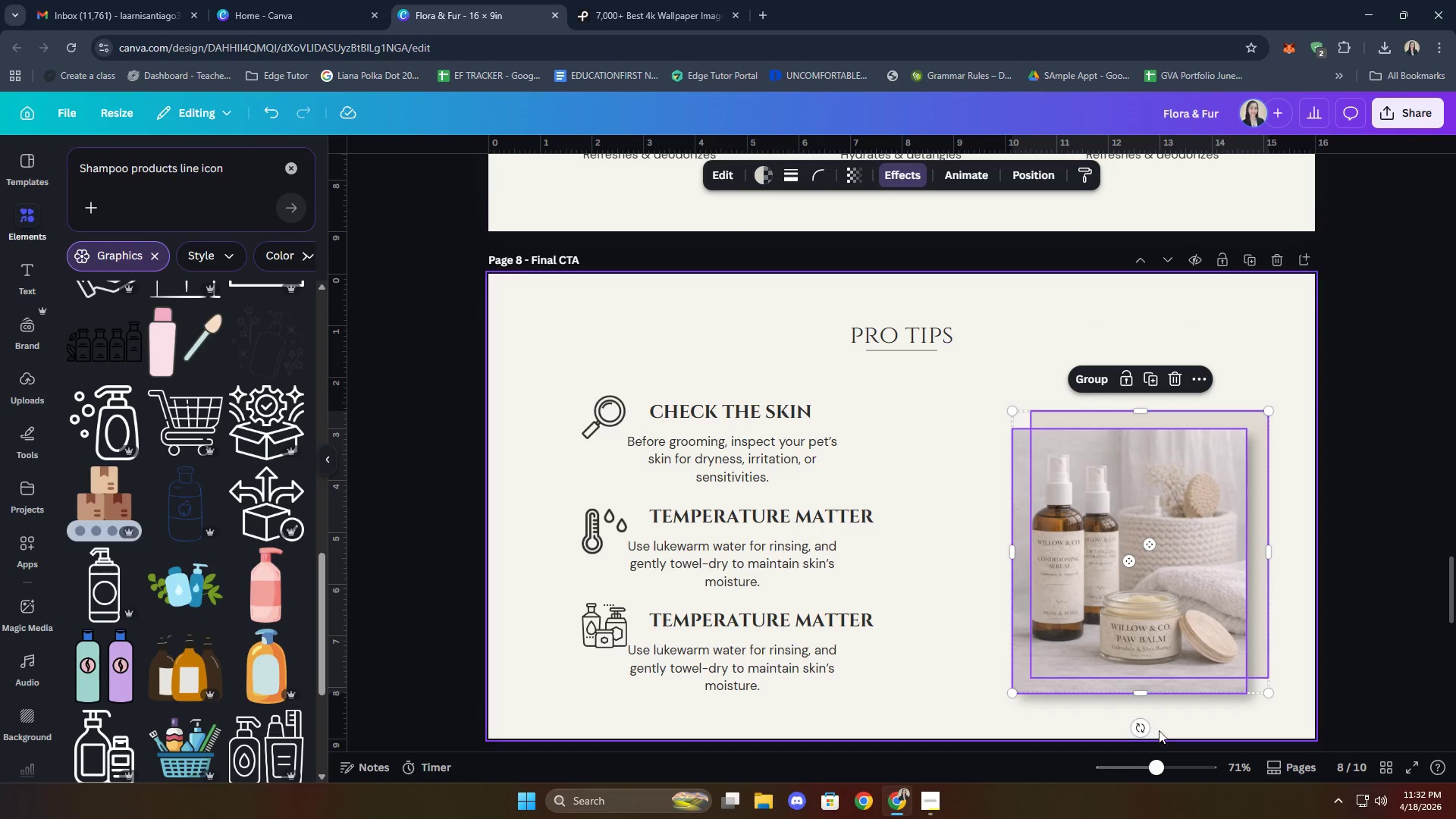 
left_click([1200, 712])
 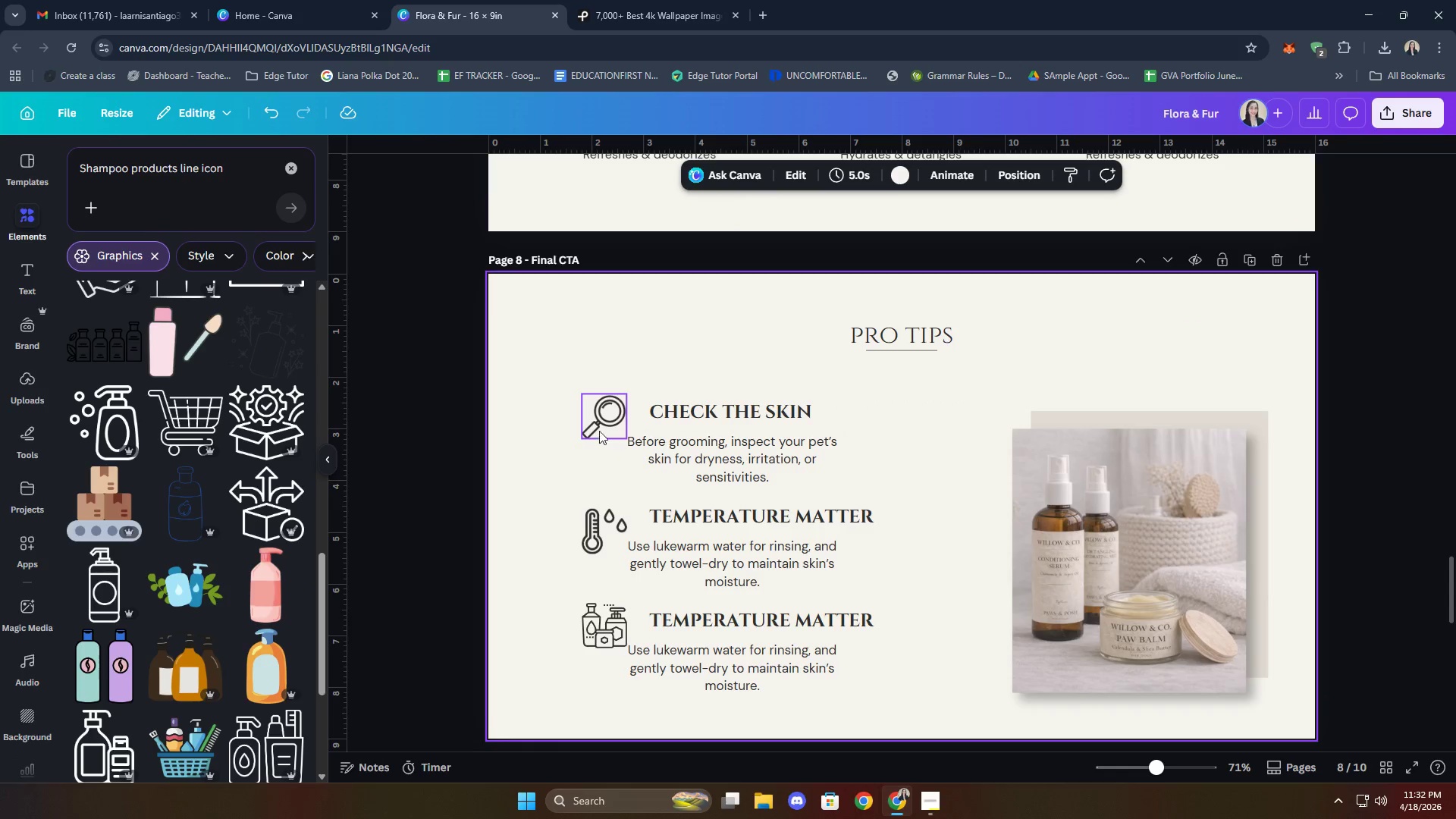 
hold_key(key=ShiftLeft, duration=4.74)
left_click([601, 425])
 